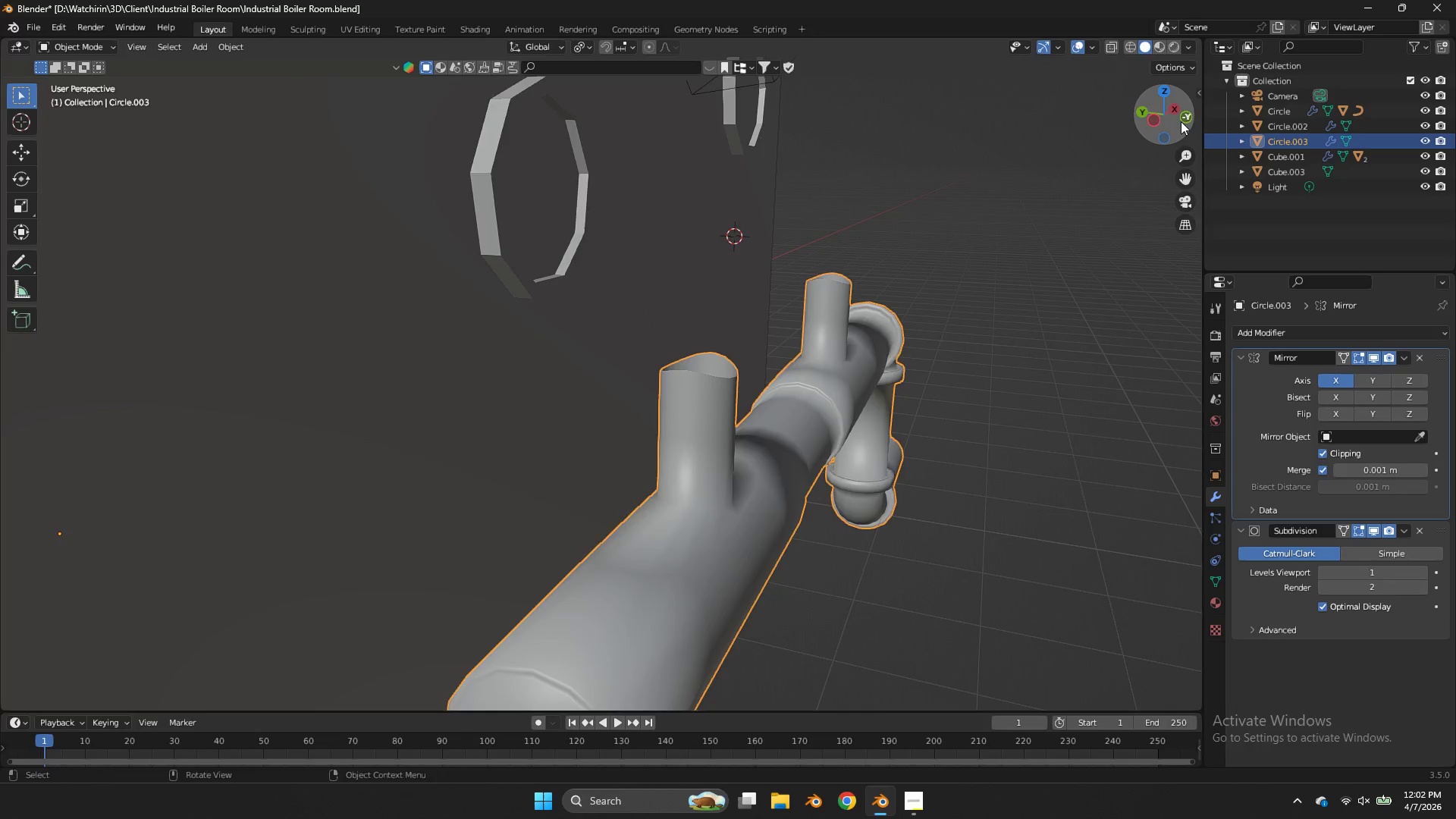 
left_click([1181, 121])
 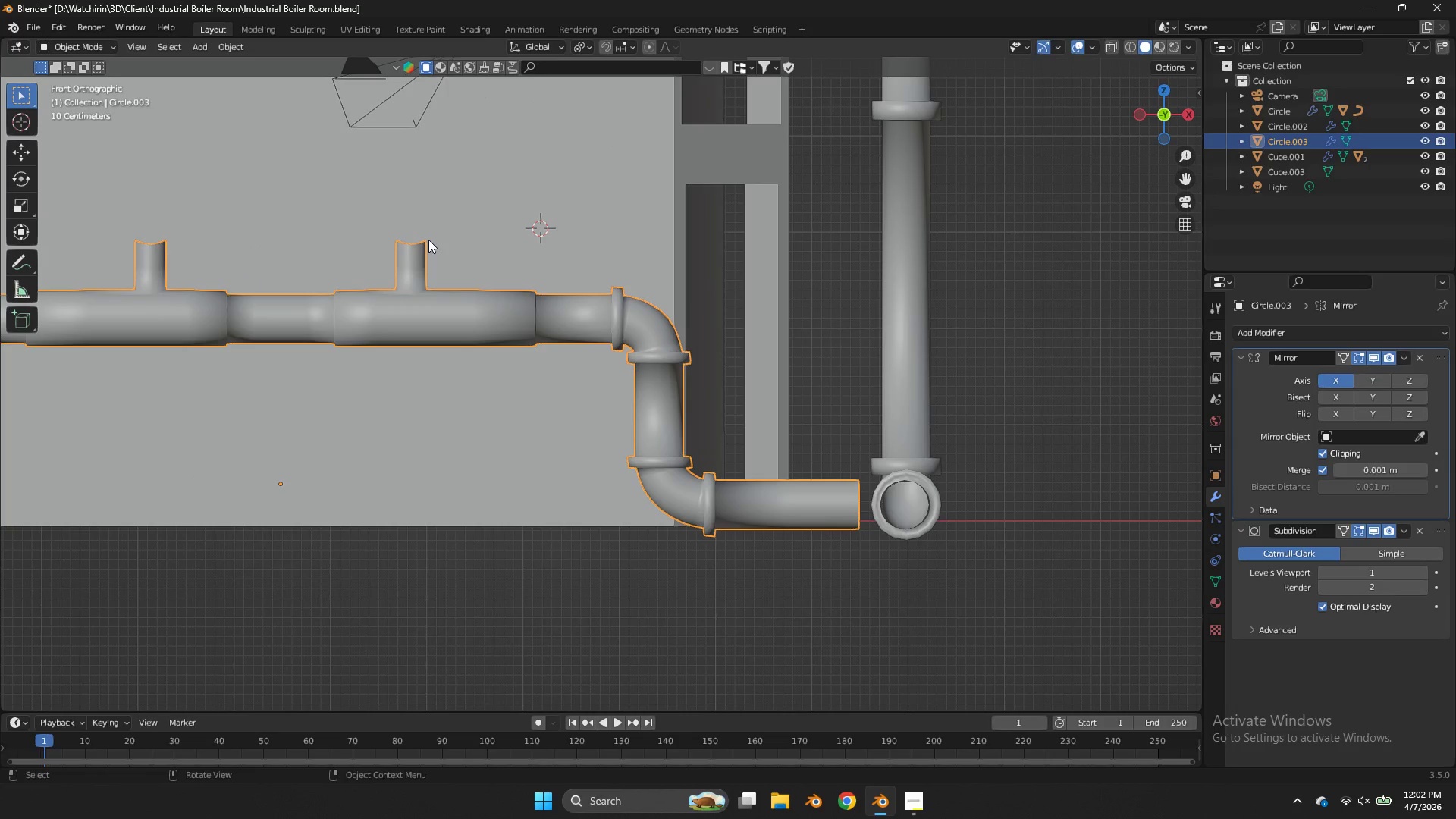 
key(Tab)
type(zsz0)
 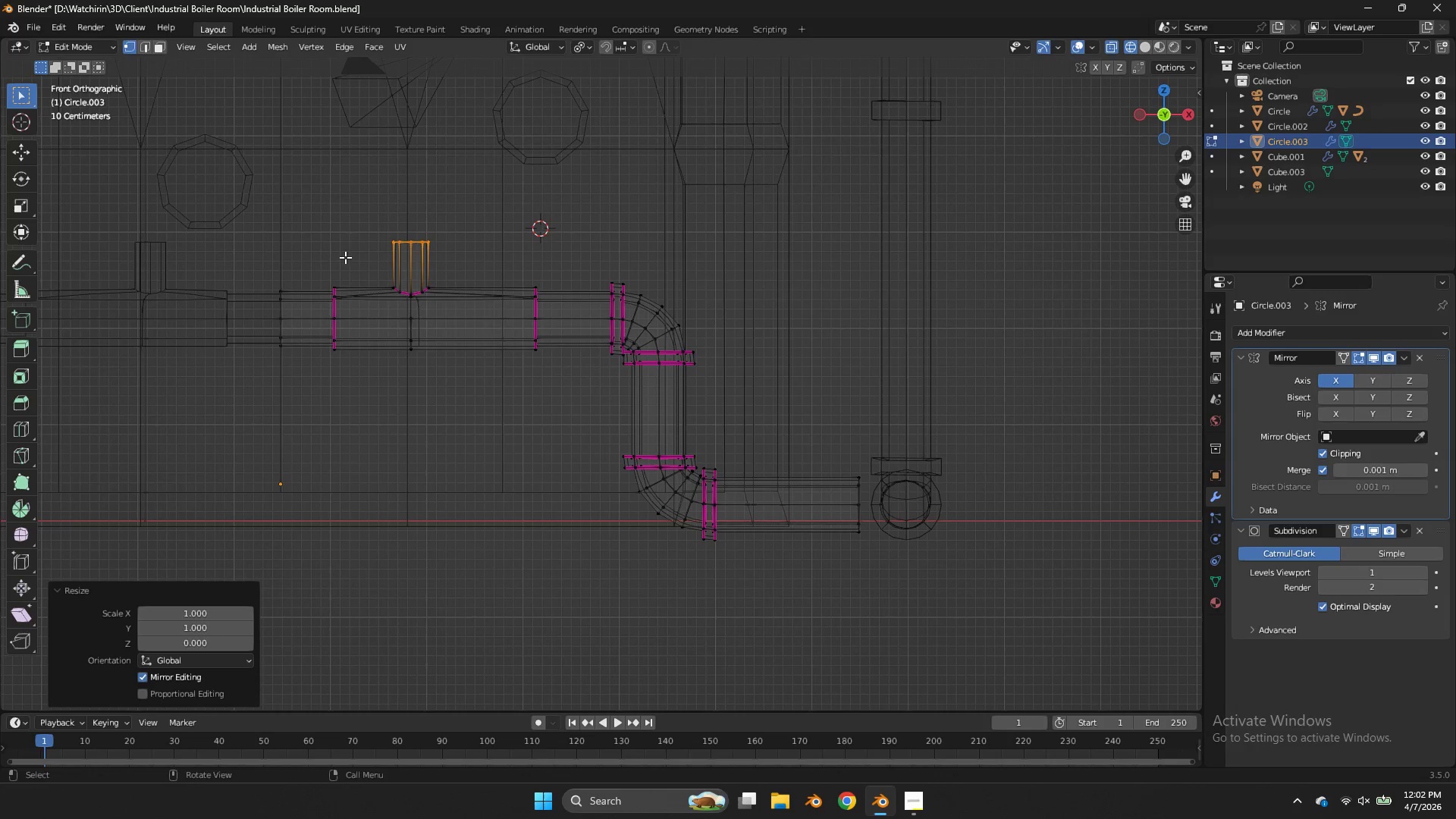 
left_click_drag(start_coordinate=[488, 218], to_coordinate=[345, 257])
 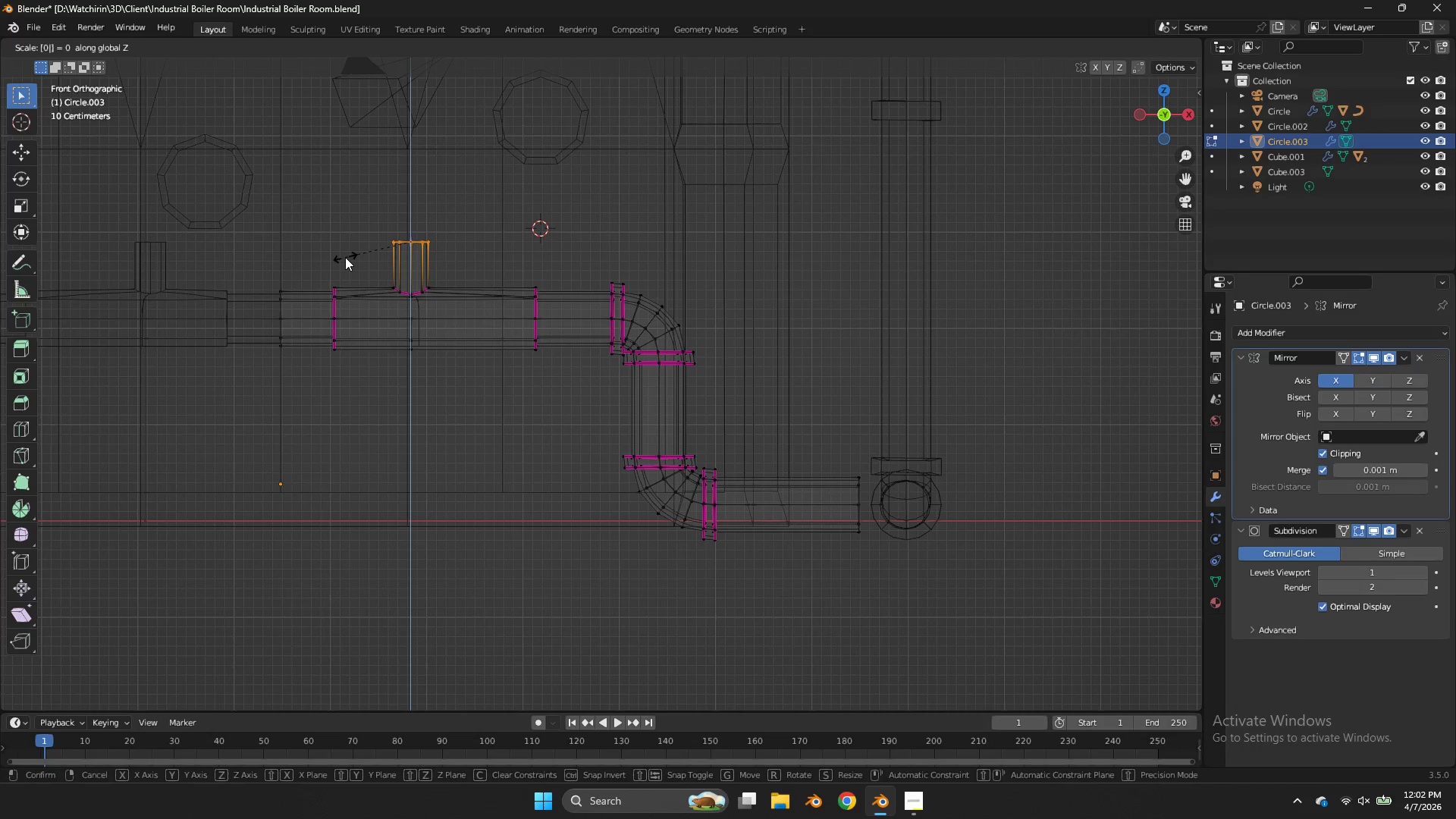 
key(Enter)
 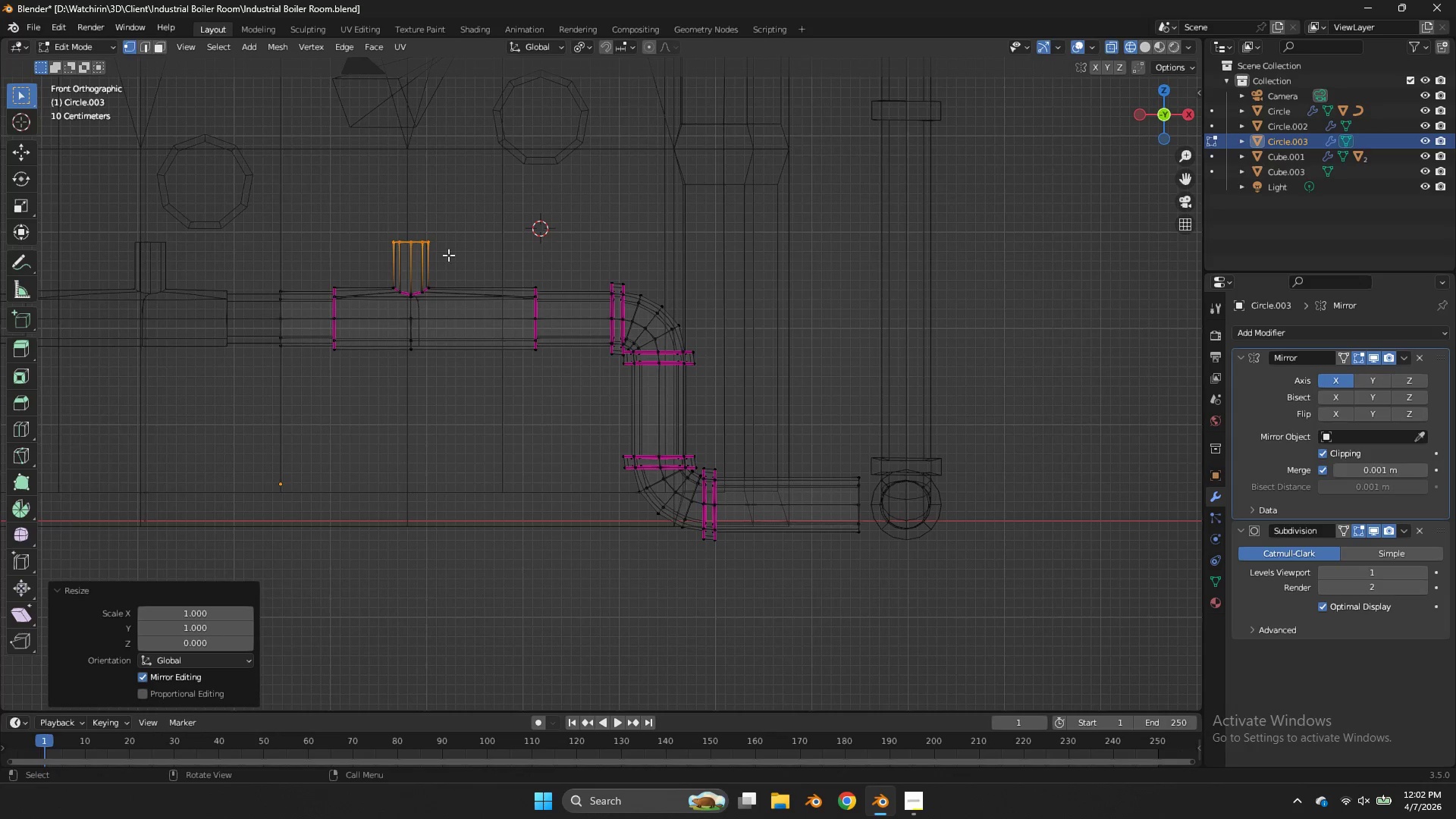 
type(gz)
 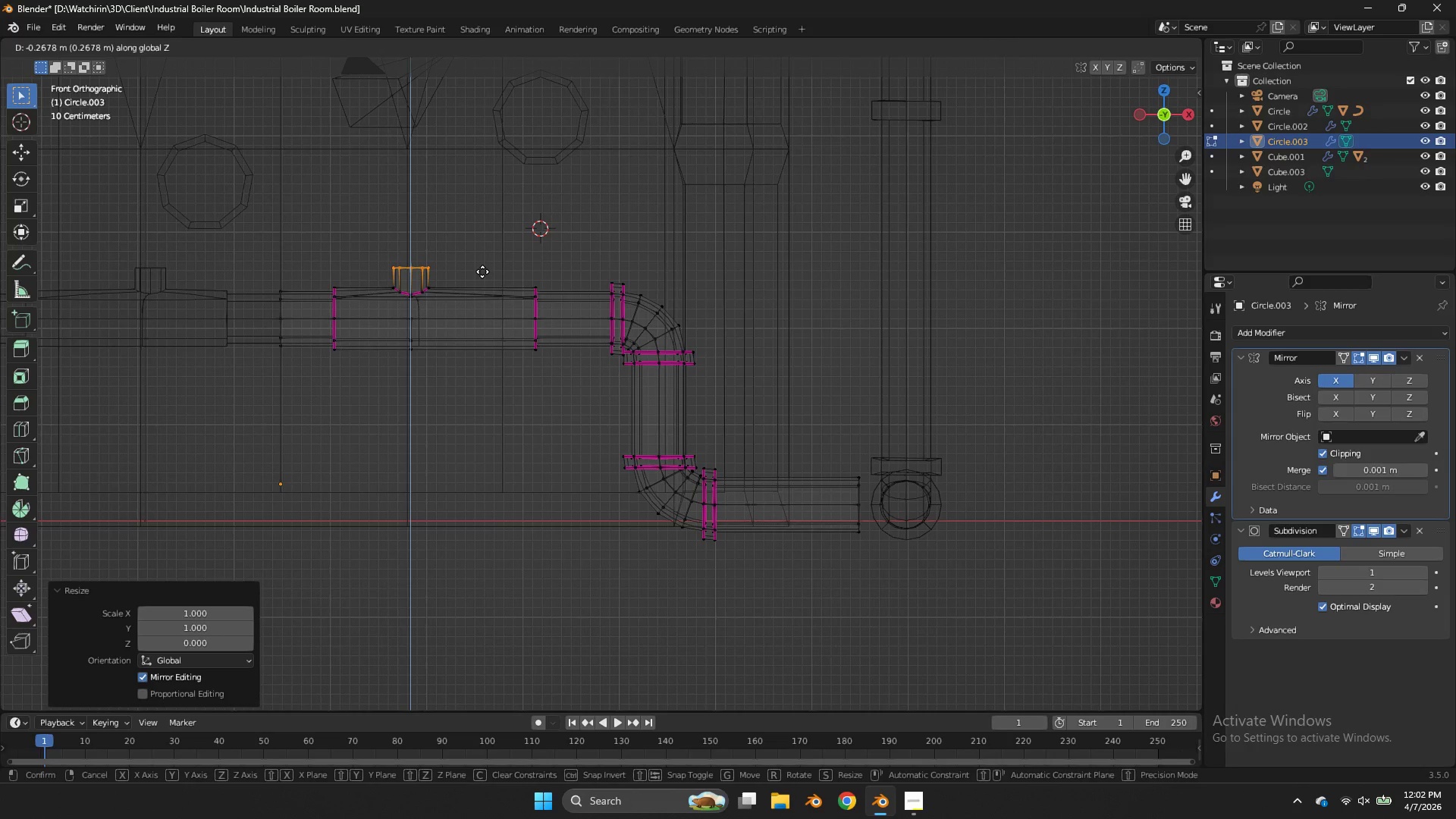 
left_click([482, 271])
 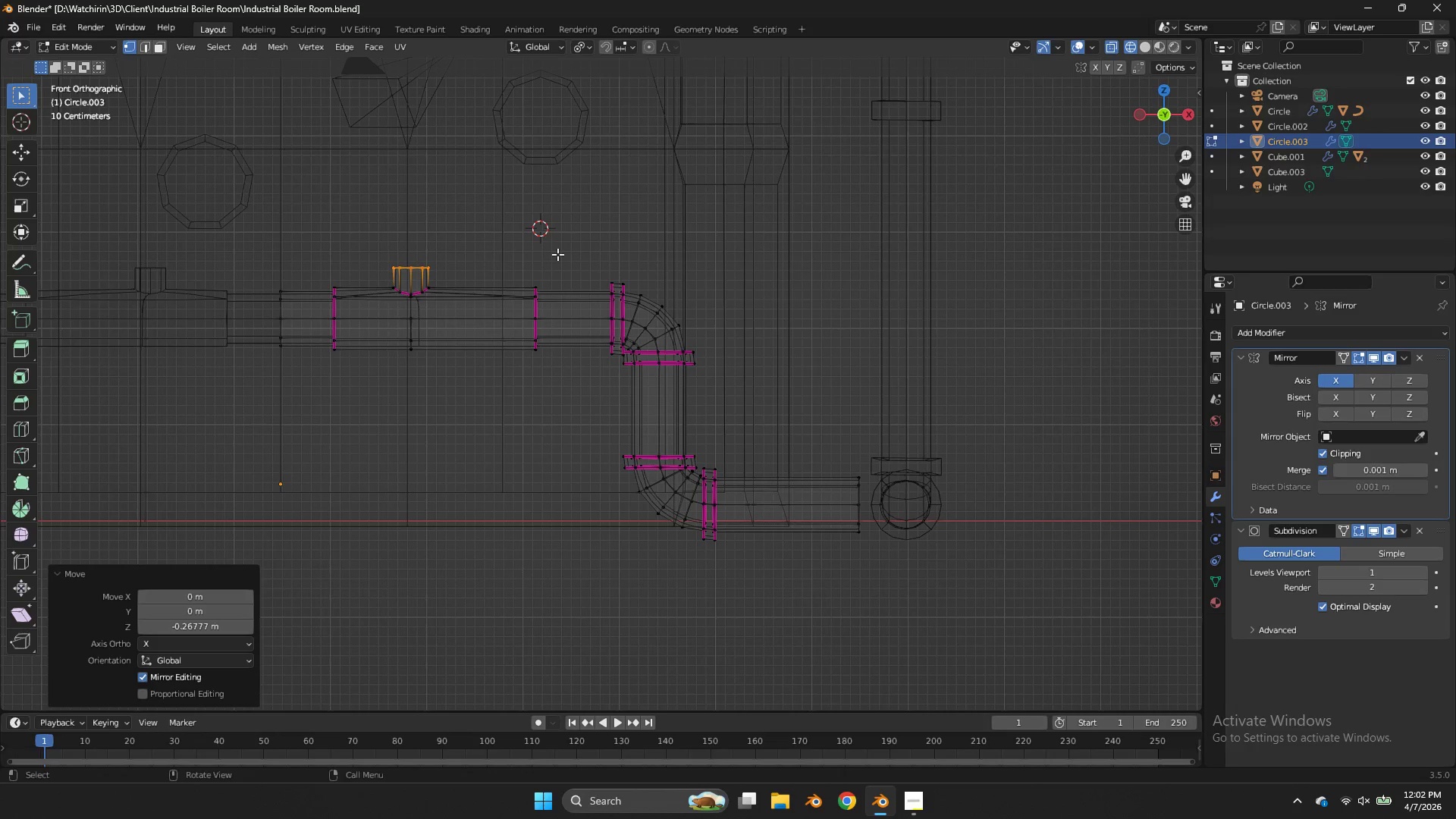 
key(E)
 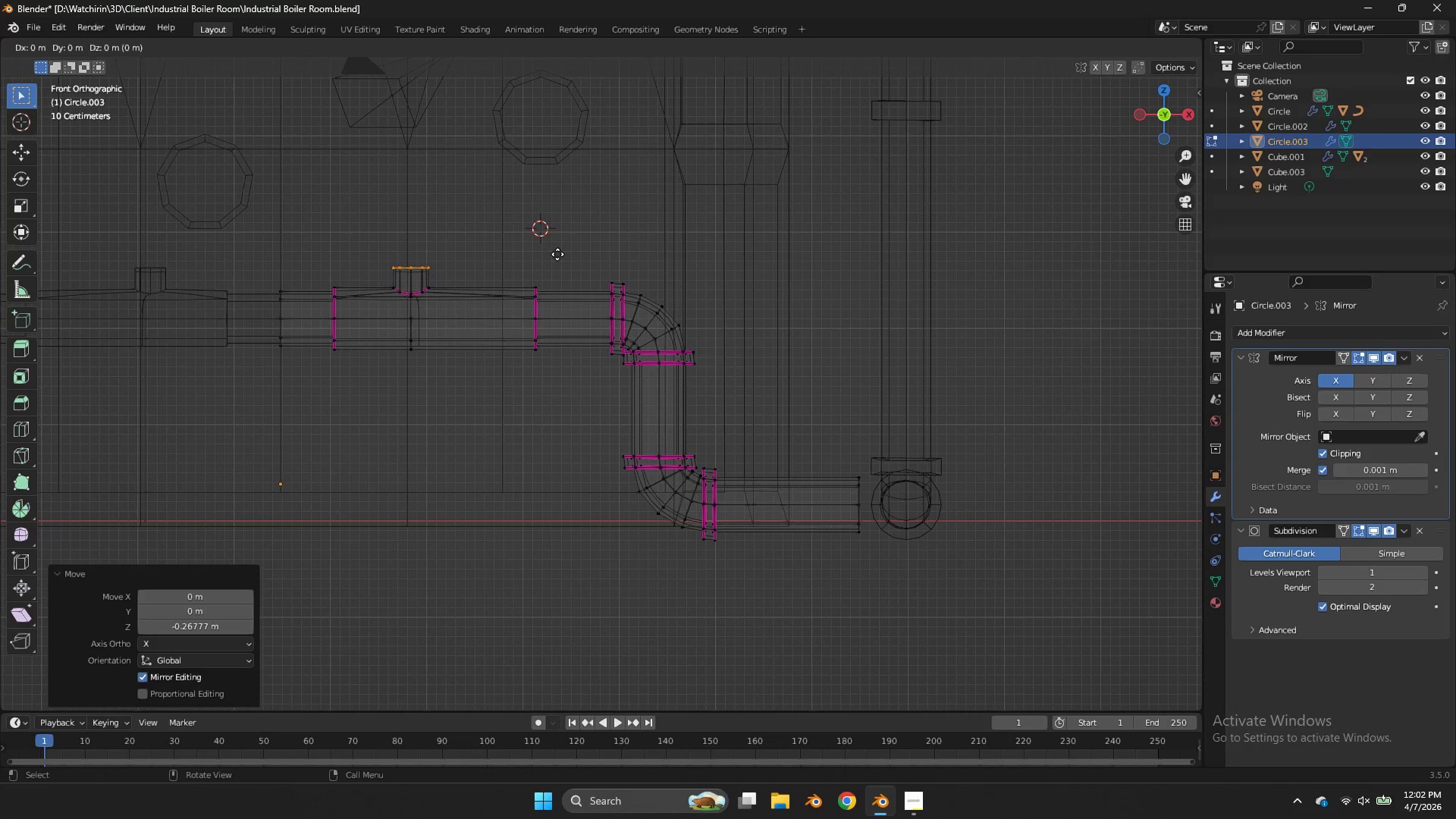 
right_click([557, 254])
 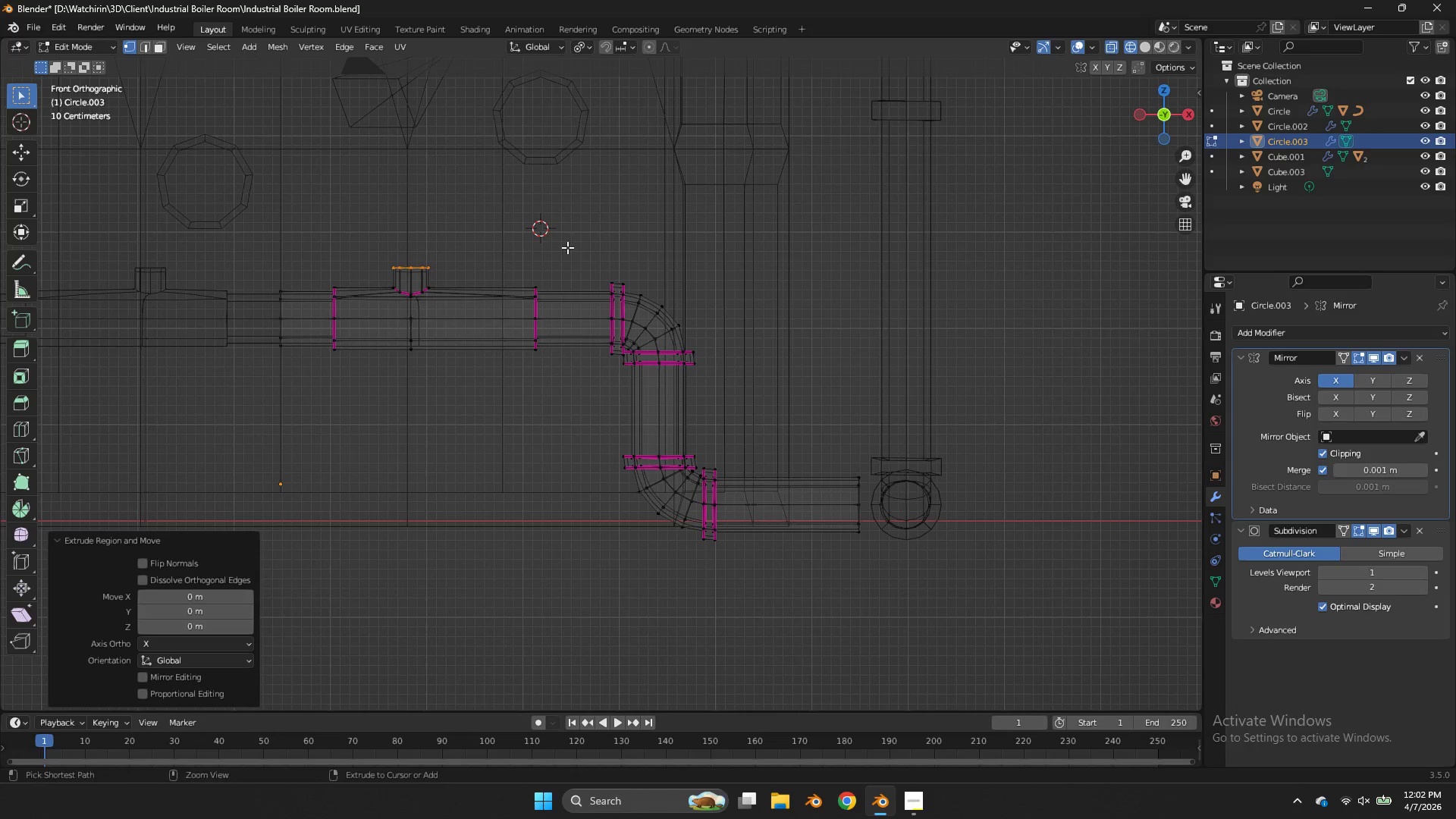 
key(Control+Z)
 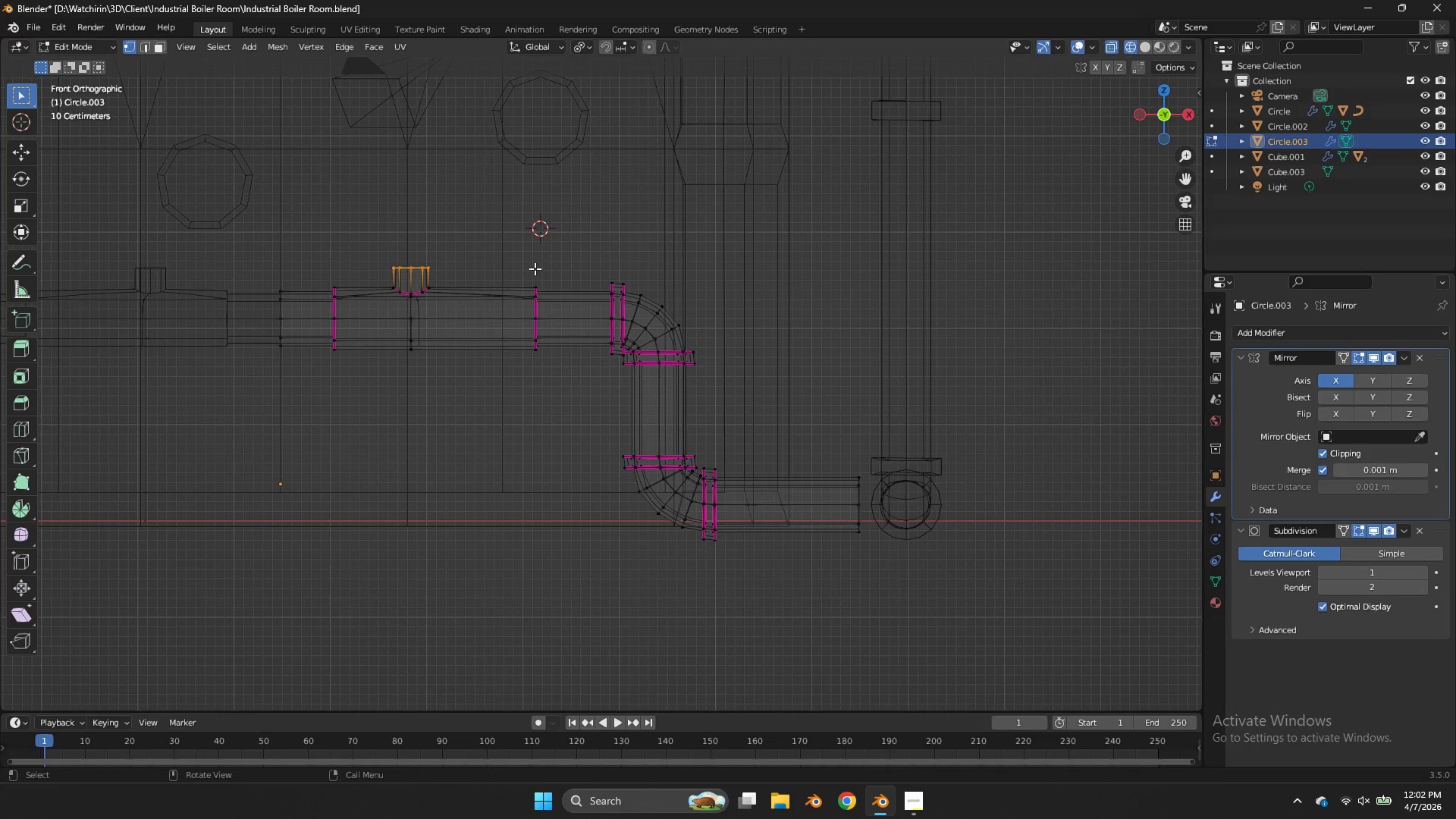 
type(gz)
 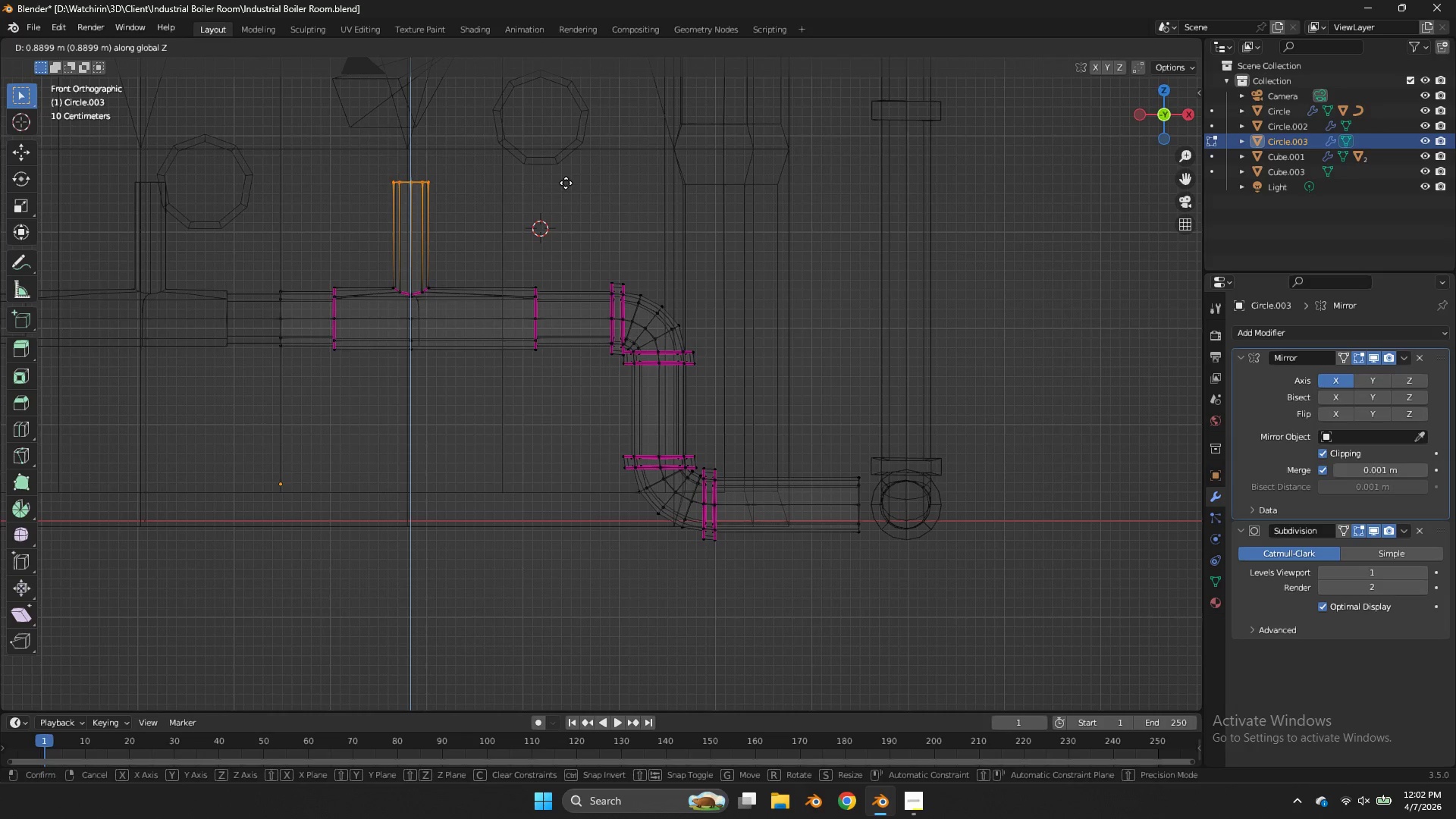 
wait(5.88)
 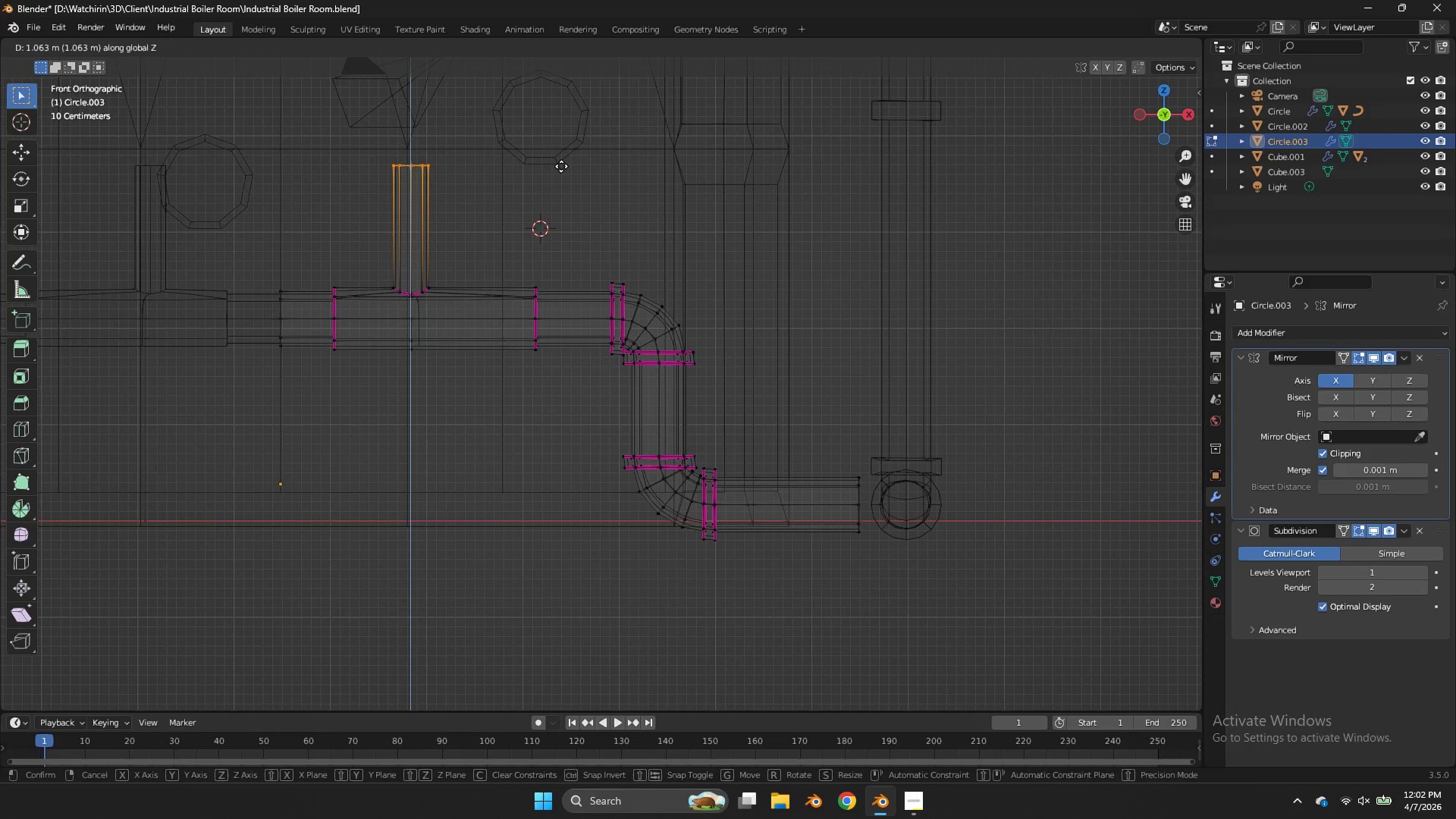 
left_click([566, 183])
 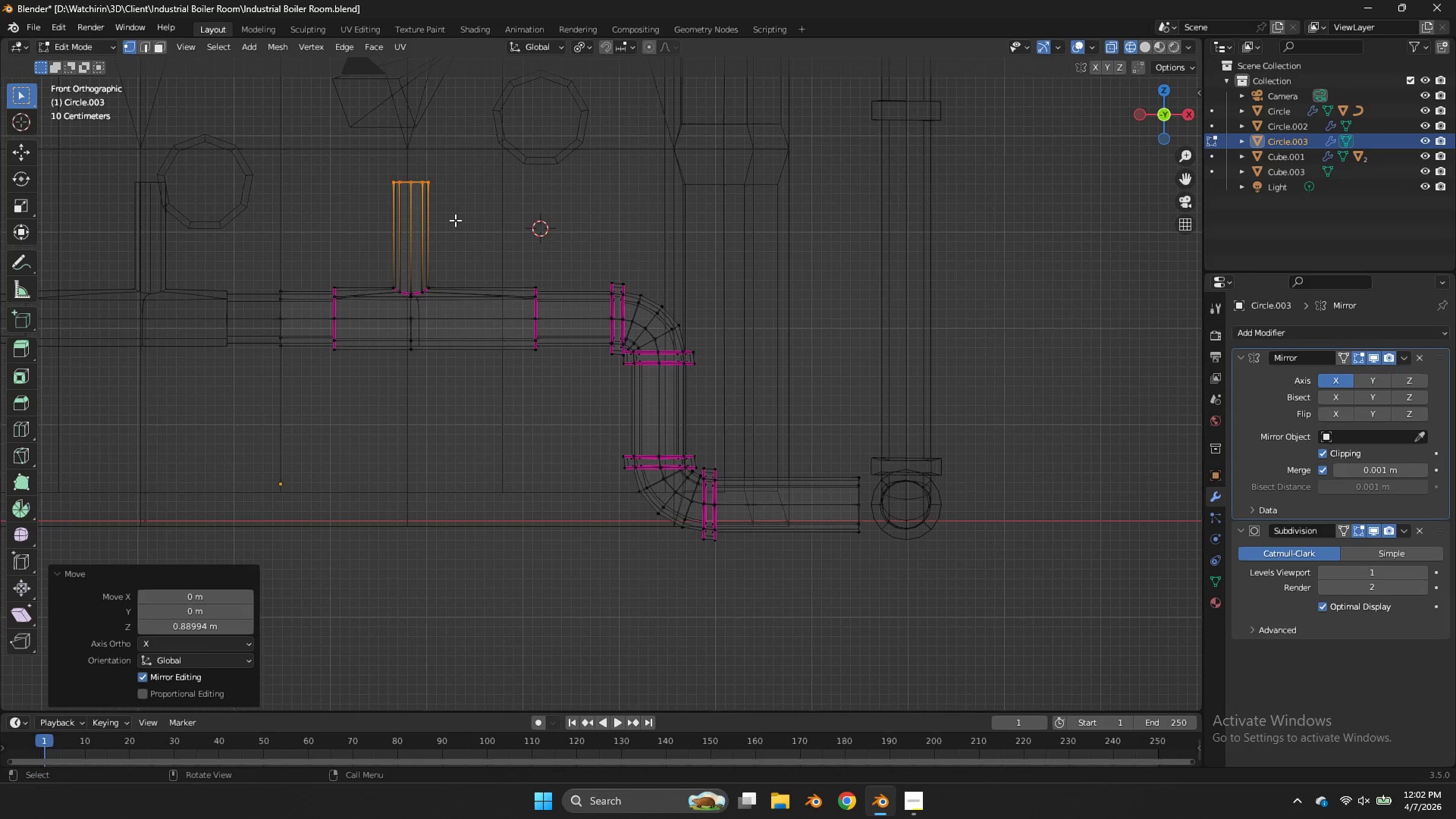 
key(Control+R)
 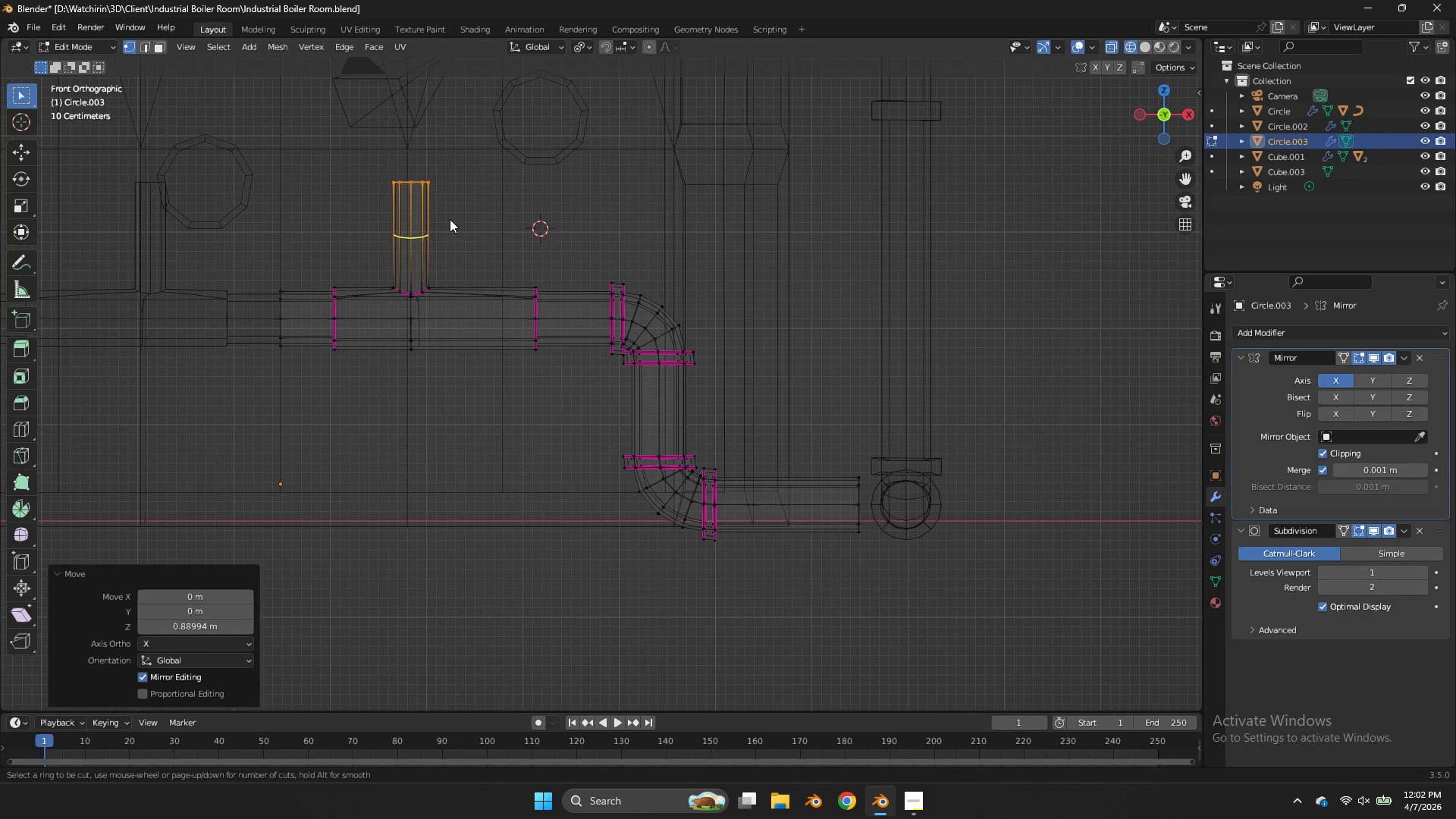 
left_click([450, 219])
 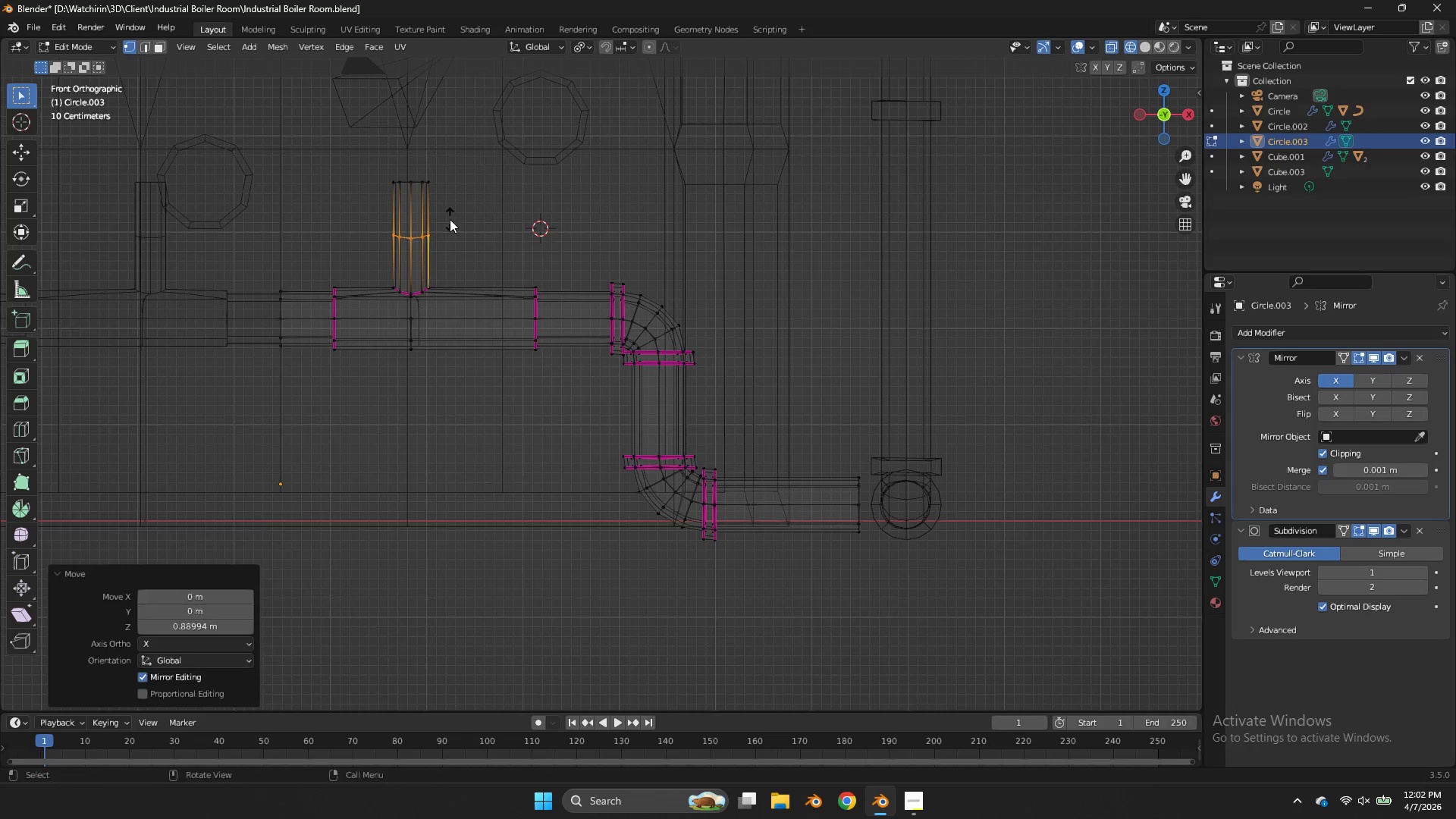 
right_click([450, 219])
 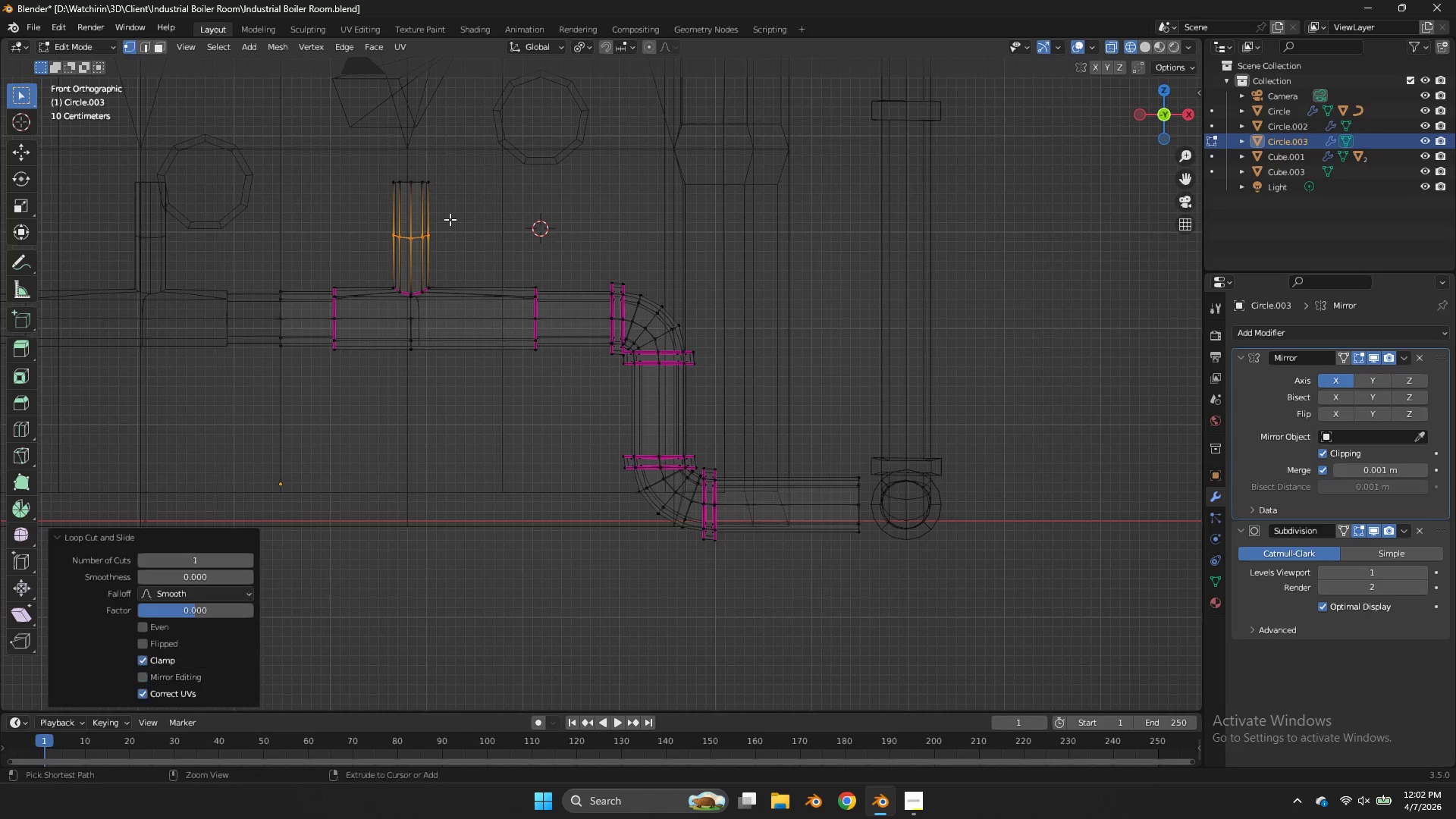 
key(Control+ControlLeft)
 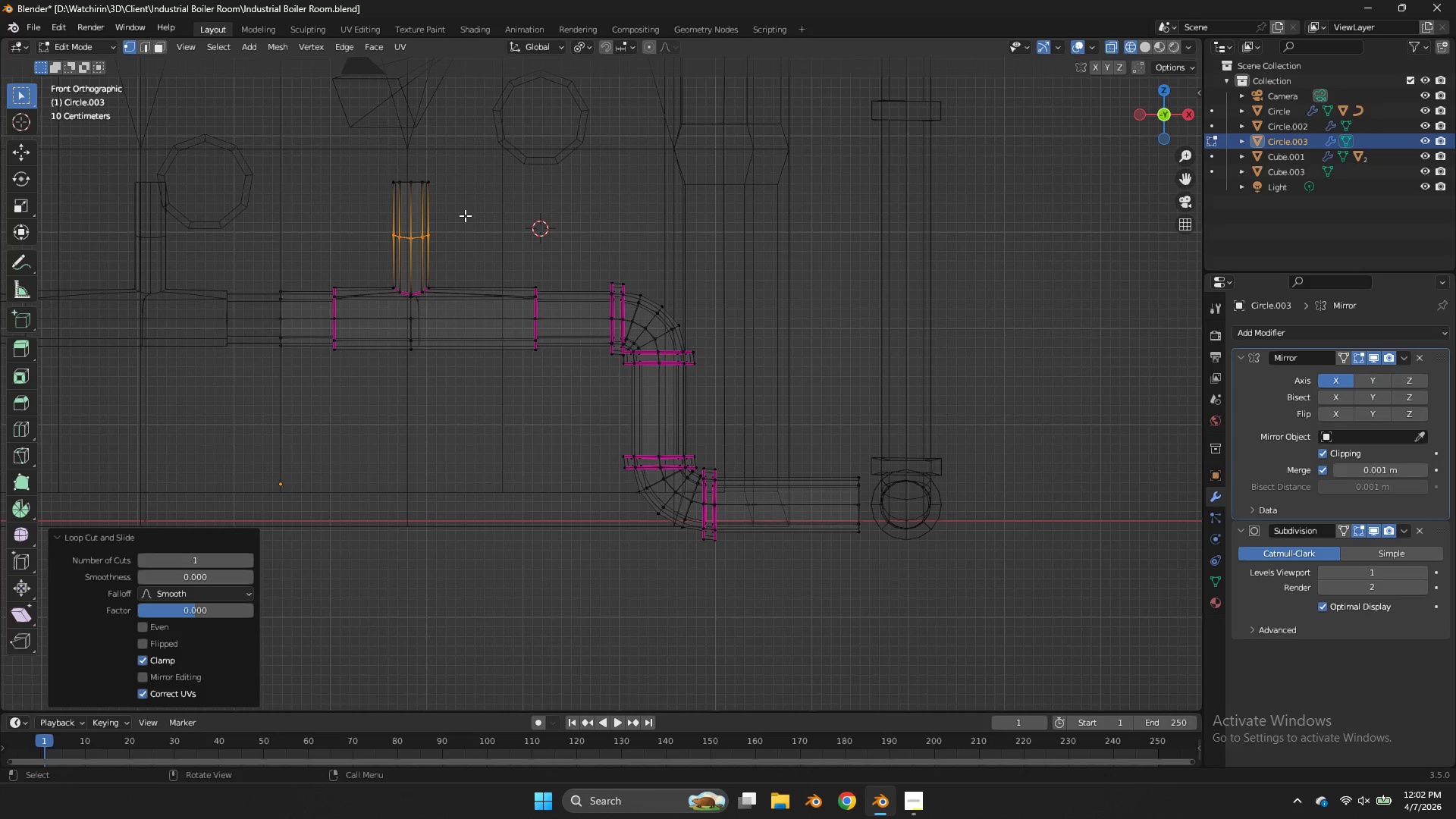 
type(sz0)
 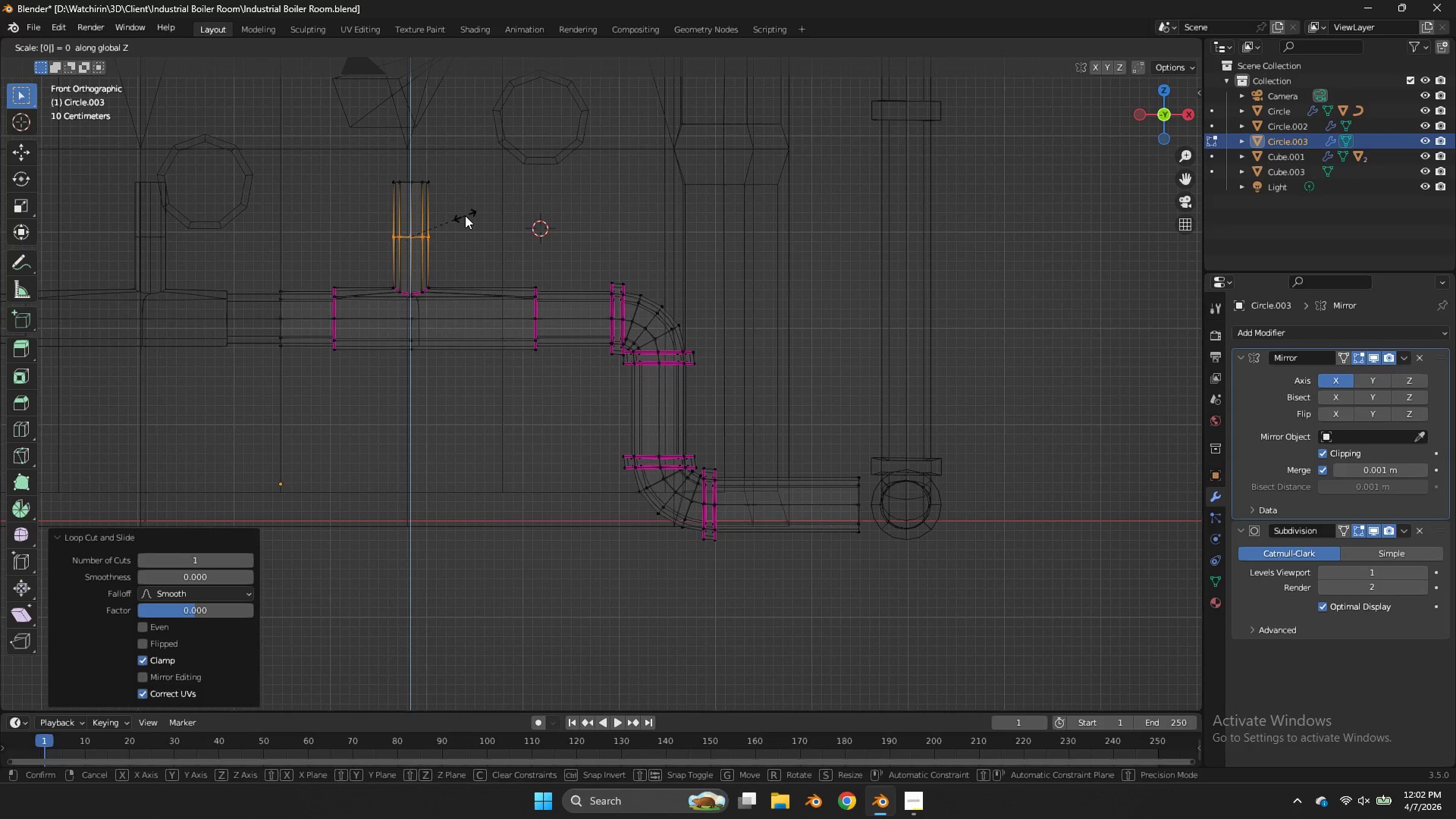 
key(Enter)
 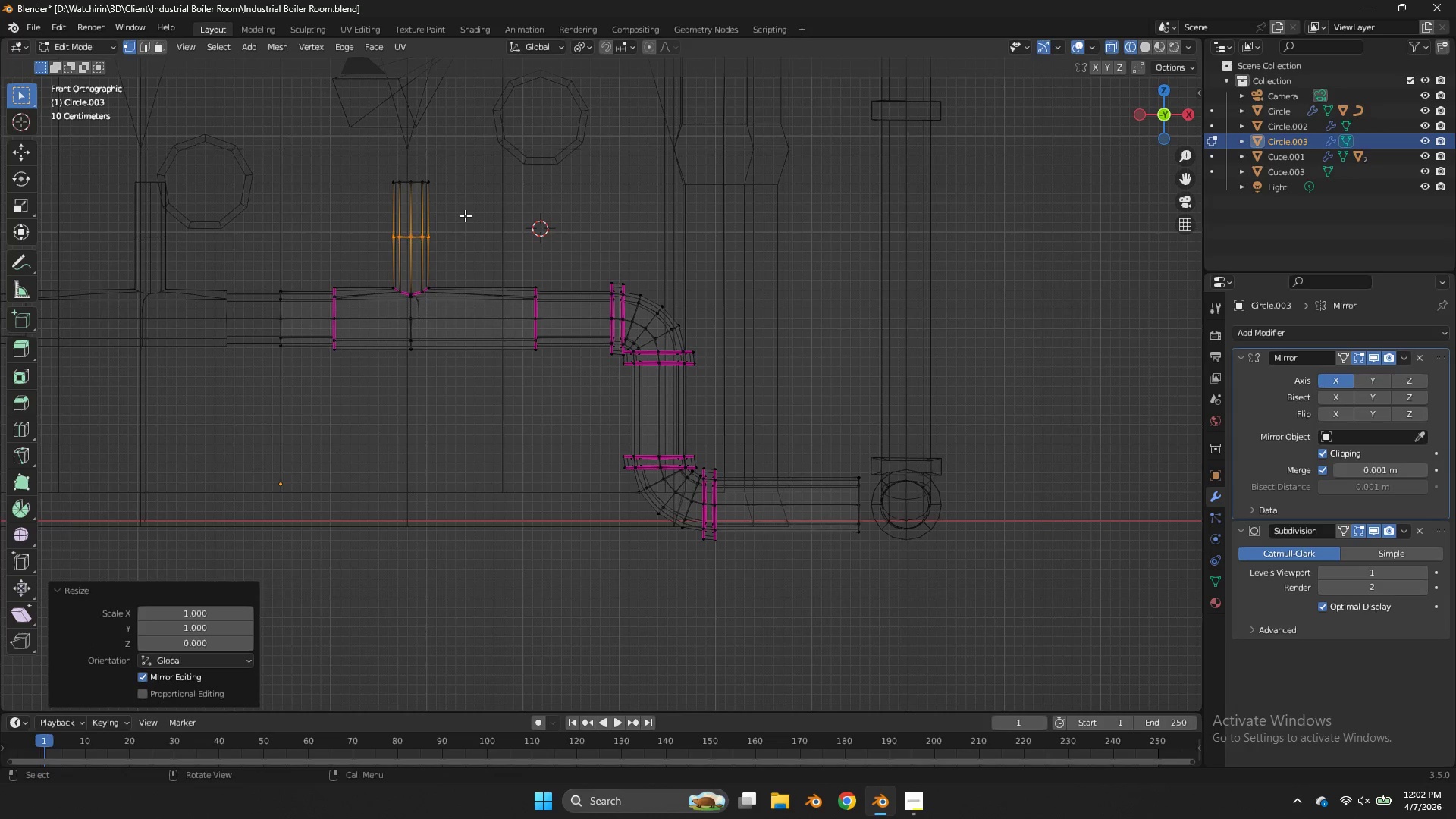 
key(Control+B)
 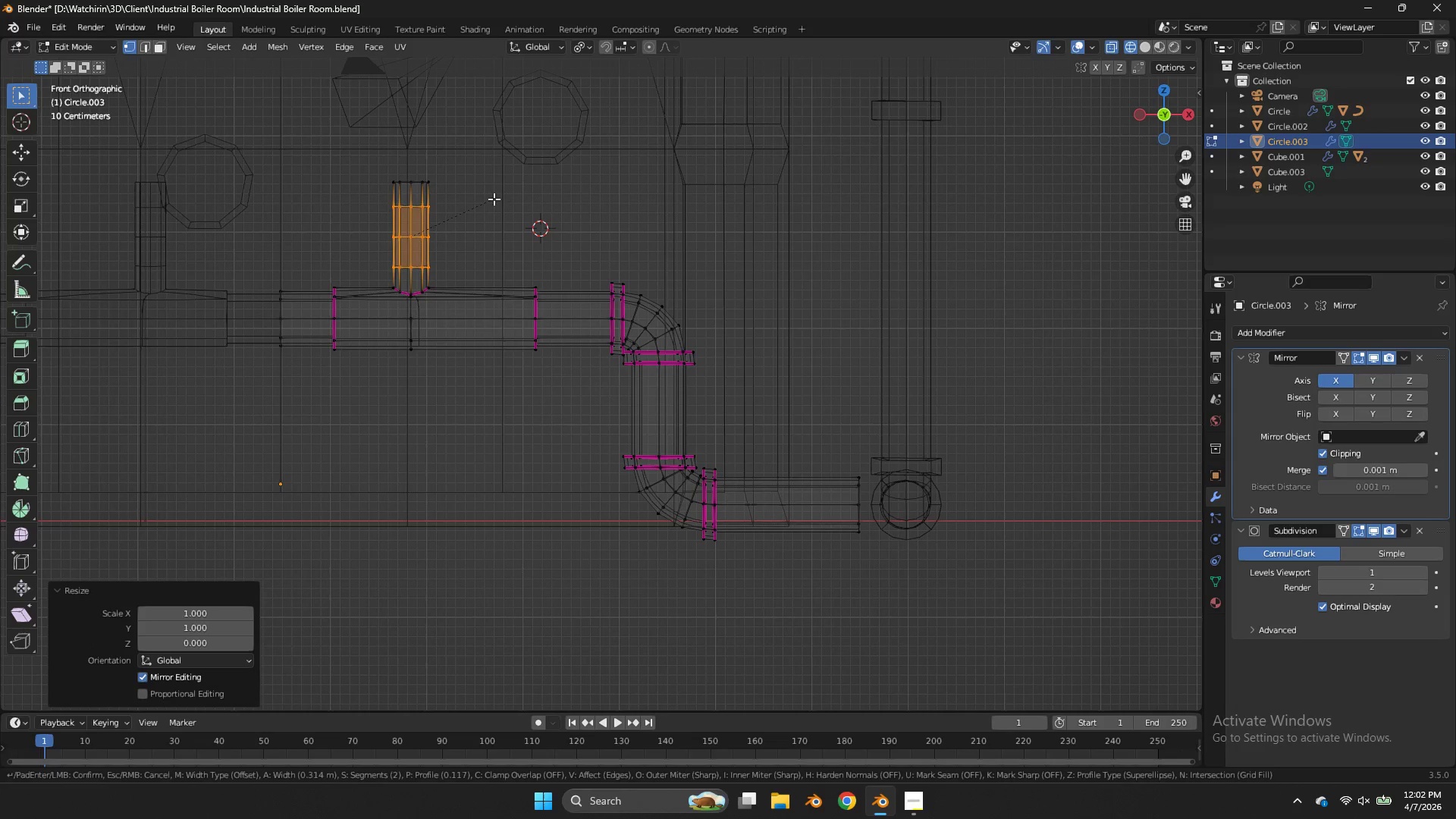 
scroll: coordinate [493, 199], scroll_direction: down, amount: 1.0
 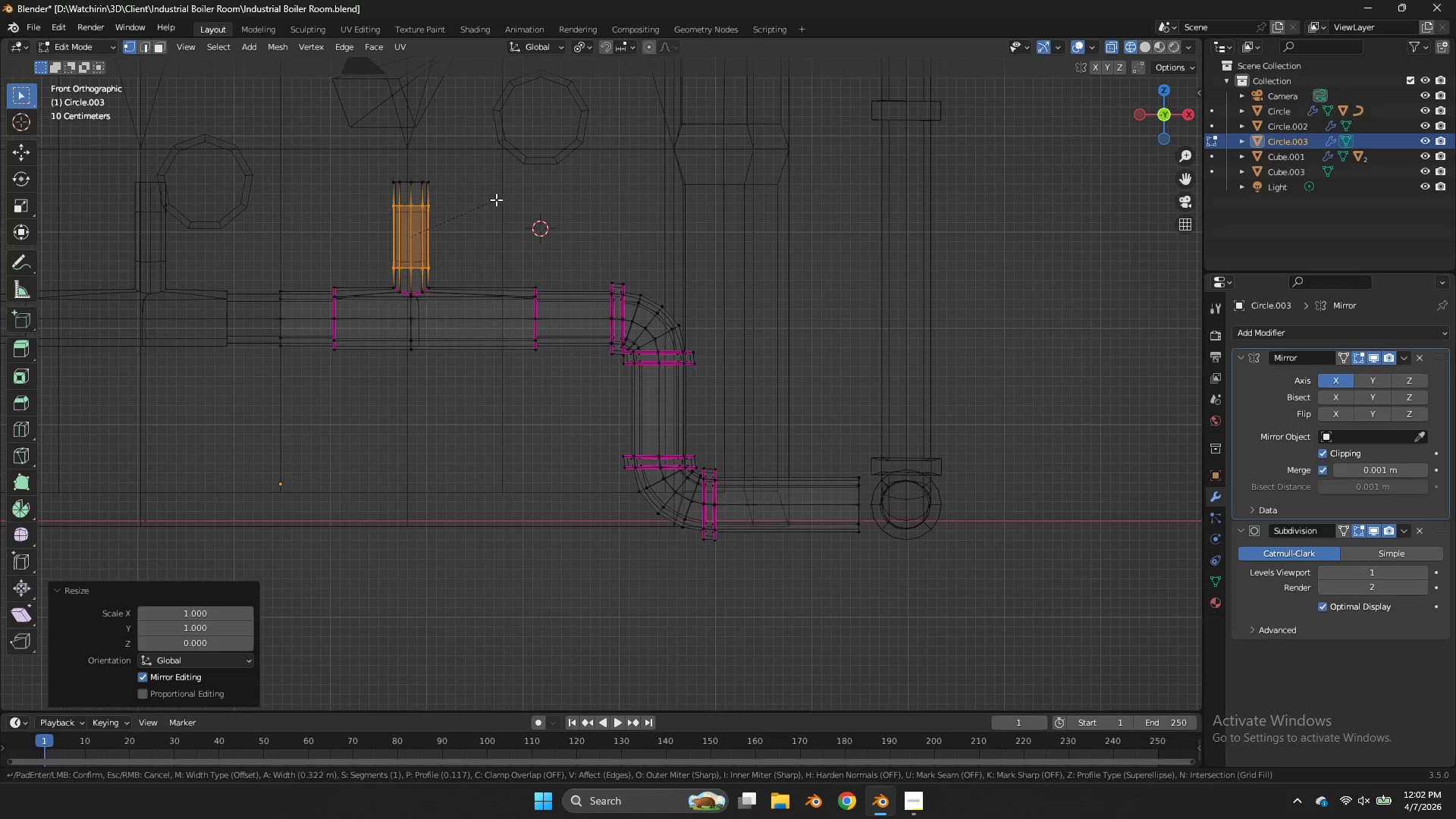 
left_click([498, 199])
 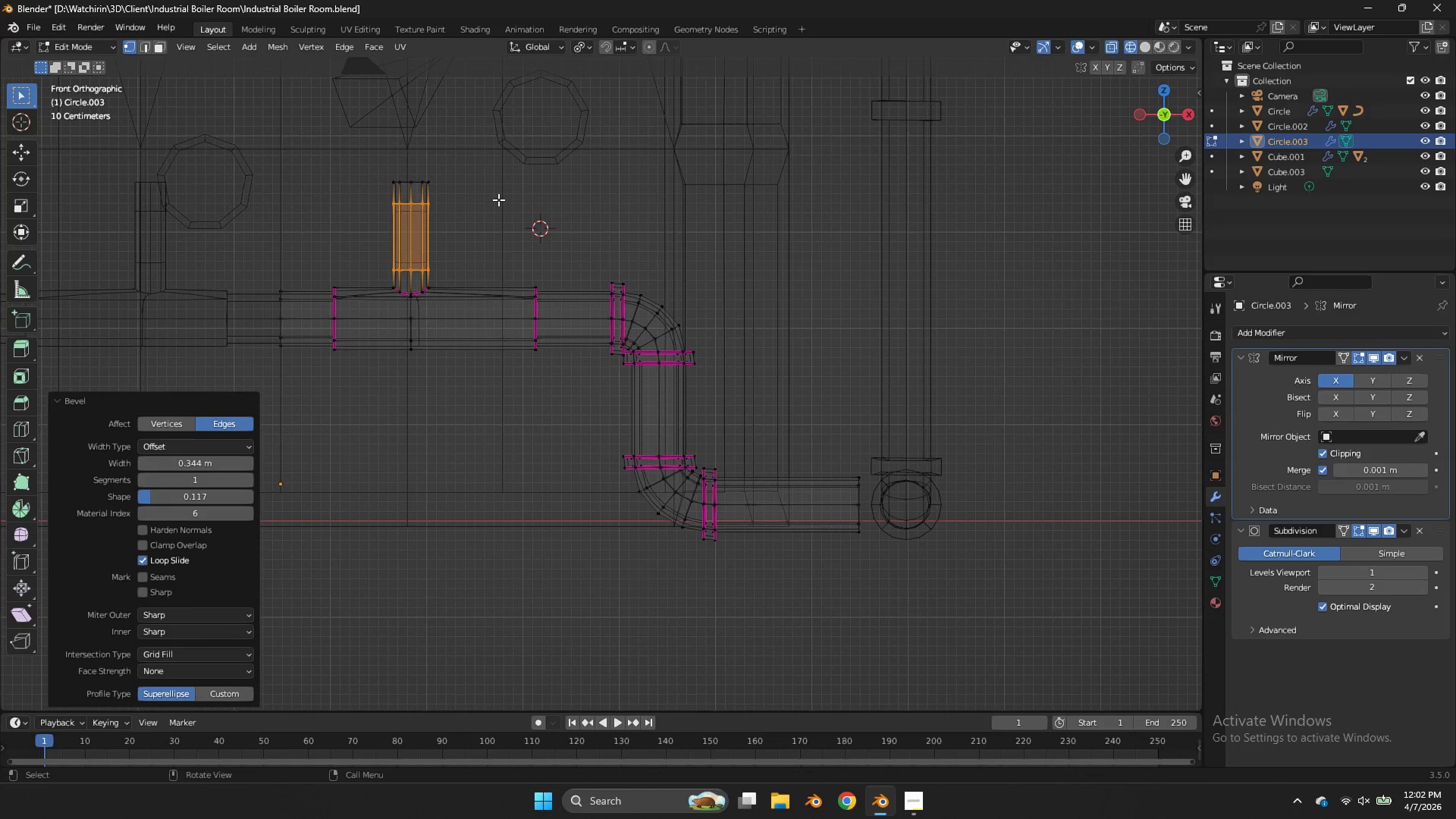 
key(E)
 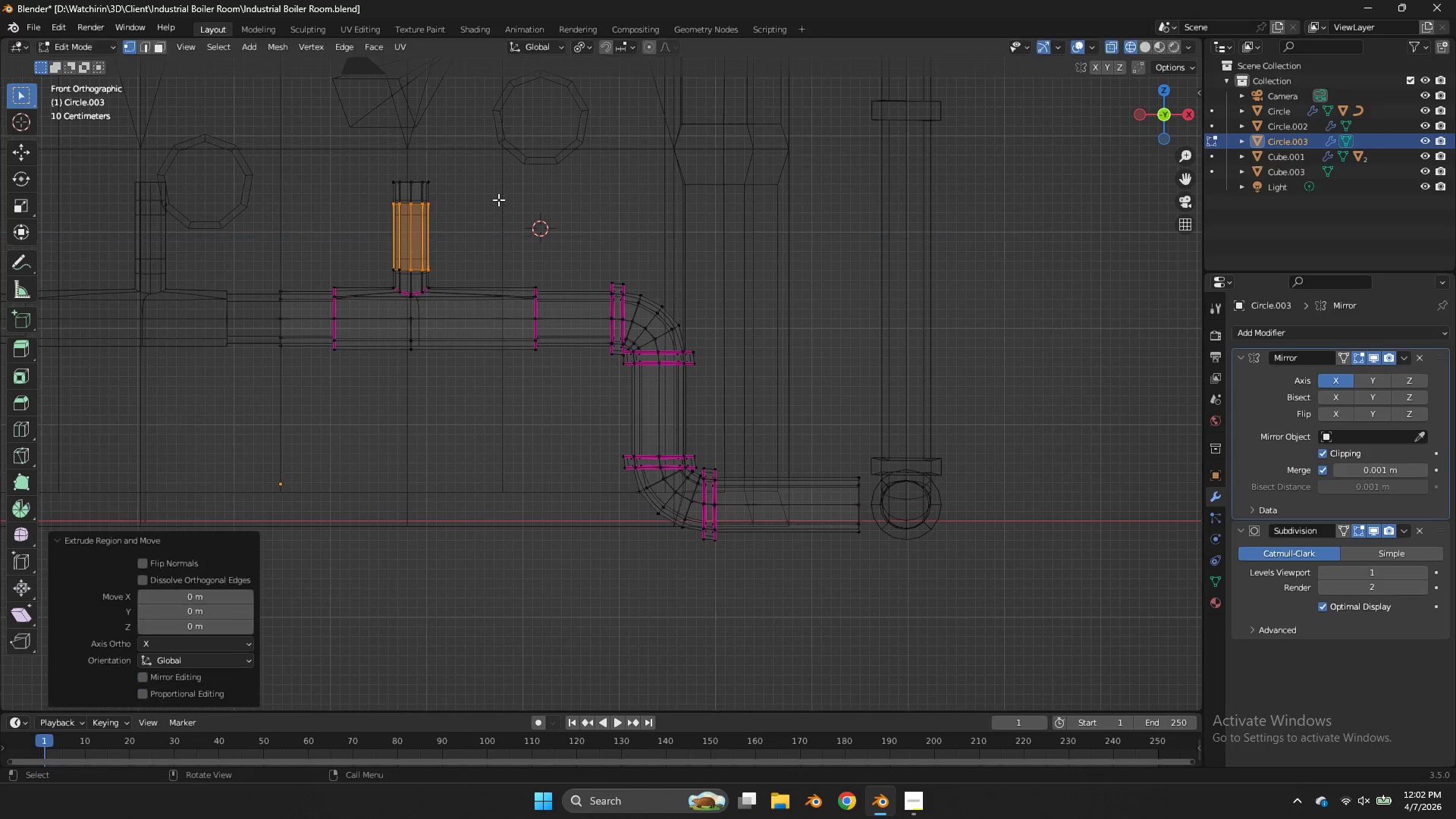 
right_click([498, 199])
 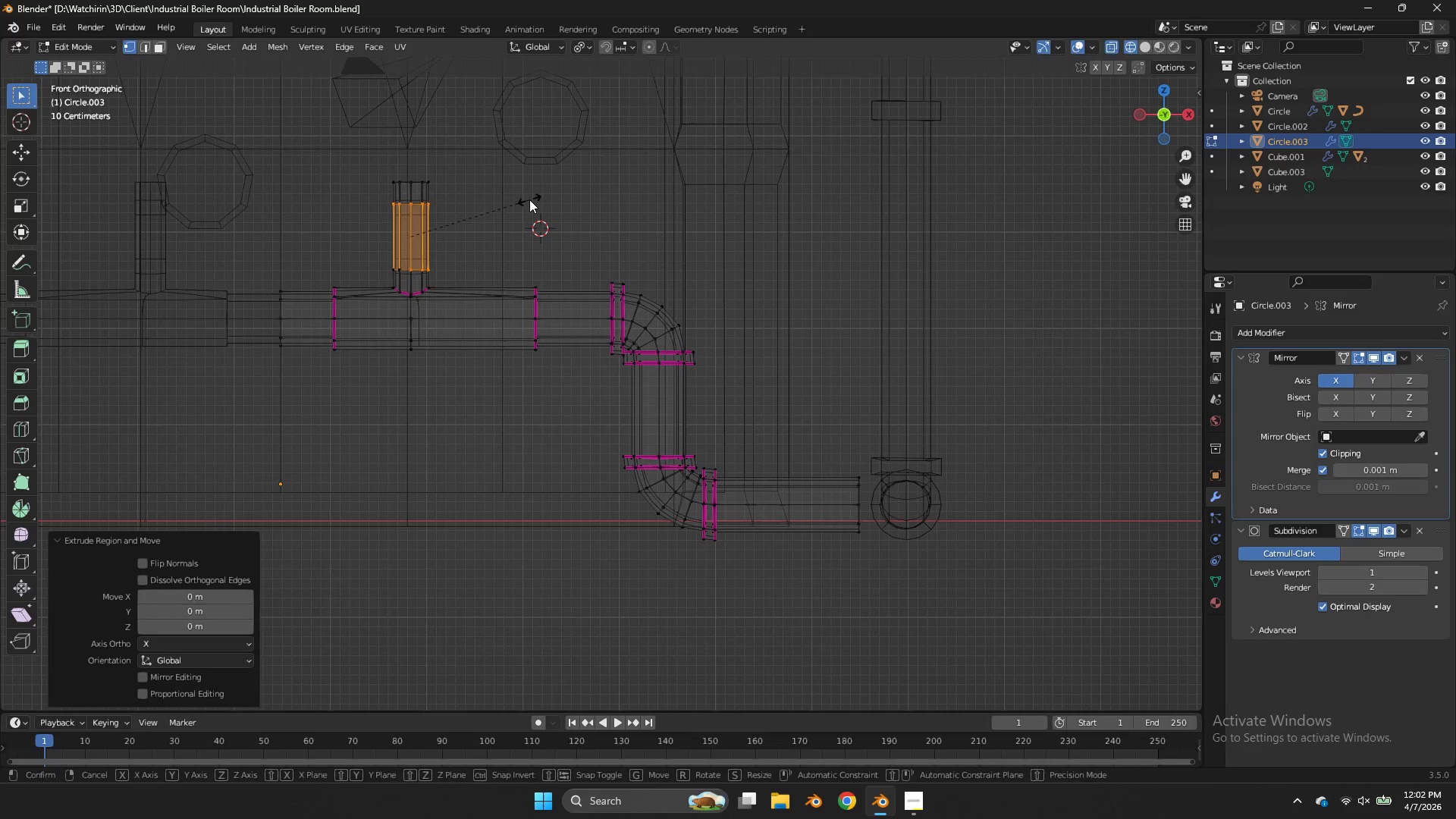 
key(S)
 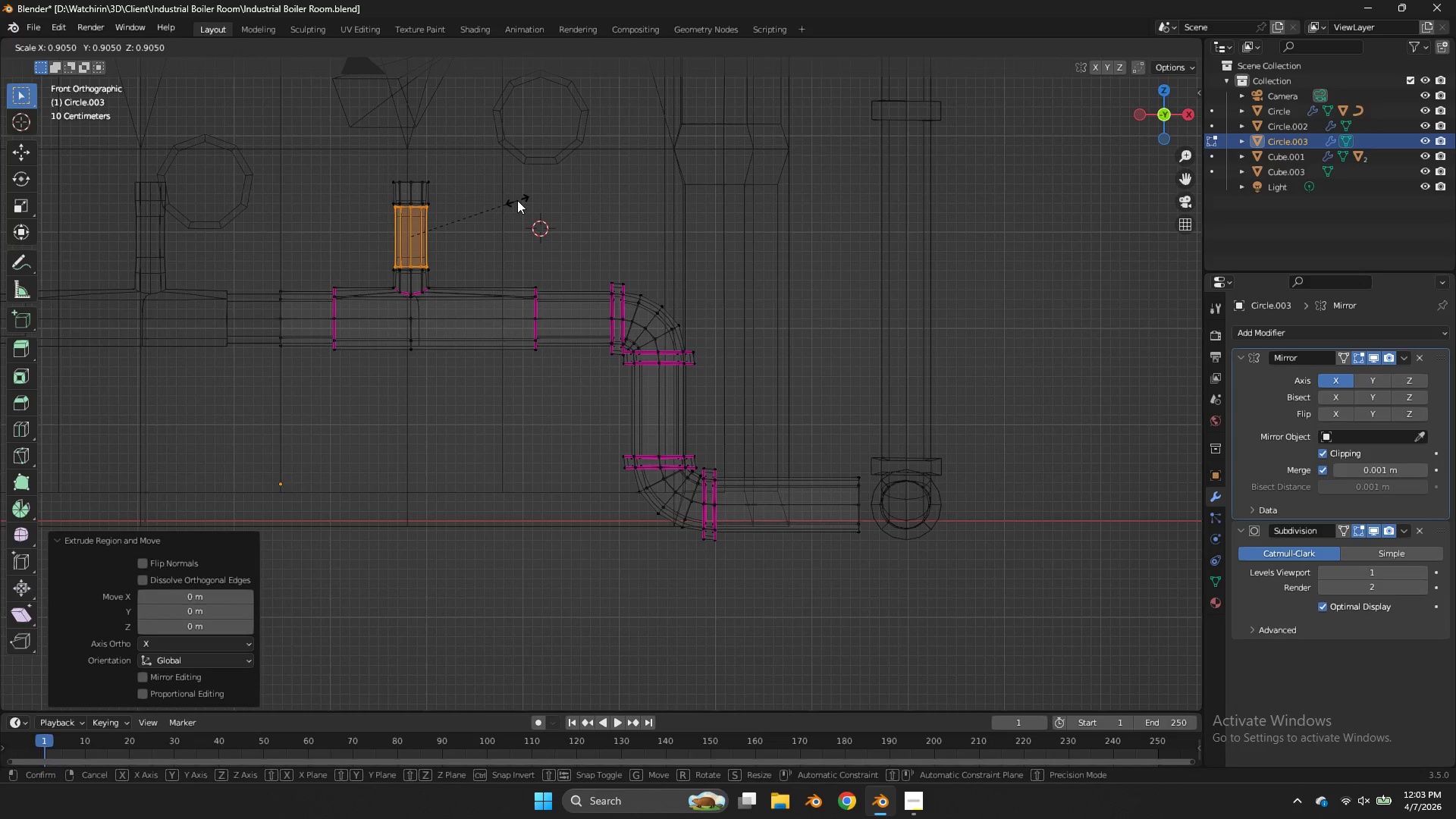 
left_click([517, 200])
 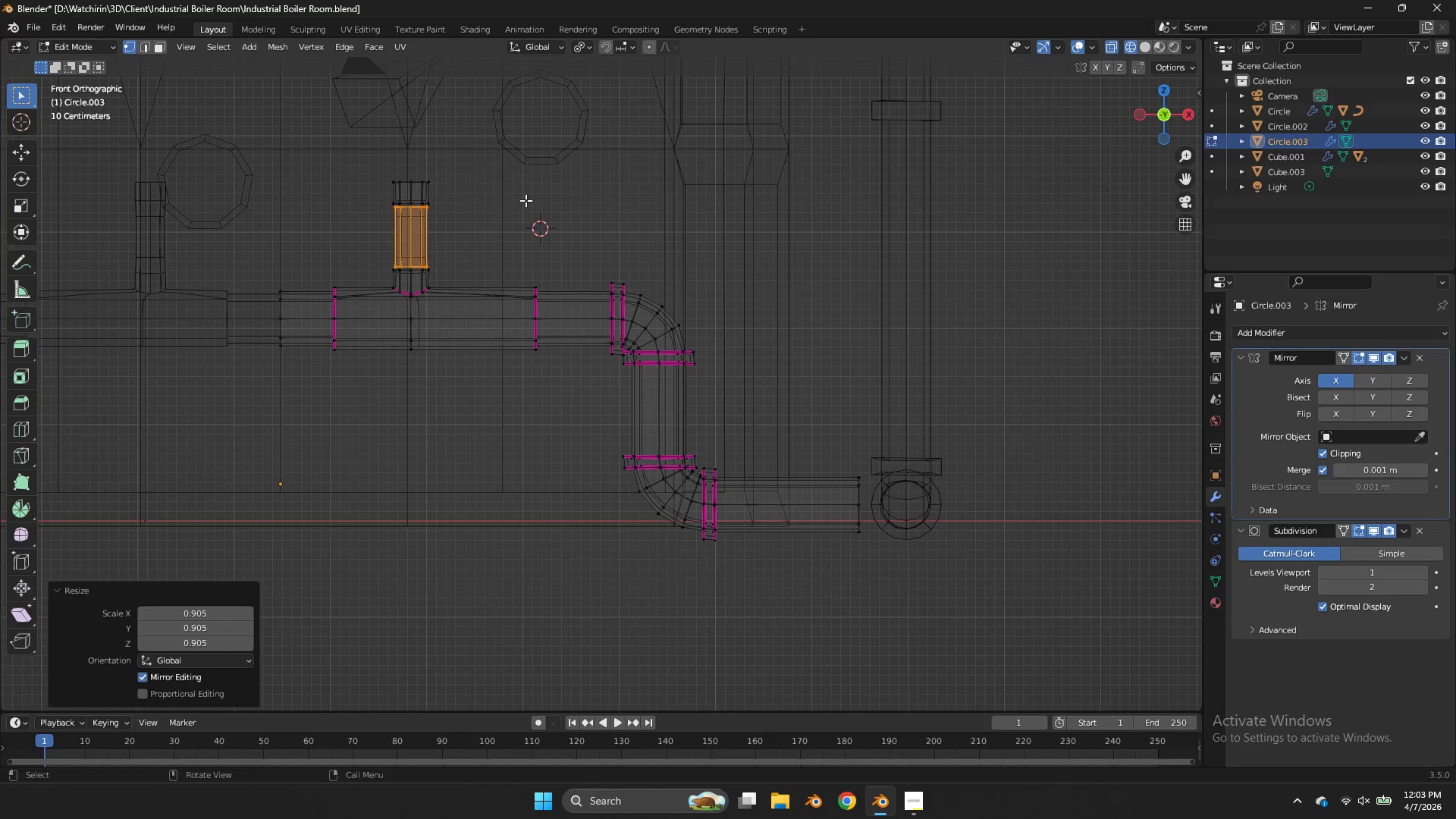 
type(sz)
 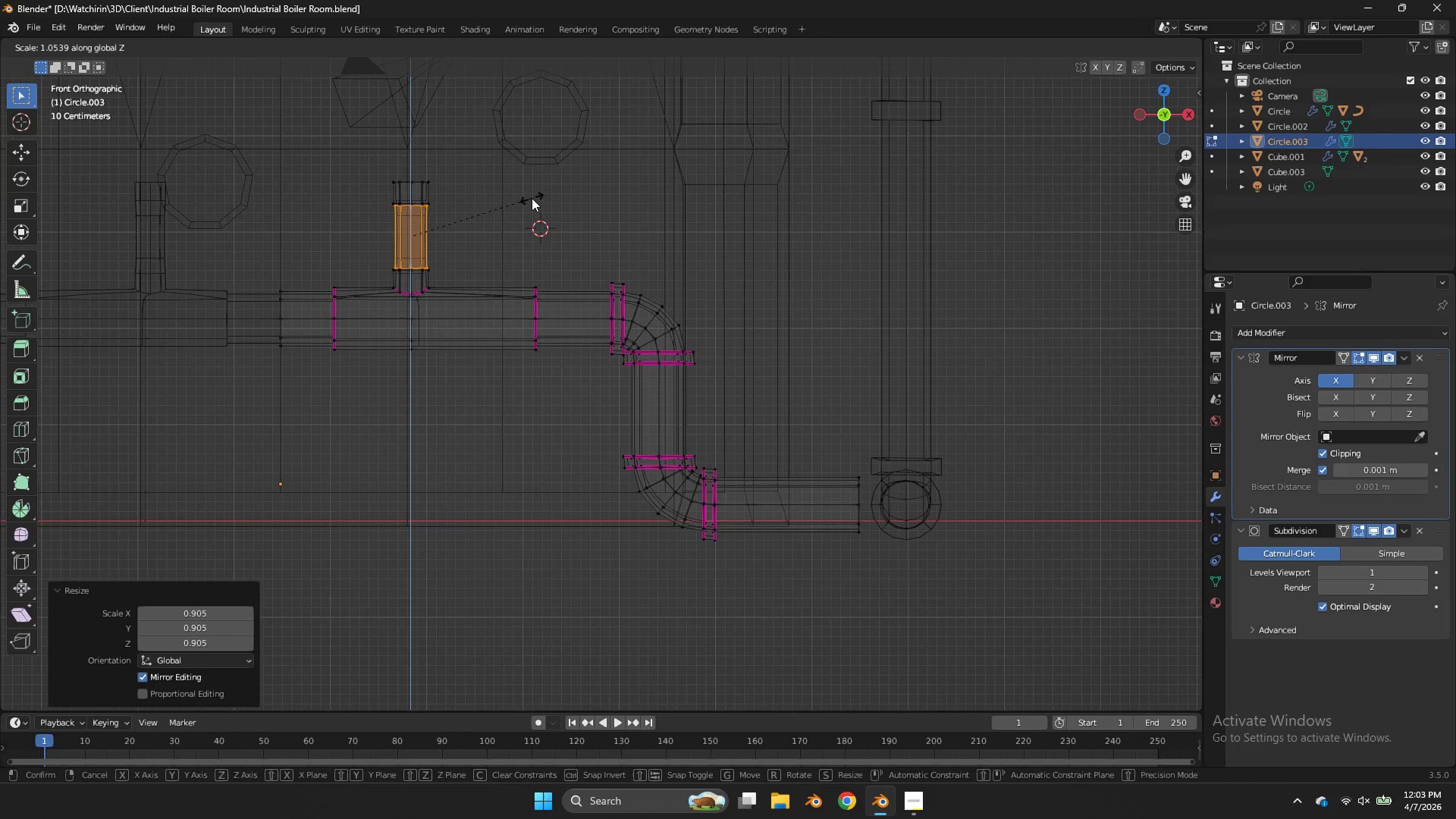 
left_click([532, 198])
 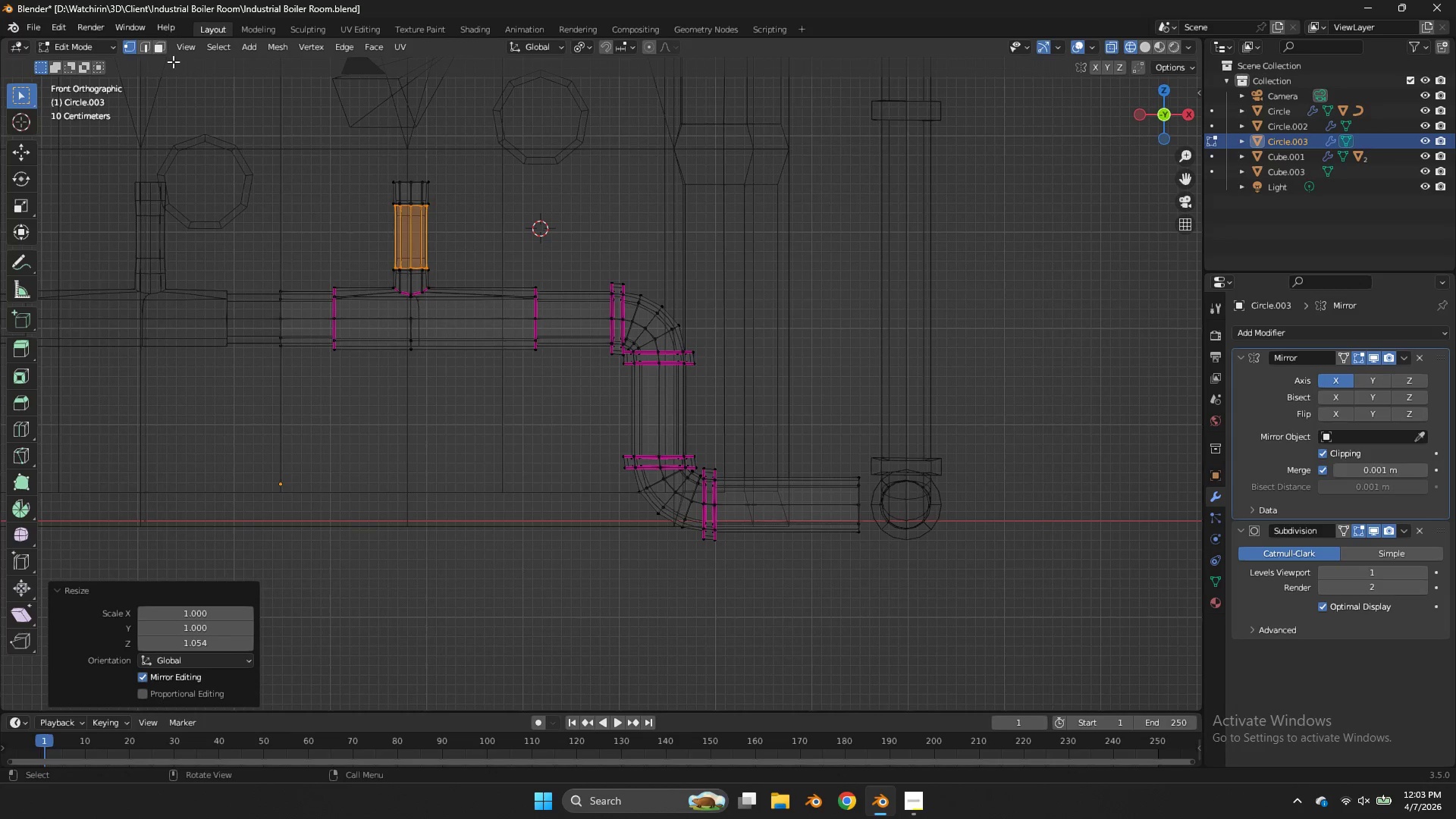 
left_click([148, 44])
 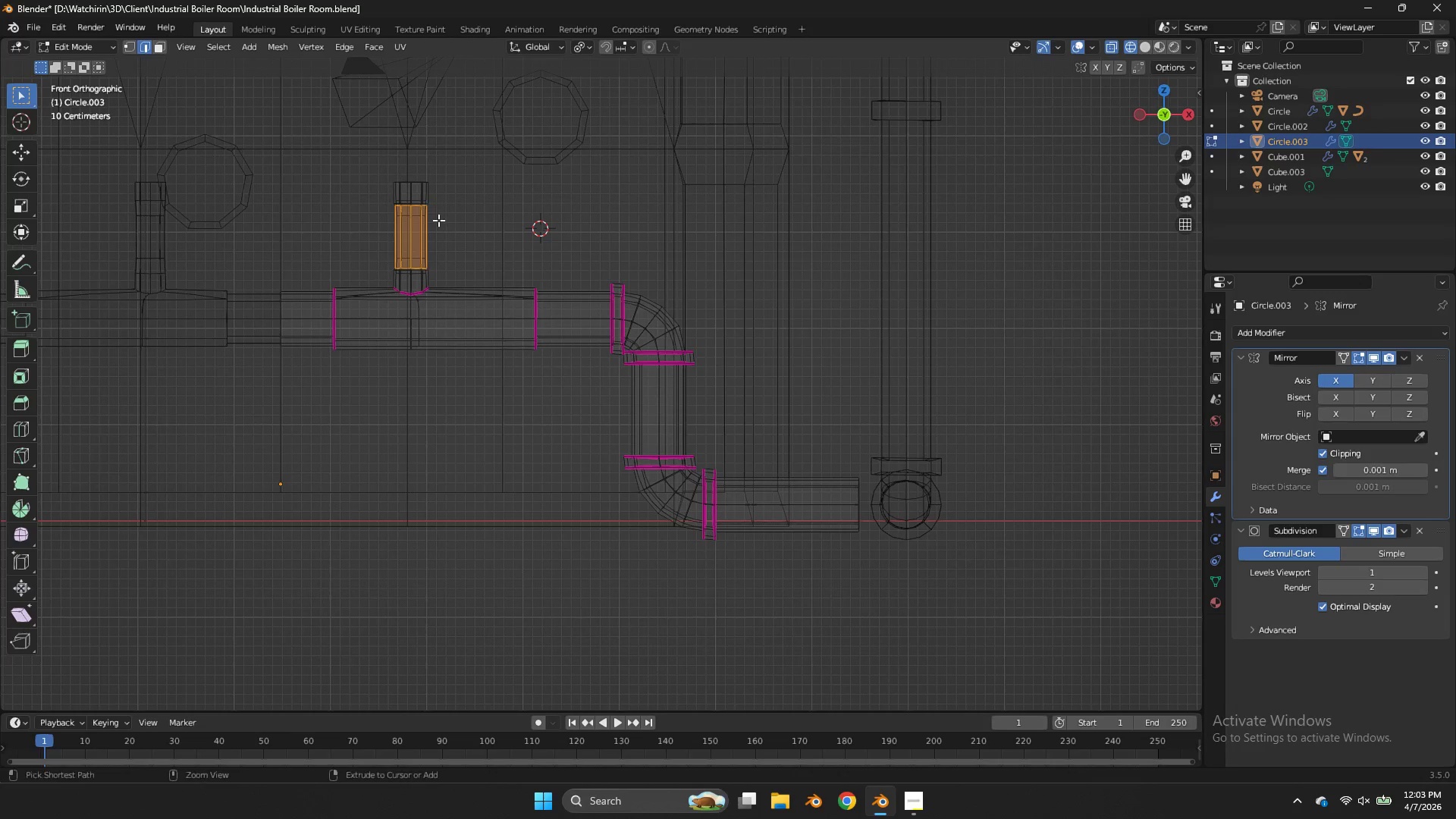 
hold_key(key=ControlLeft, duration=0.94)
left_click_drag(start_coordinate=[447, 228], to_coordinate=[320, 237])
 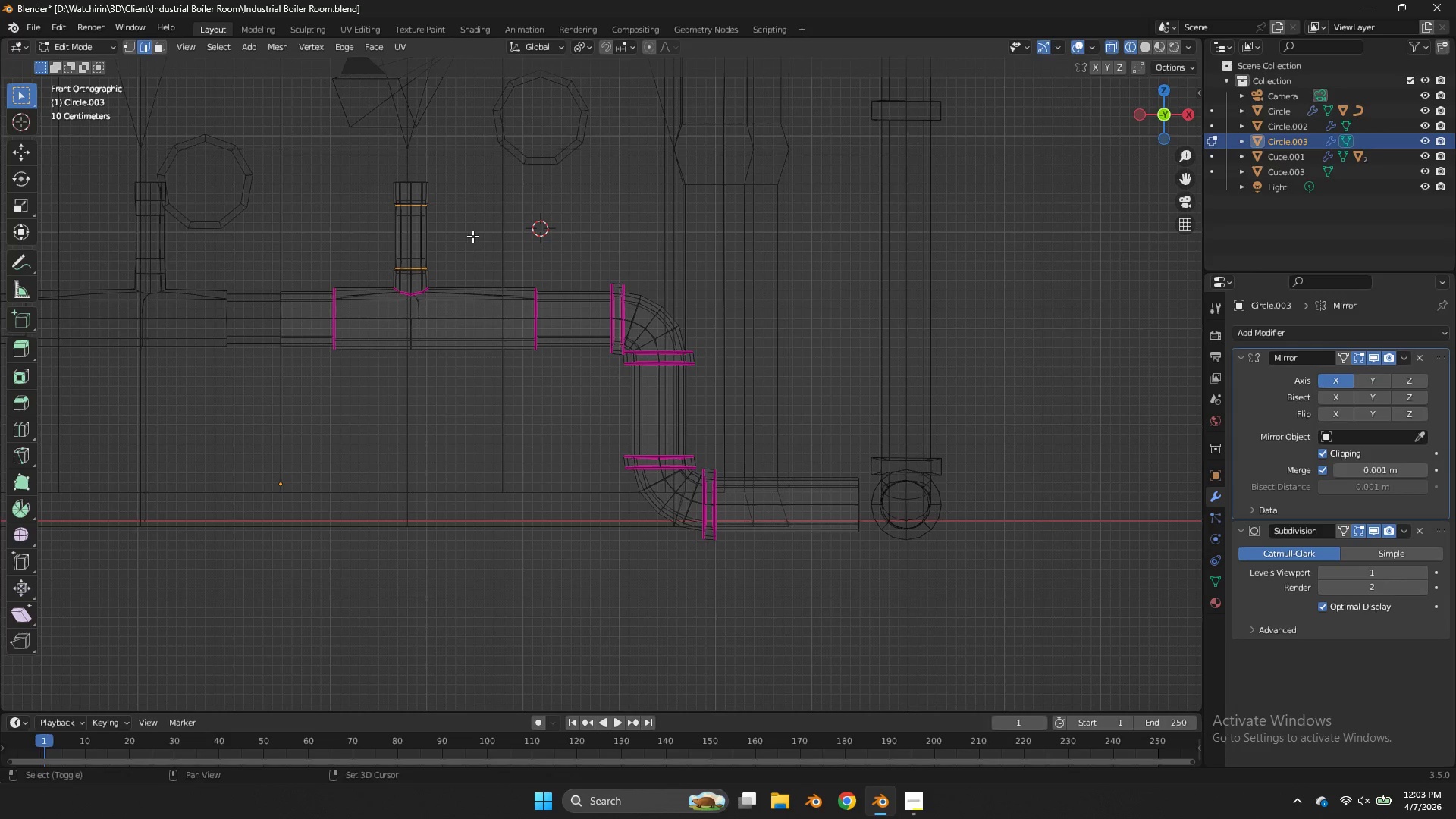 
key(Shift+E)
 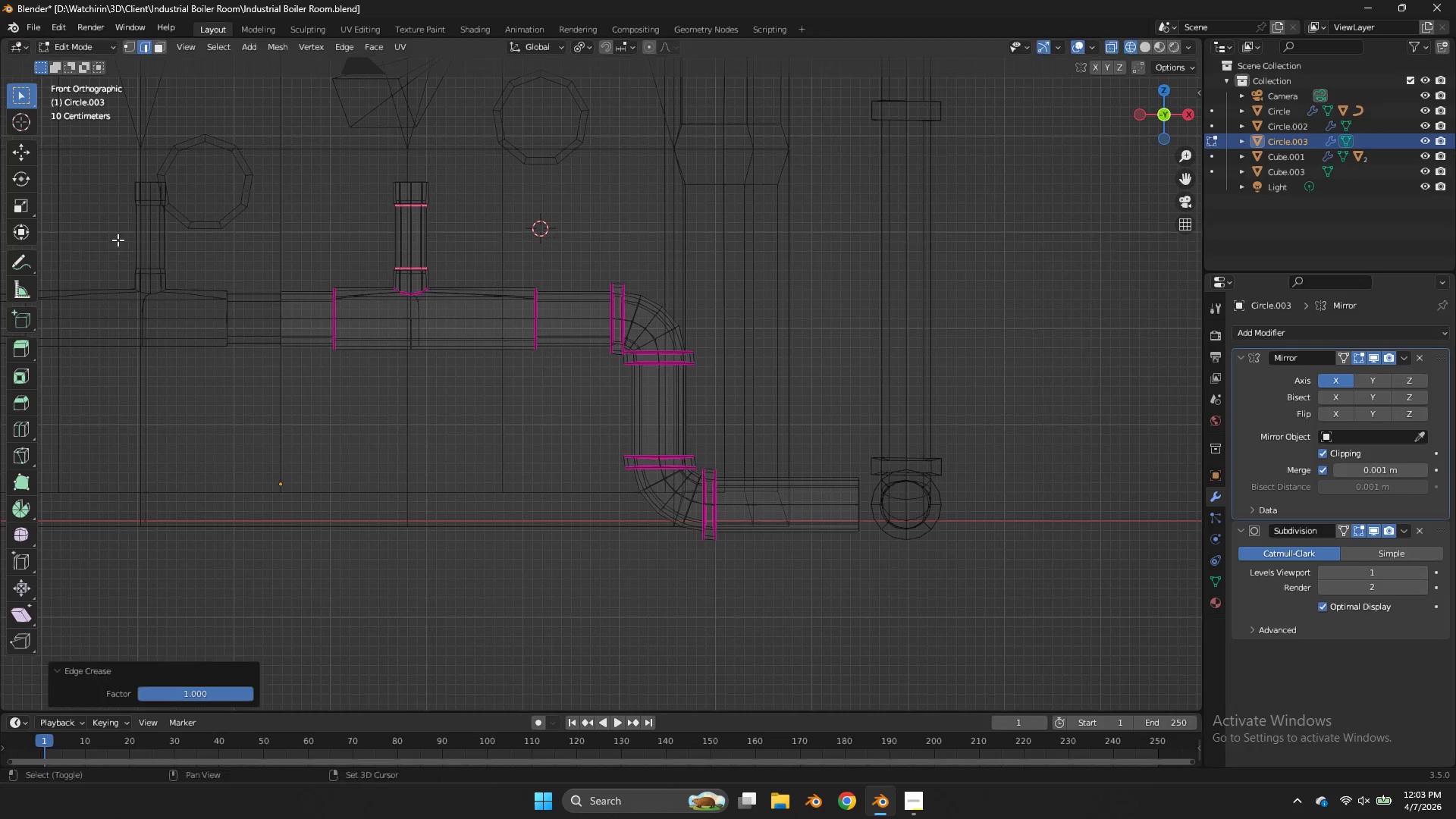 
left_click_drag(start_coordinate=[118, 240], to_coordinate=[130, 235])
 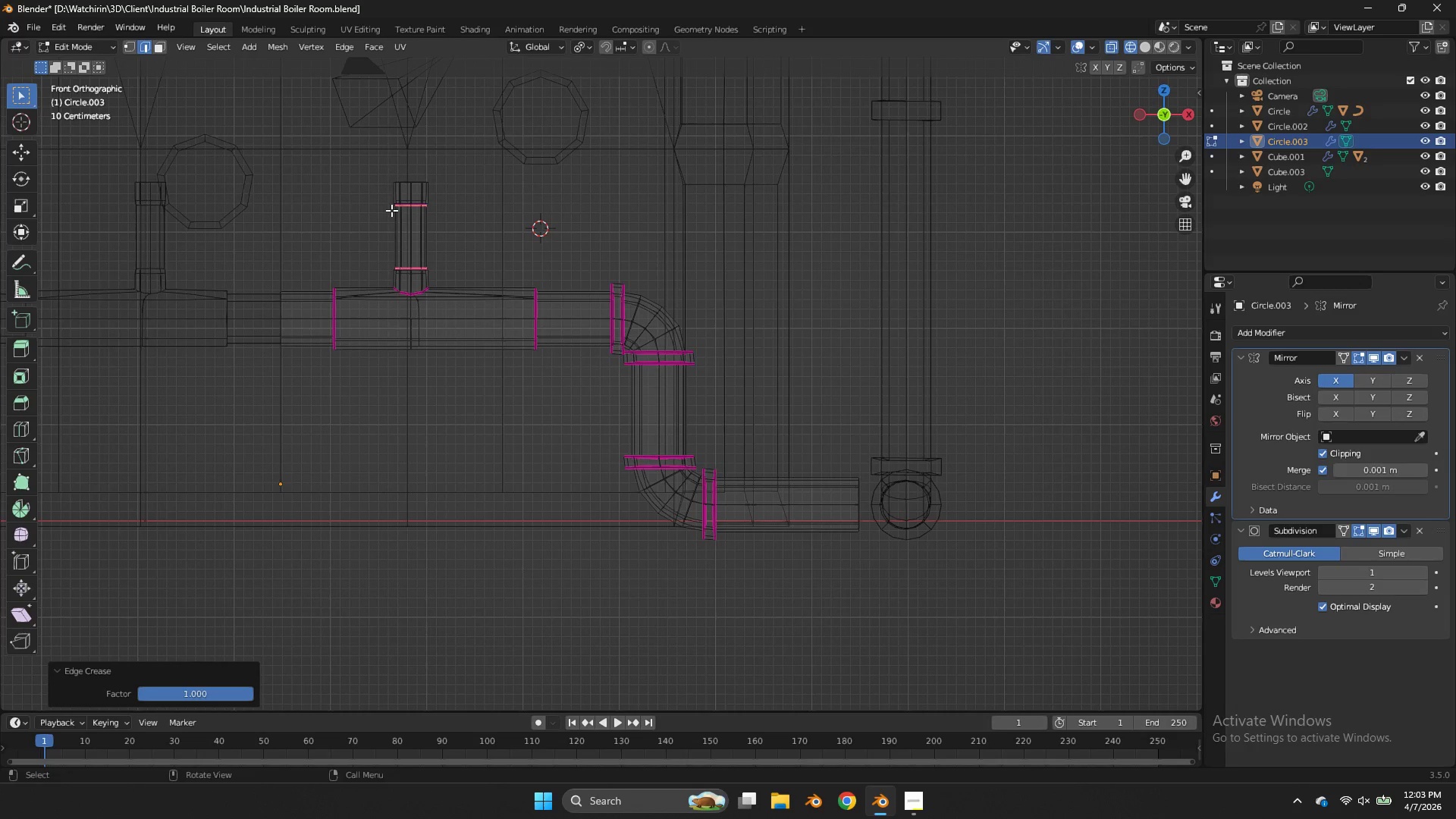 
left_click_drag(start_coordinate=[443, 194], to_coordinate=[345, 216])
 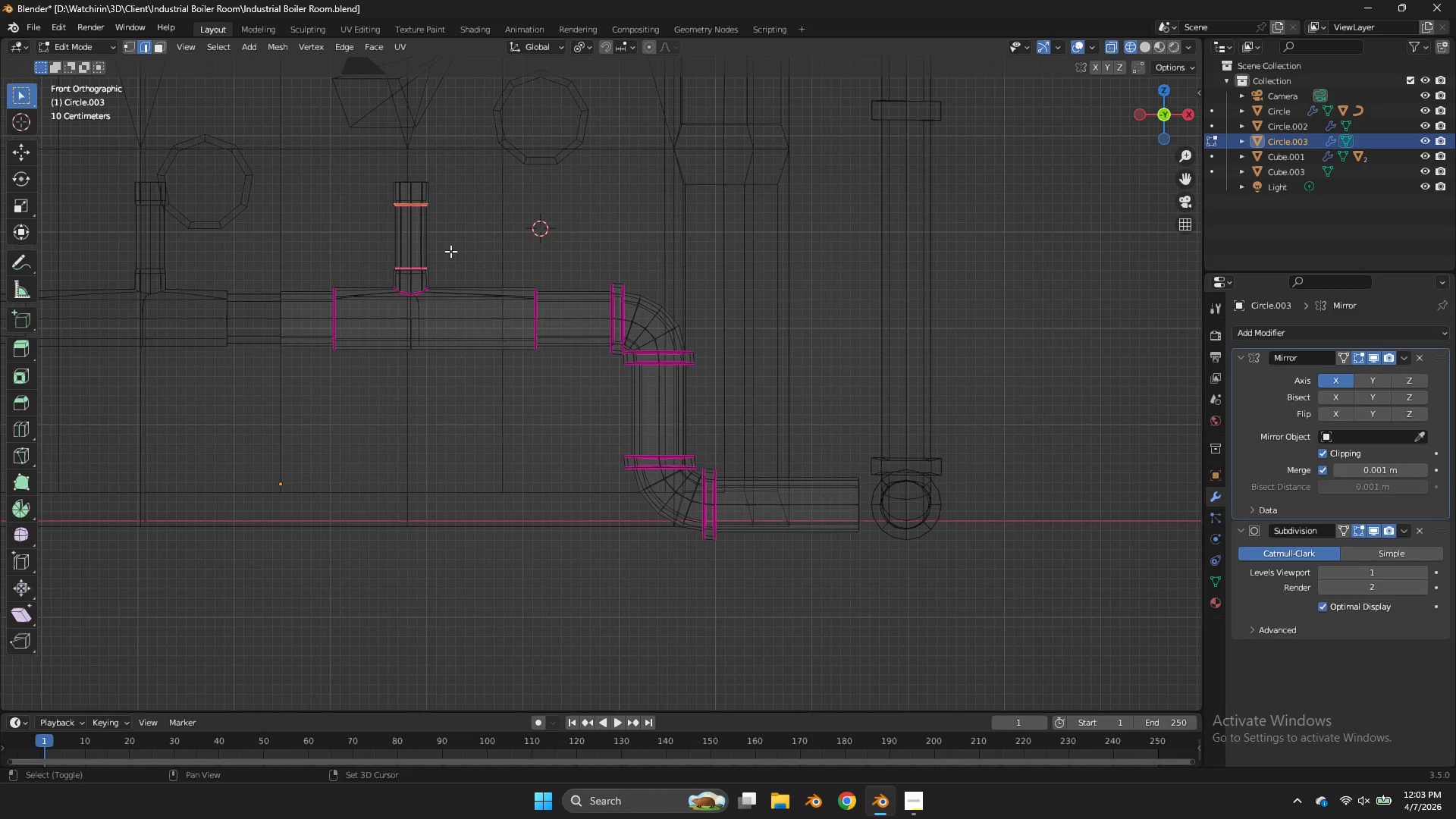 
left_click_drag(start_coordinate=[449, 253], to_coordinate=[375, 275])
 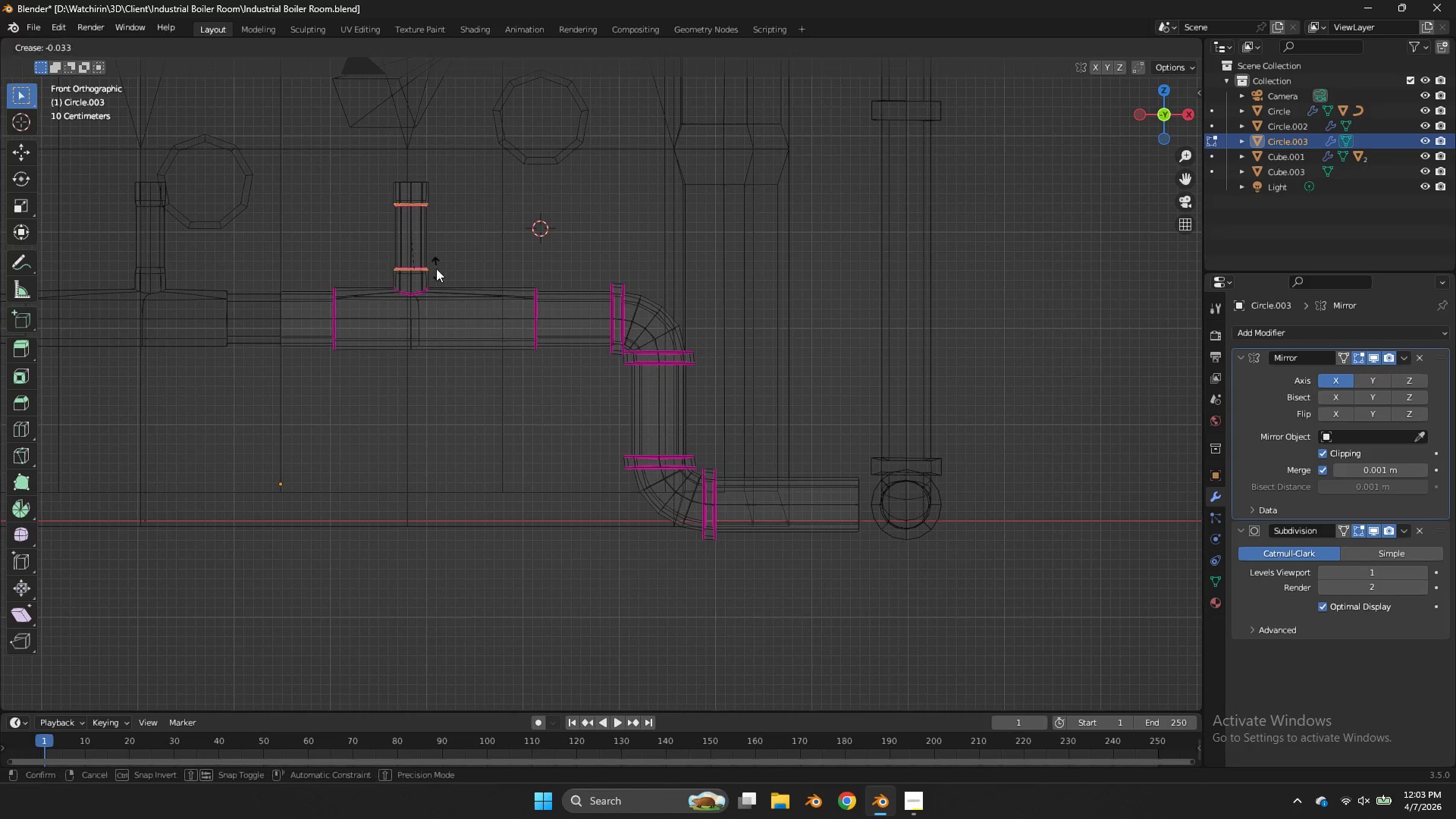 
key(Shift+E)
 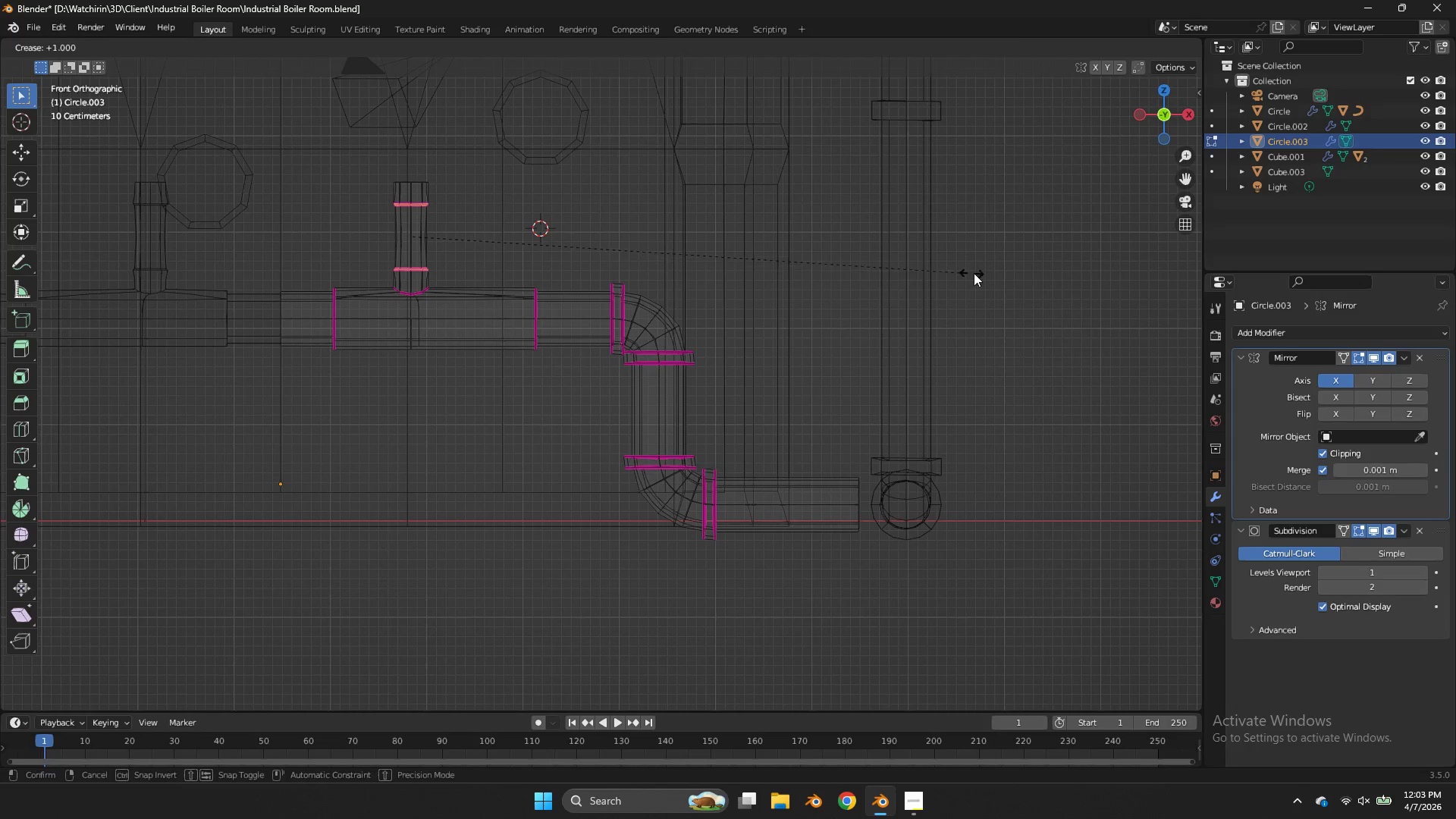 
left_click([974, 273])
 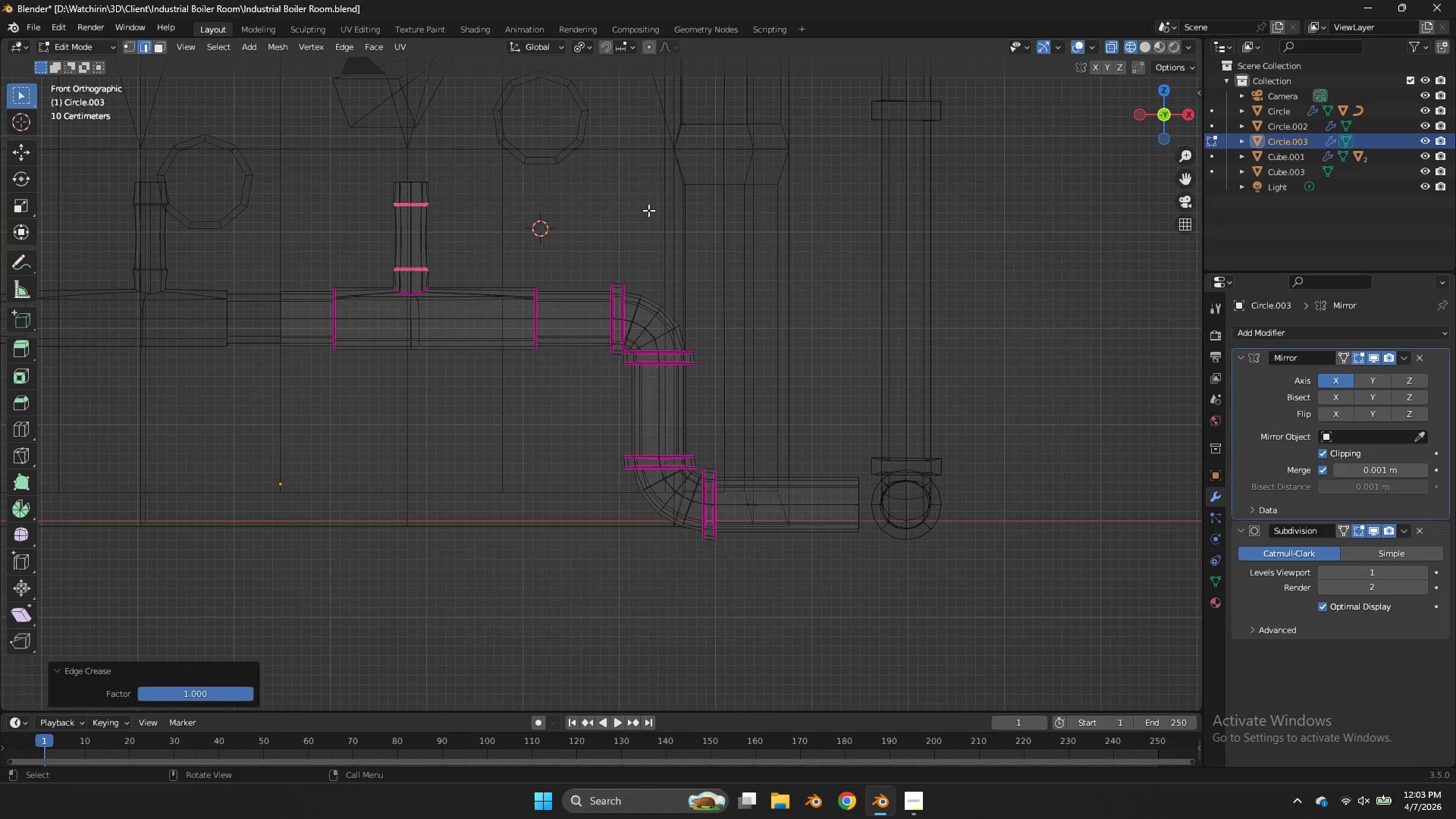 
key(Control+Z)
 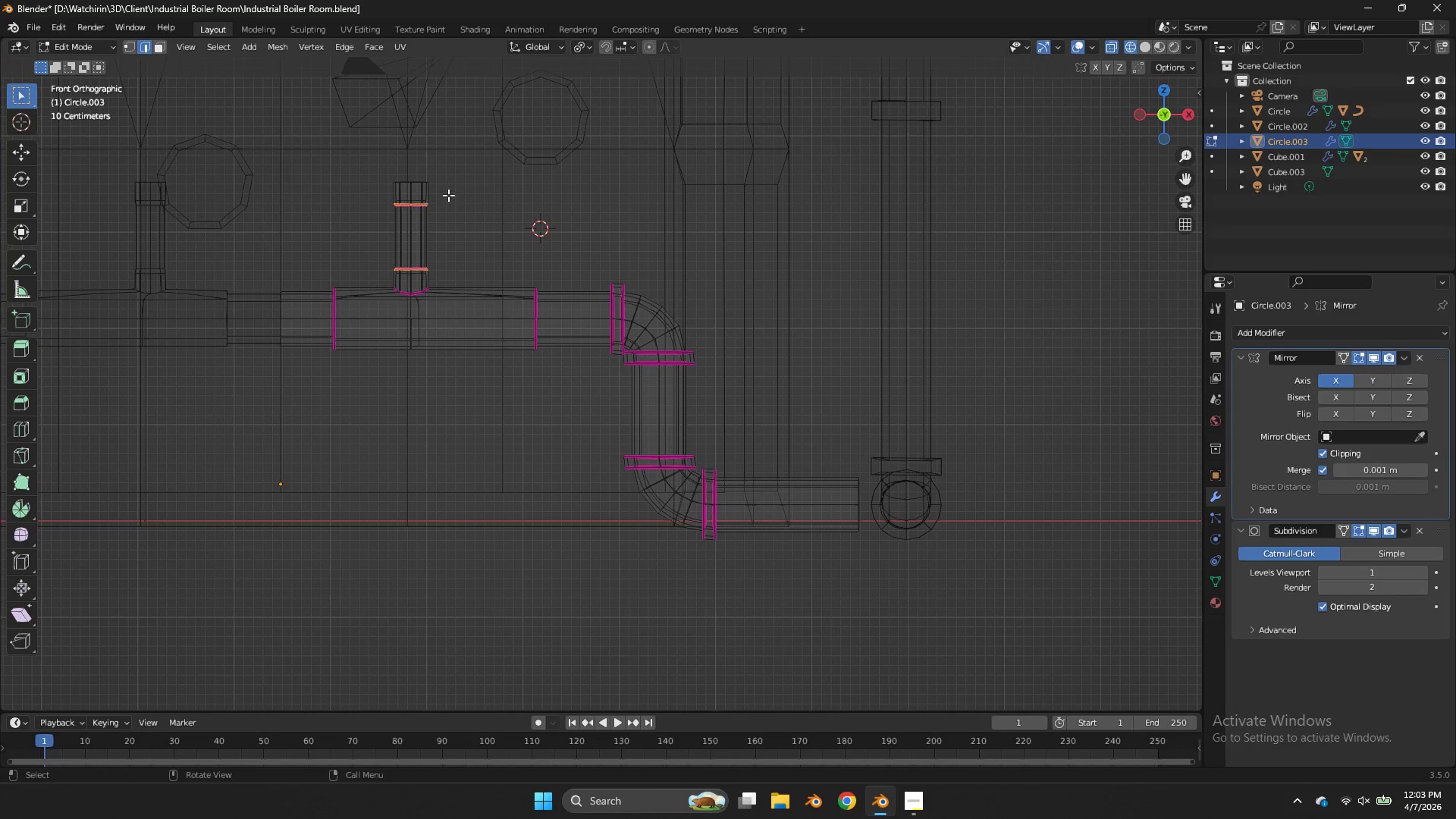 
key(Control+ControlLeft)
 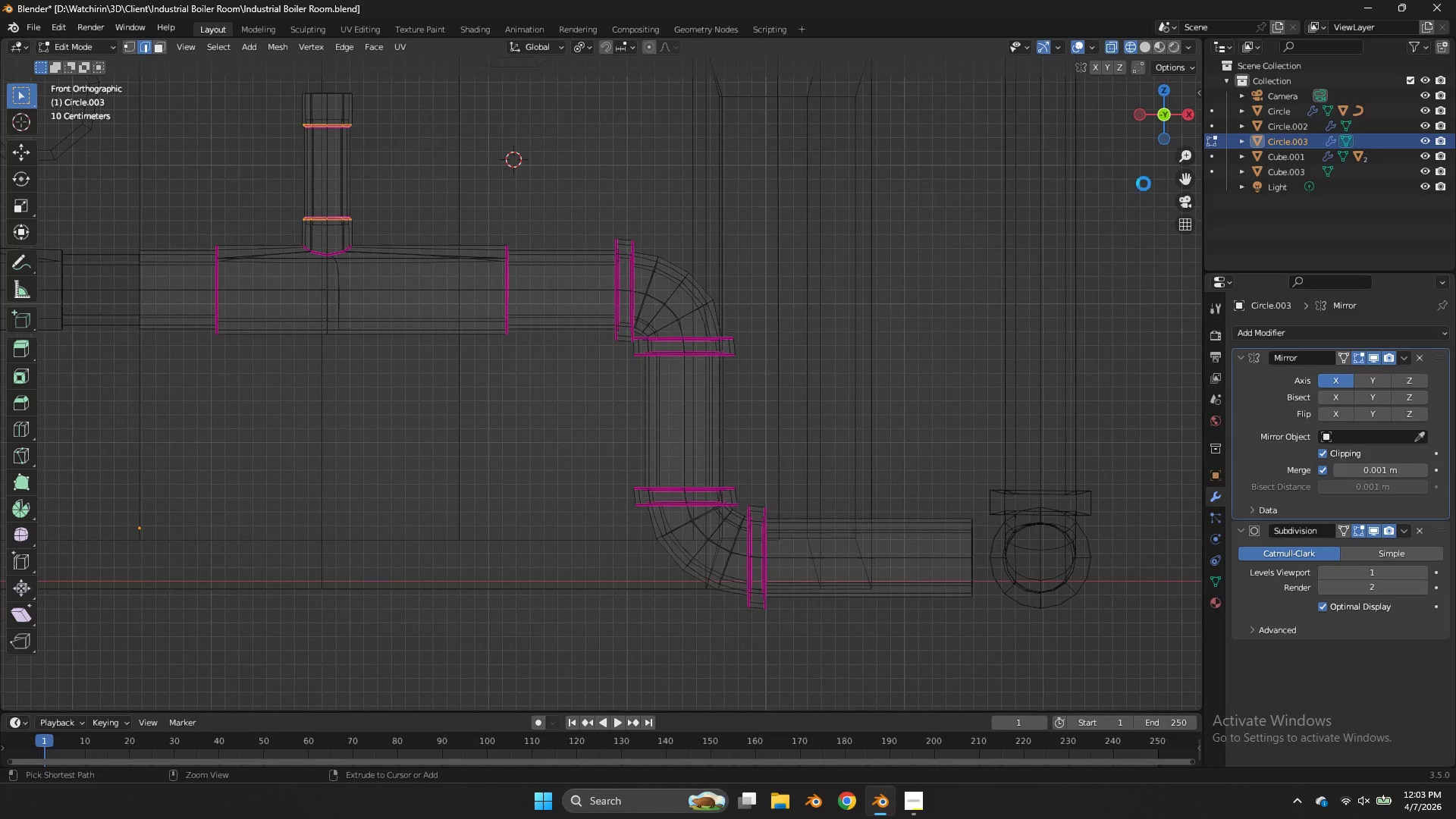 
scroll: coordinate [448, 194], scroll_direction: up, amount: 2.0
 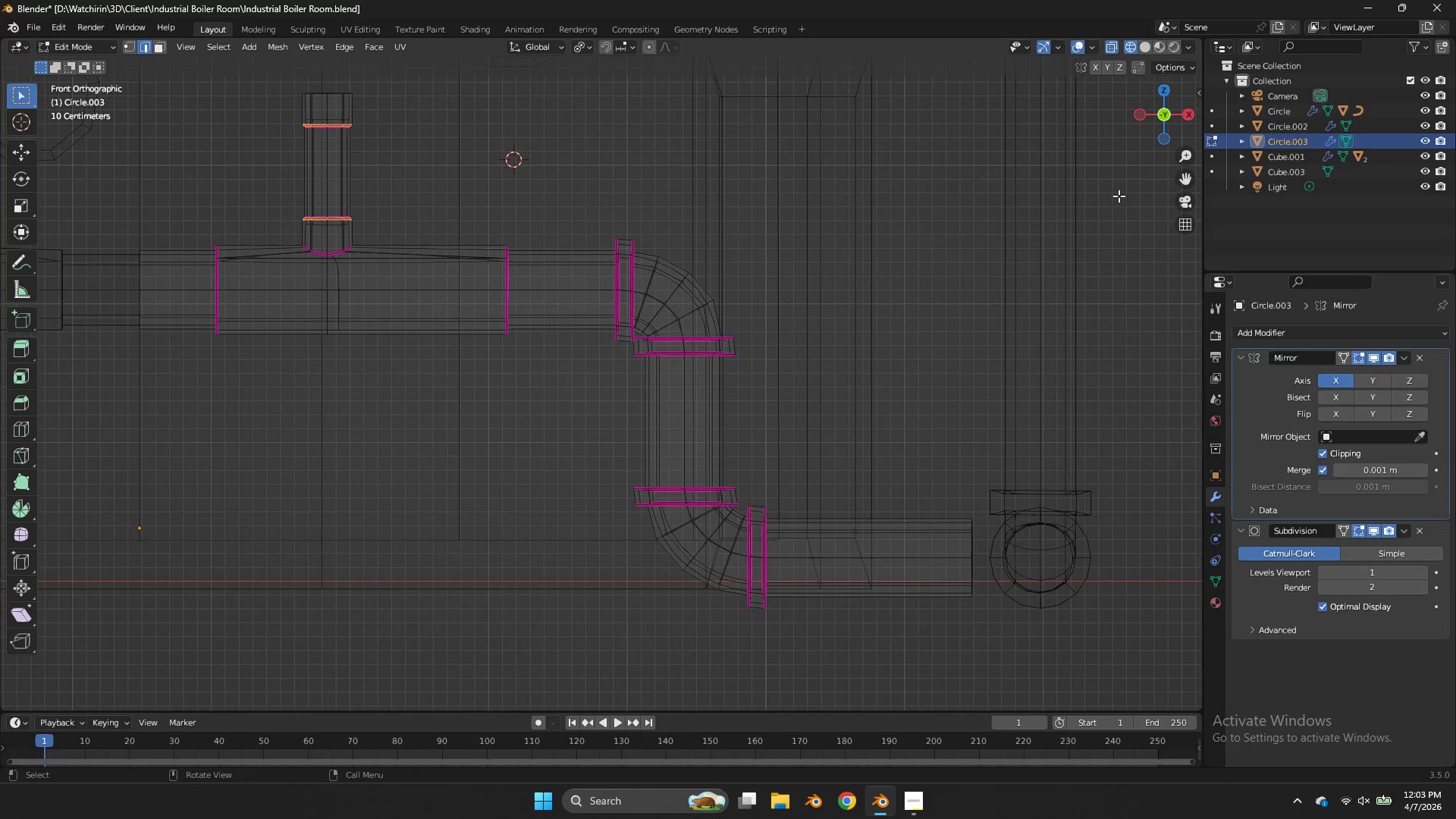 
key(Control+S)
 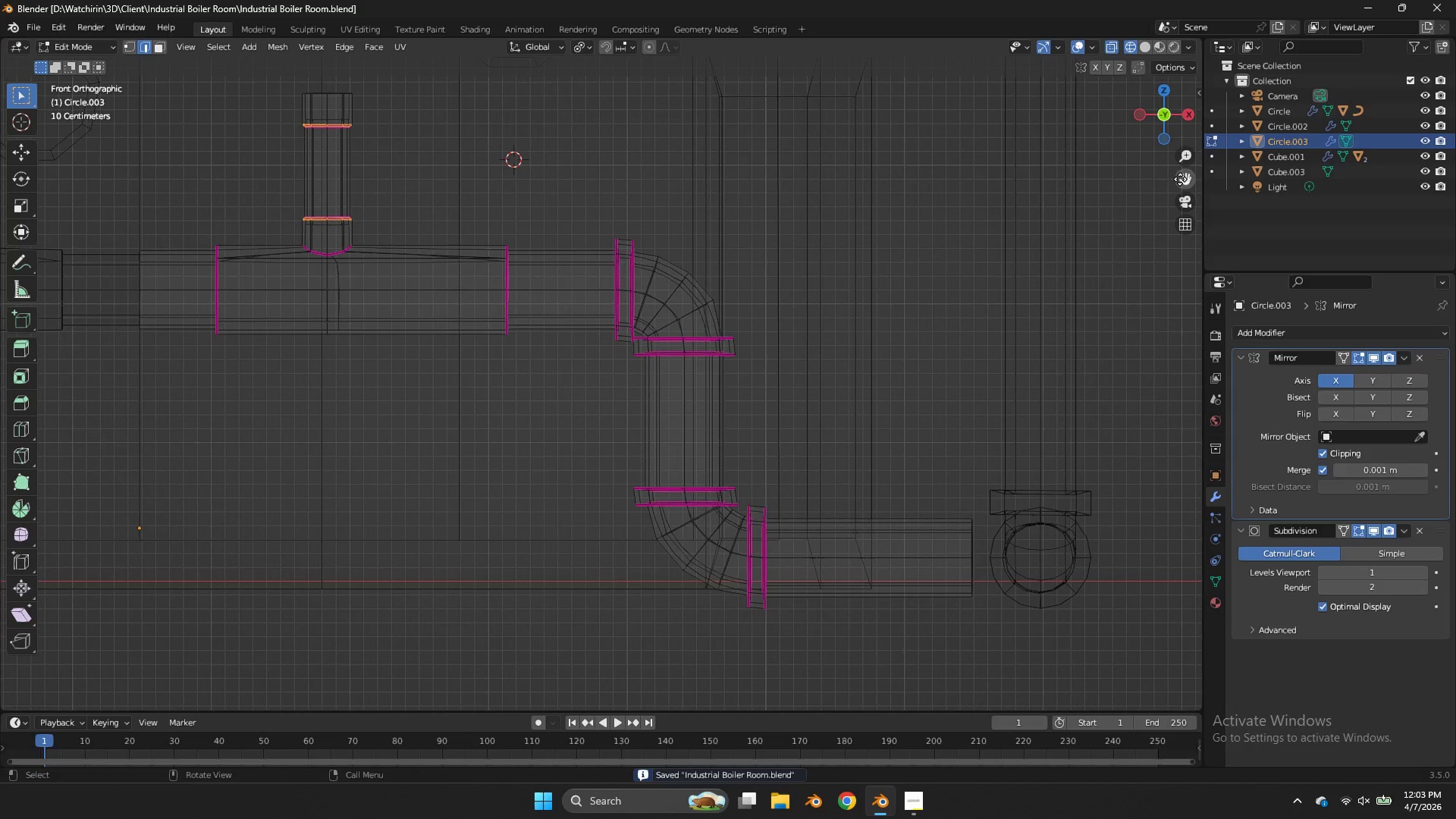 
left_click_drag(start_coordinate=[1178, 179], to_coordinate=[155, 291])
 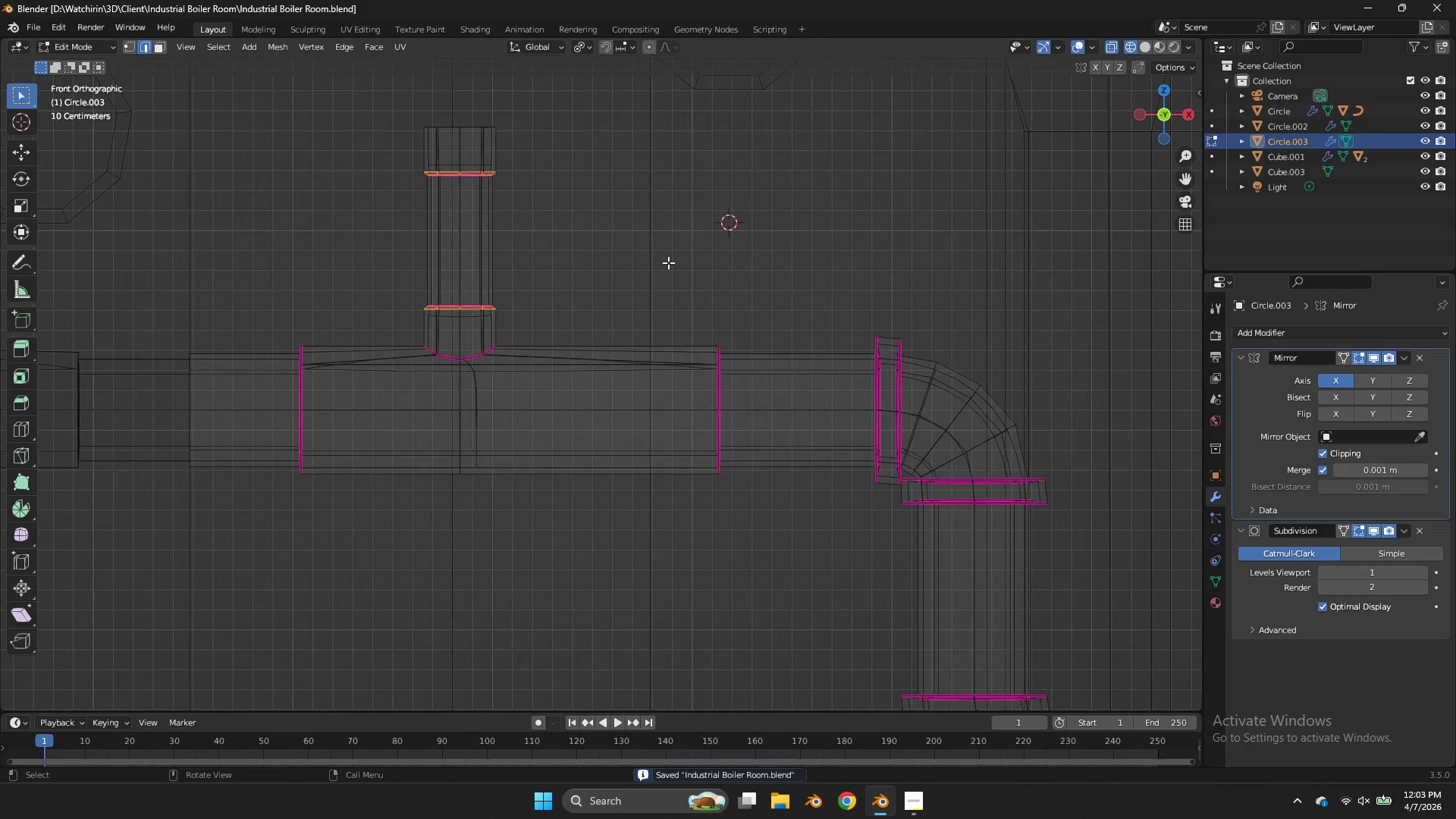 
scroll: coordinate [668, 262], scroll_direction: up, amount: 4.0
 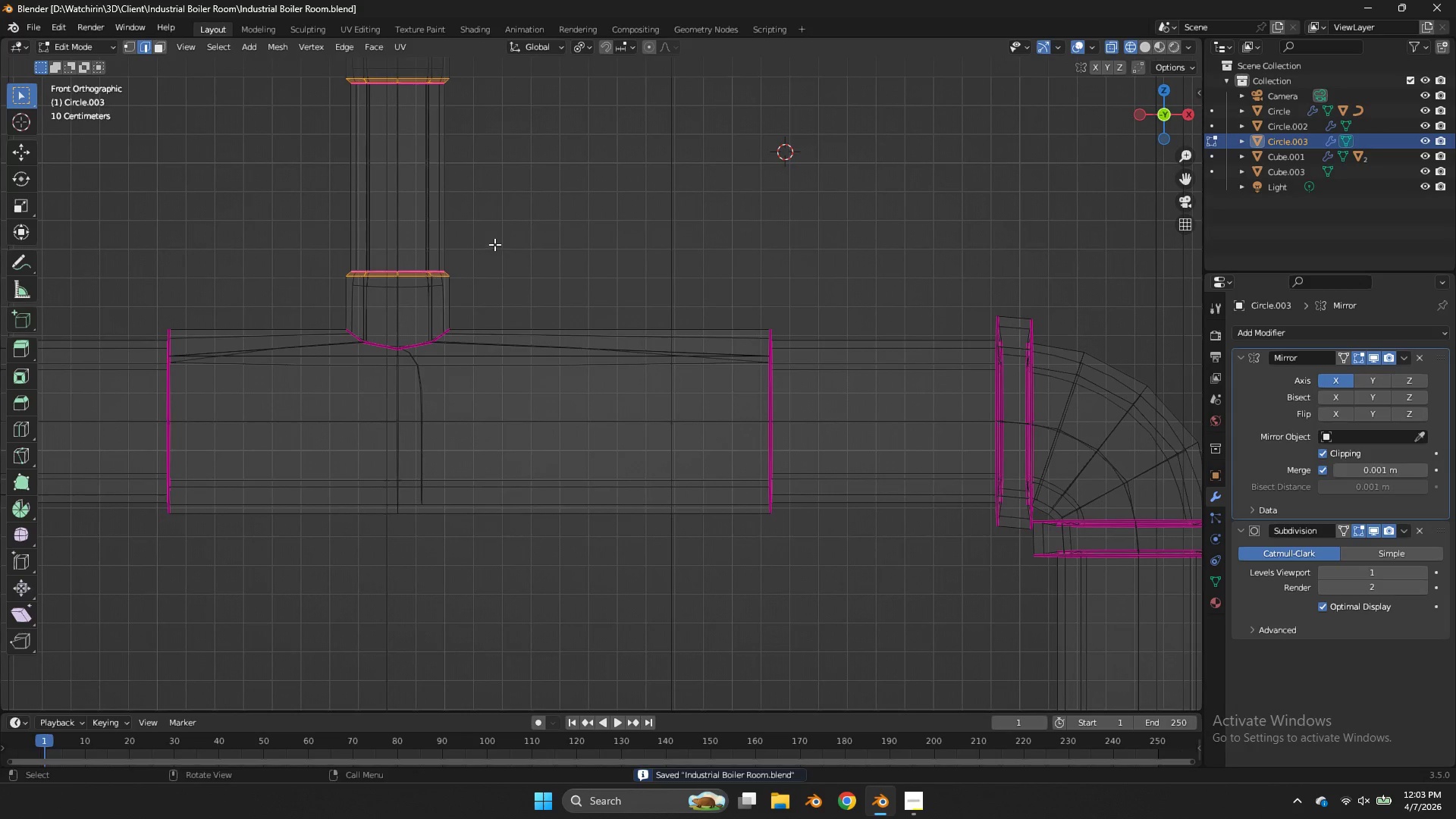 
left_click_drag(start_coordinate=[494, 244], to_coordinate=[334, 275])
 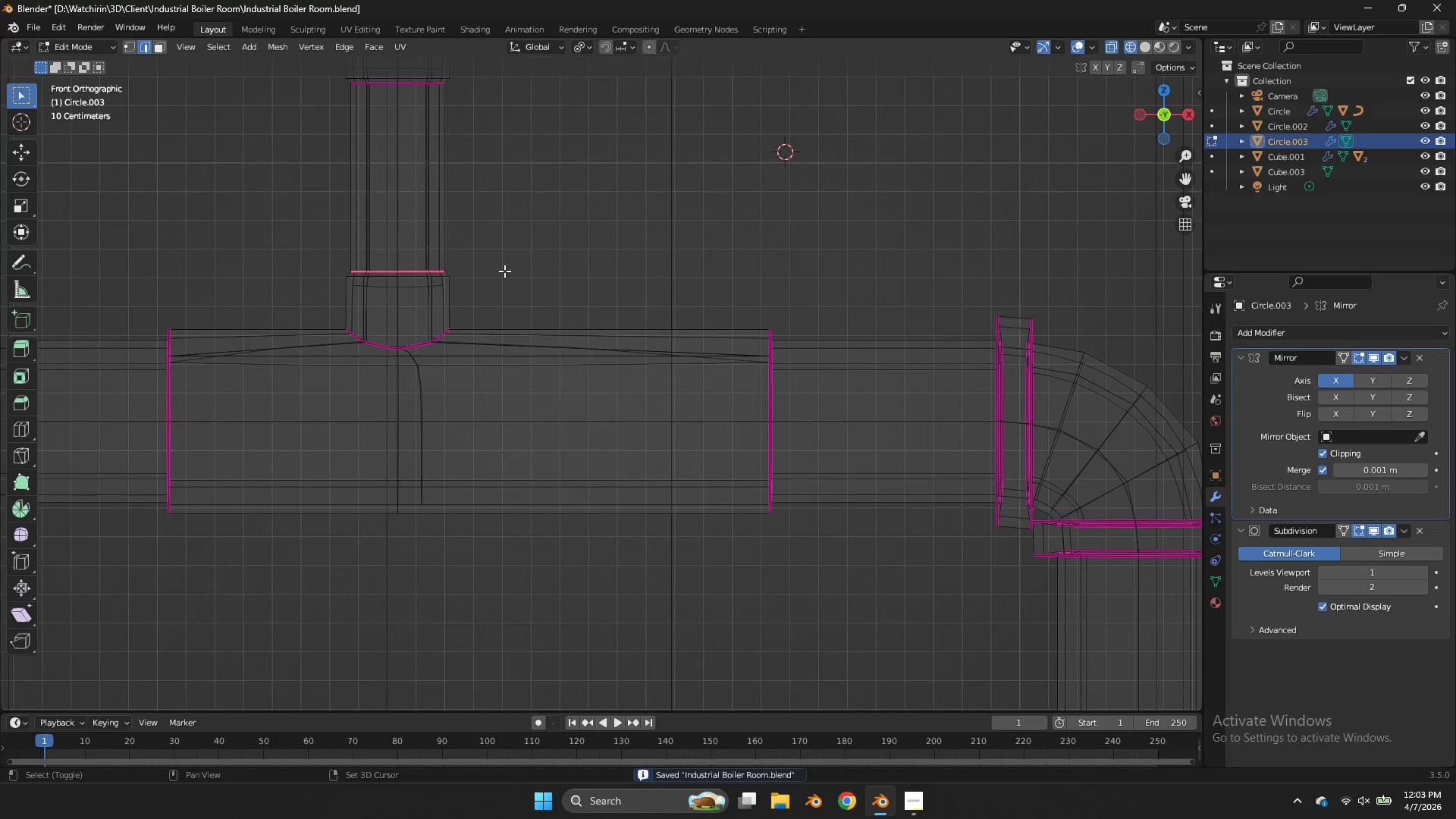 
type(EE)
 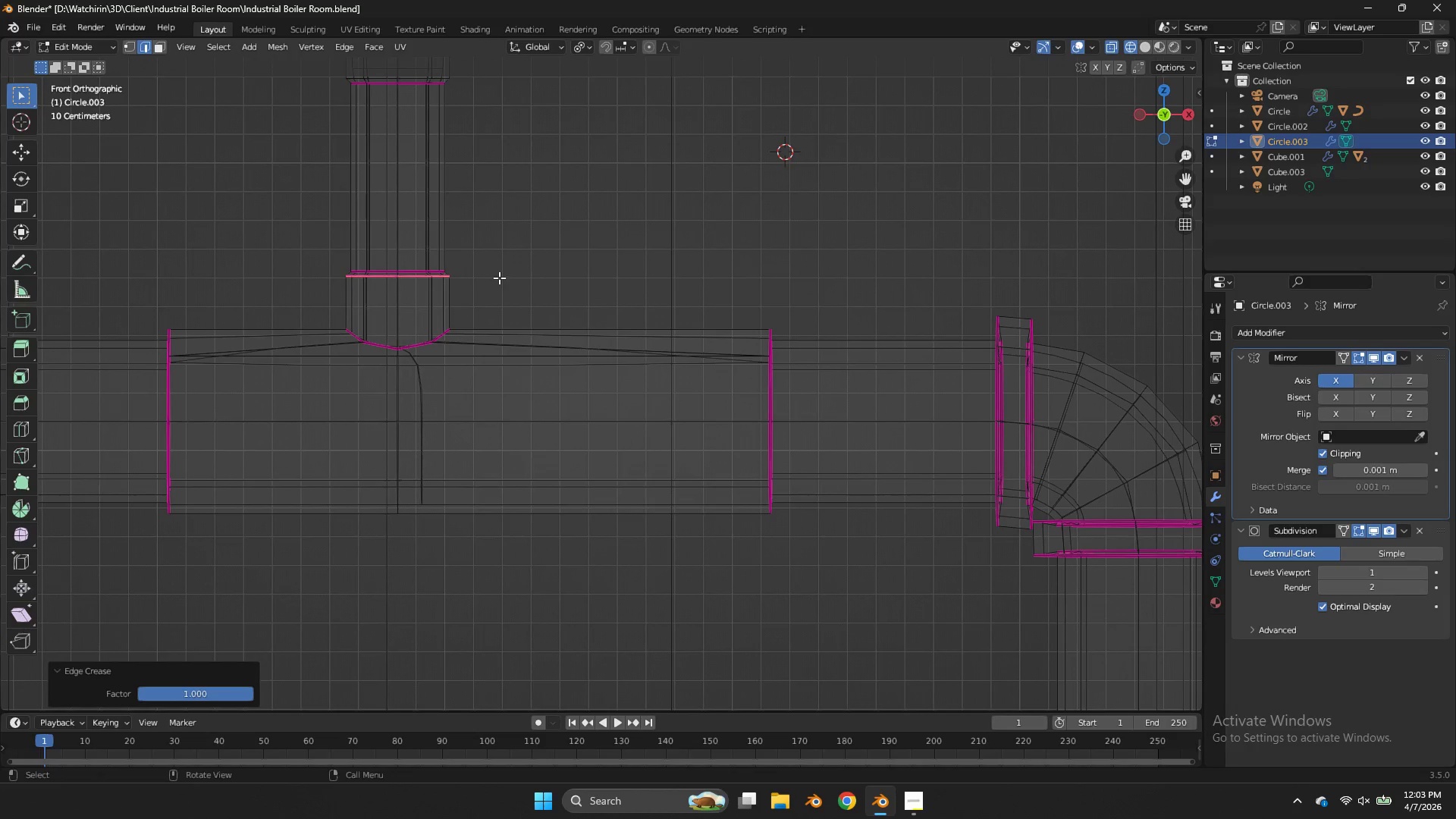 
left_click_drag(start_coordinate=[469, 273], to_coordinate=[295, 290])
 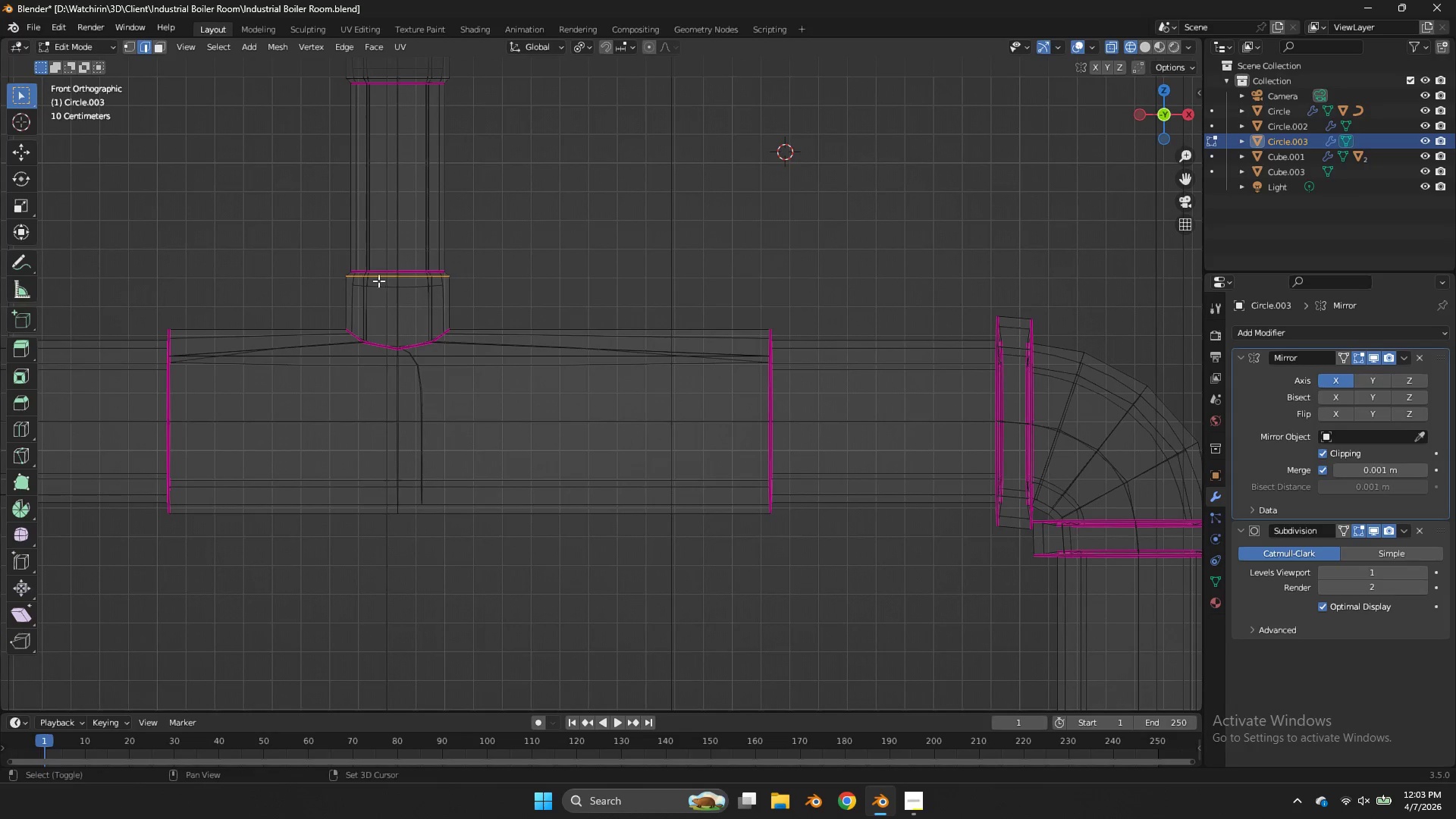 
key(Control+ControlLeft)
 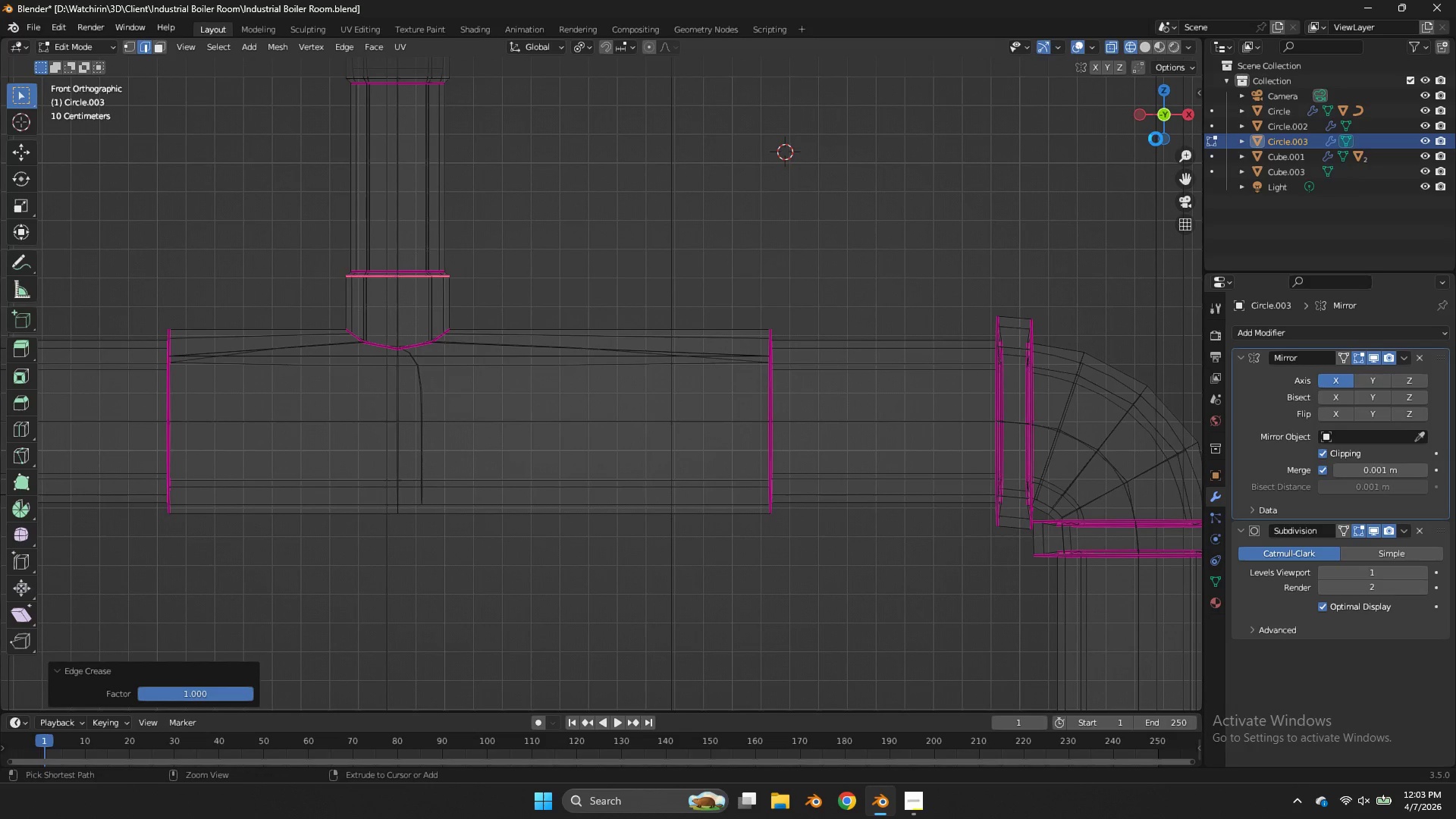 
key(Control+S)
 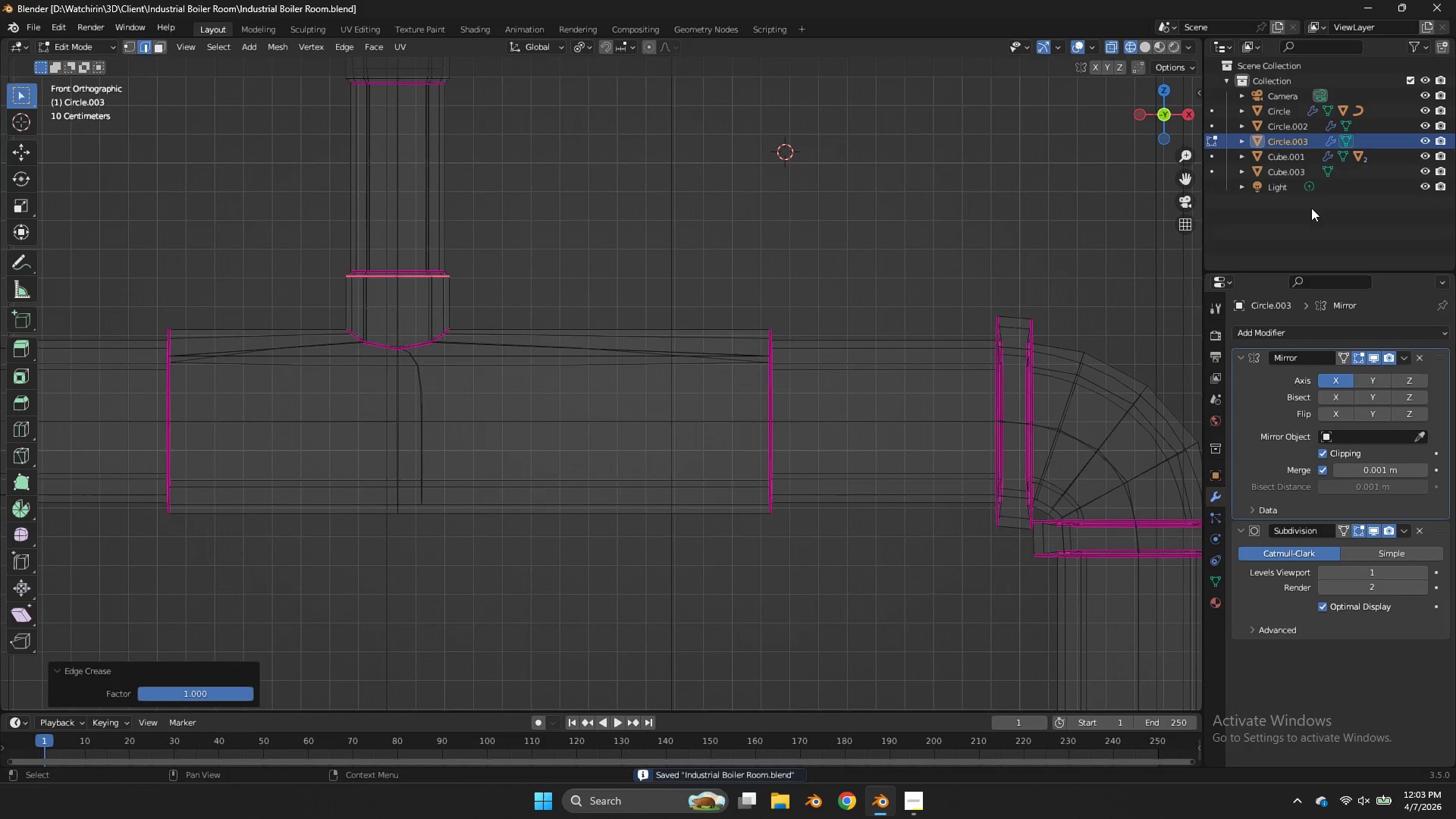 
key(Tab)
 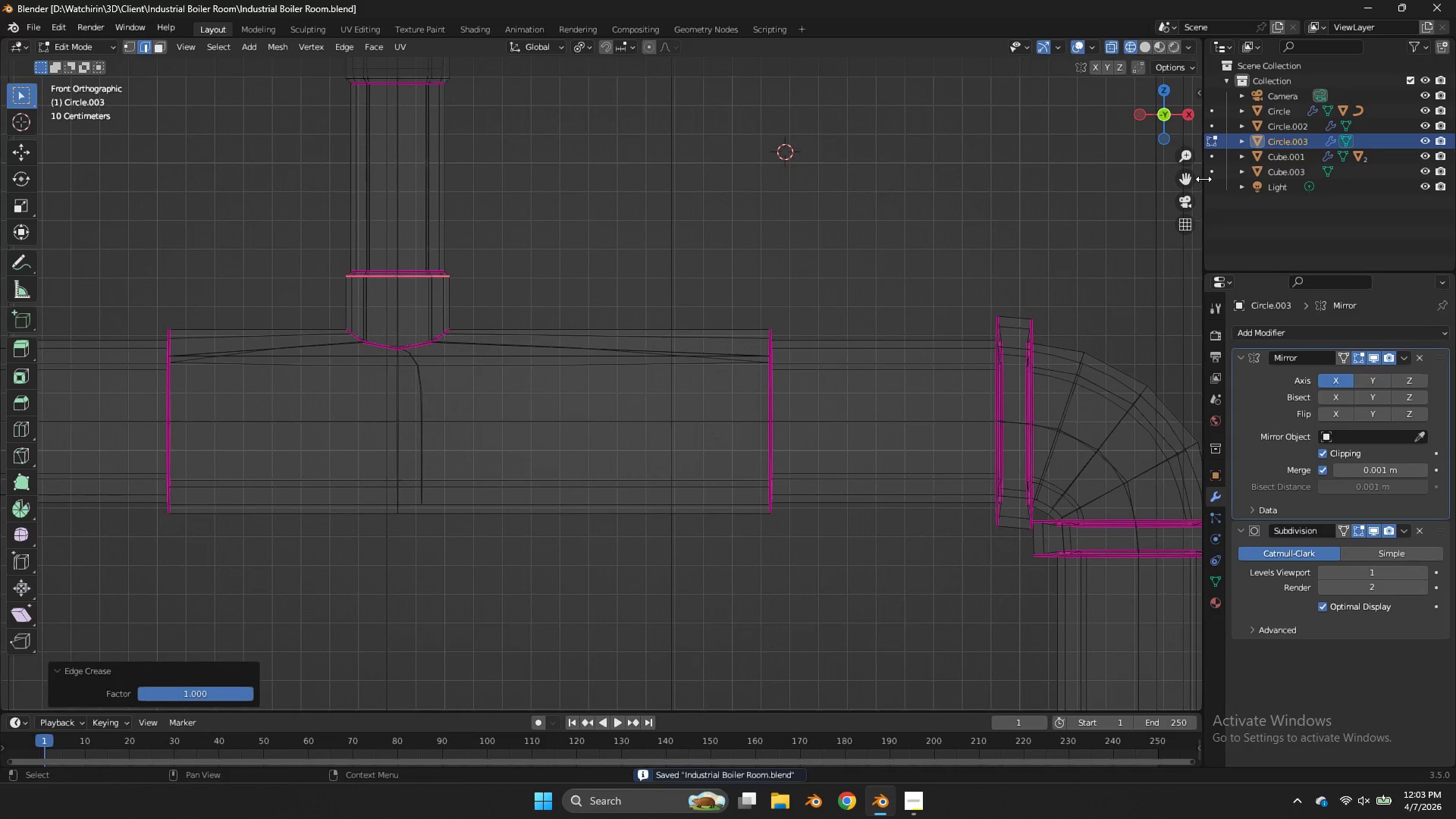 
key(Tab)
 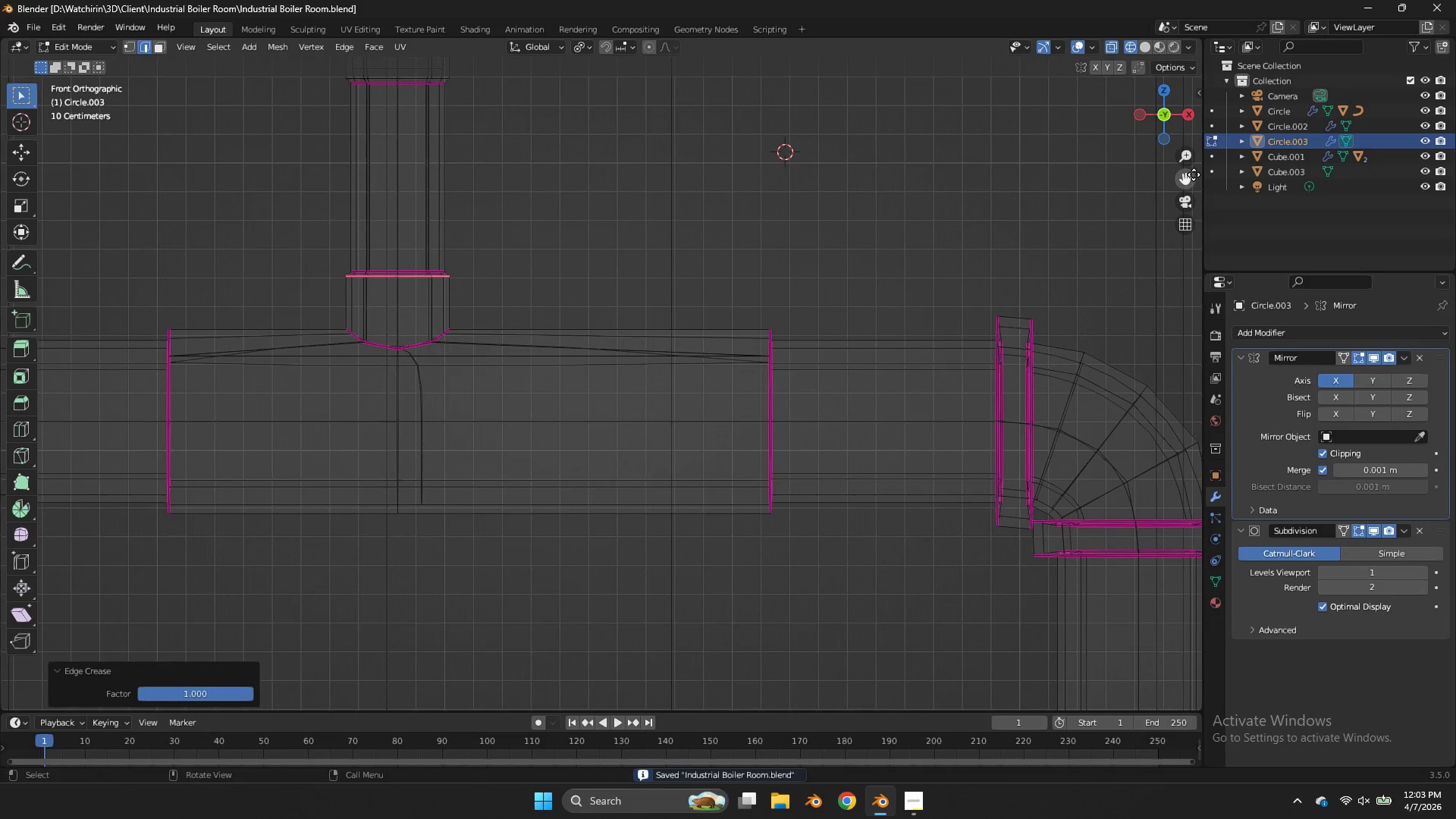 
left_click_drag(start_coordinate=[1194, 174], to_coordinate=[85, 256])
 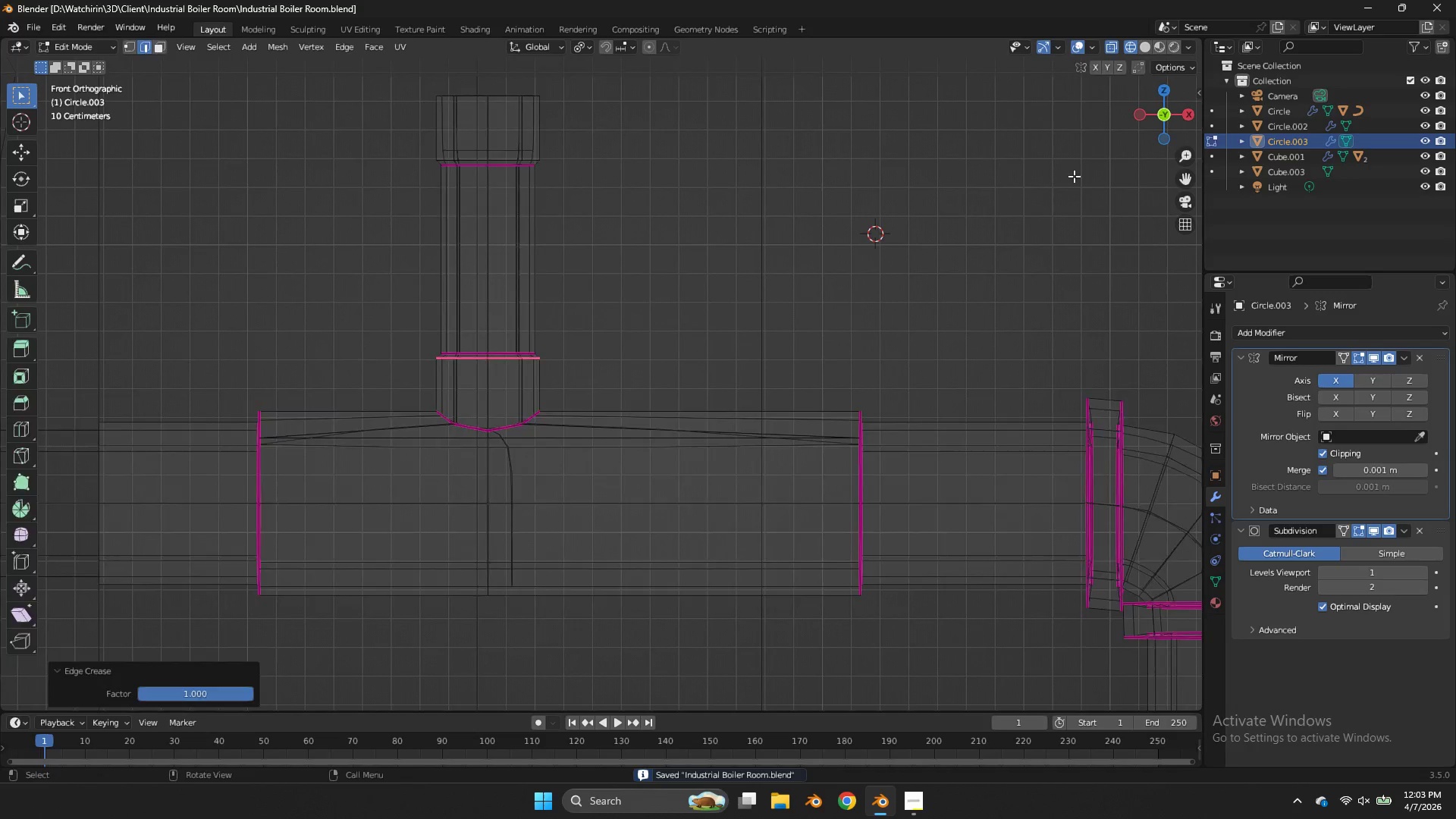 
key(Tab)
 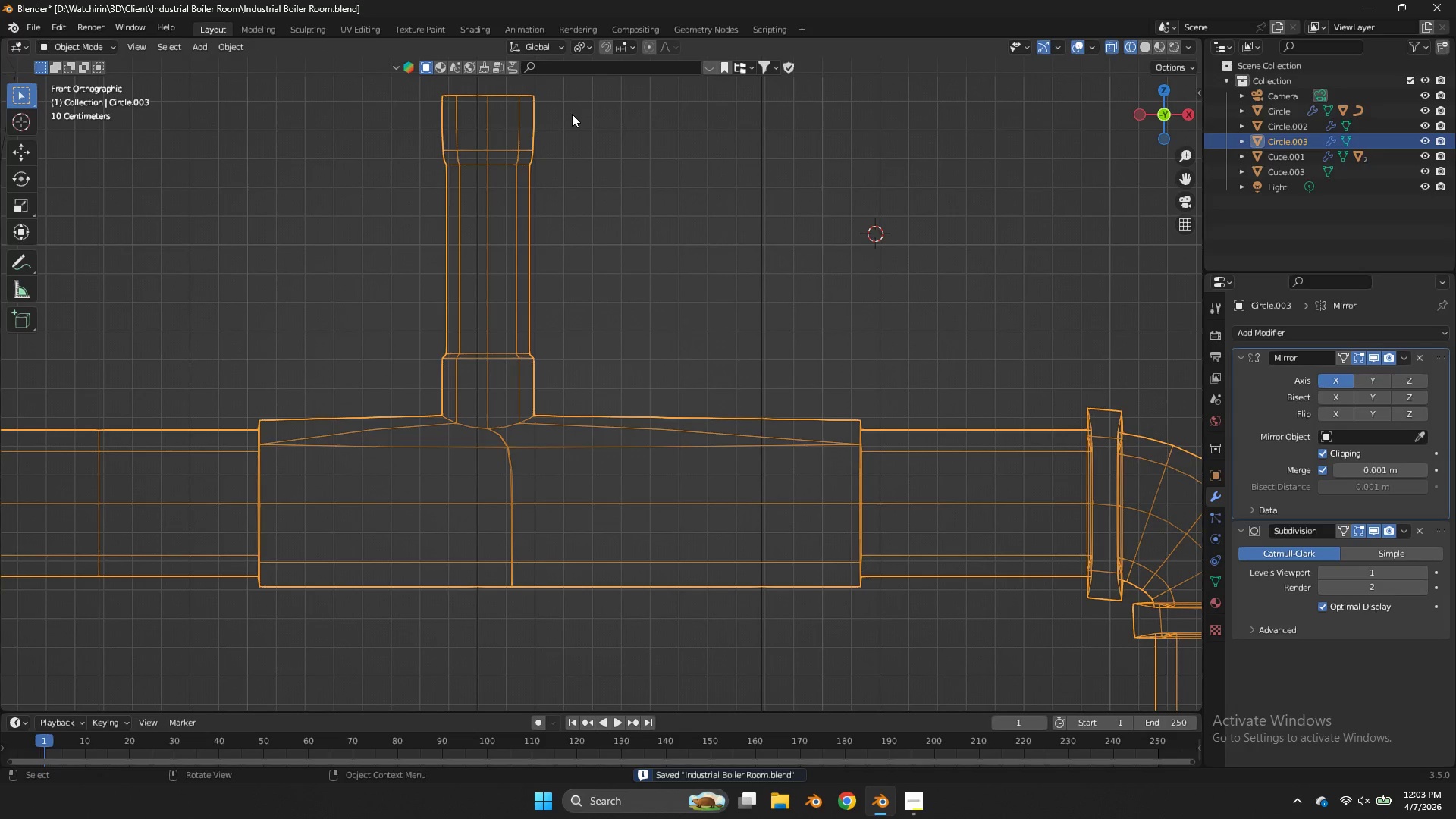 
key(Tab)
 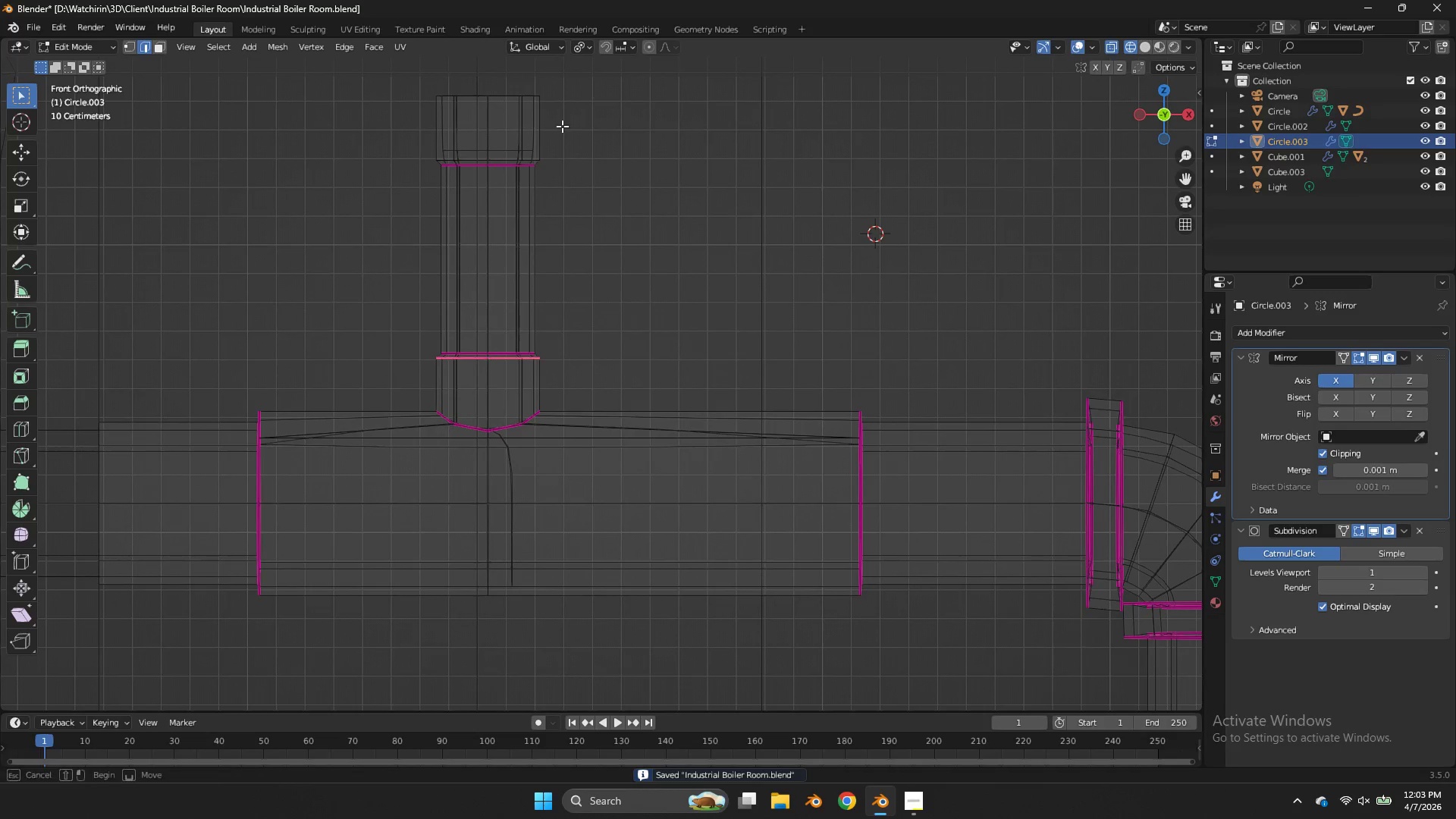 
left_click_drag(start_coordinate=[575, 116], to_coordinate=[424, 162])
 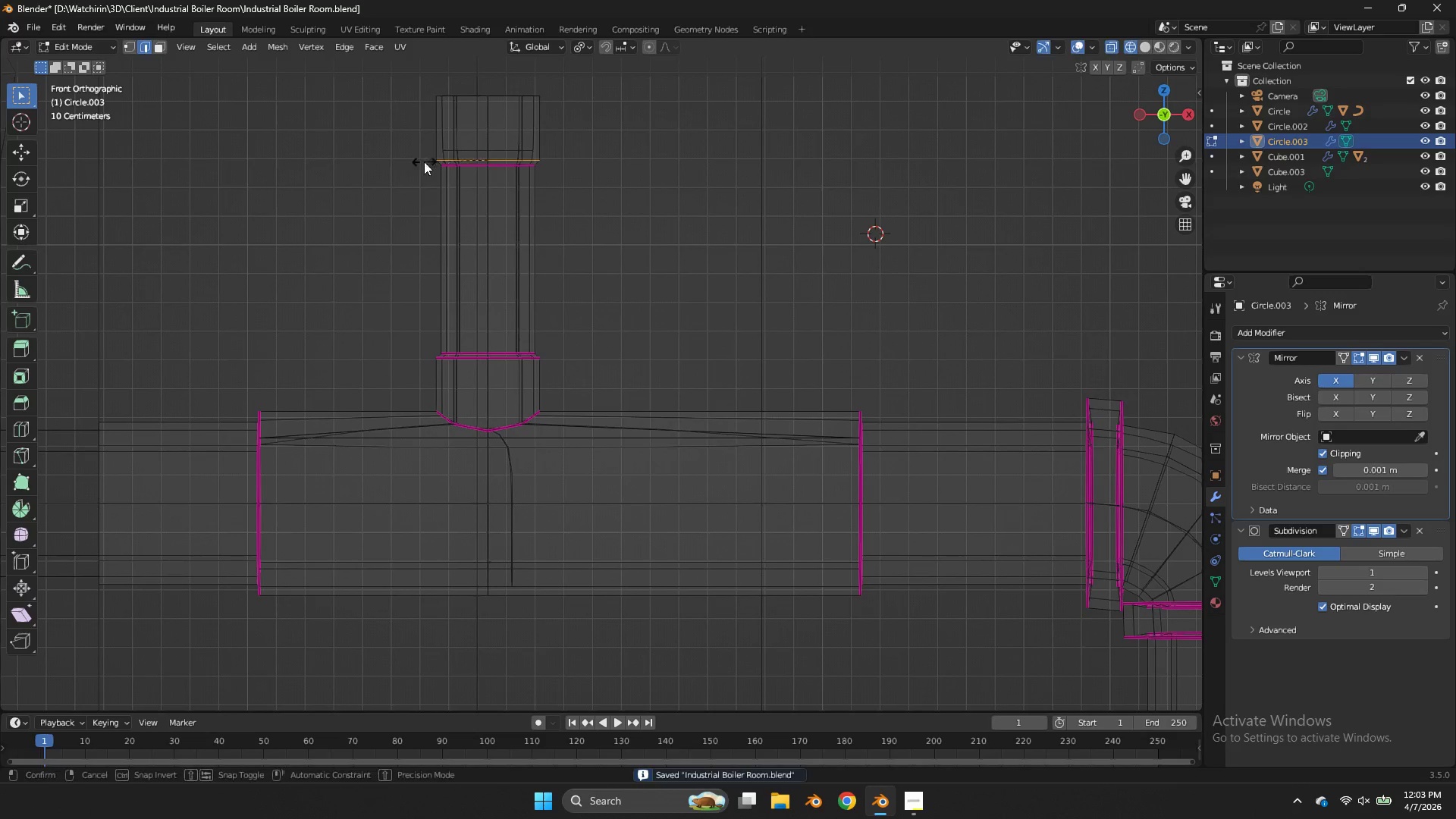 
key(Shift+E)
 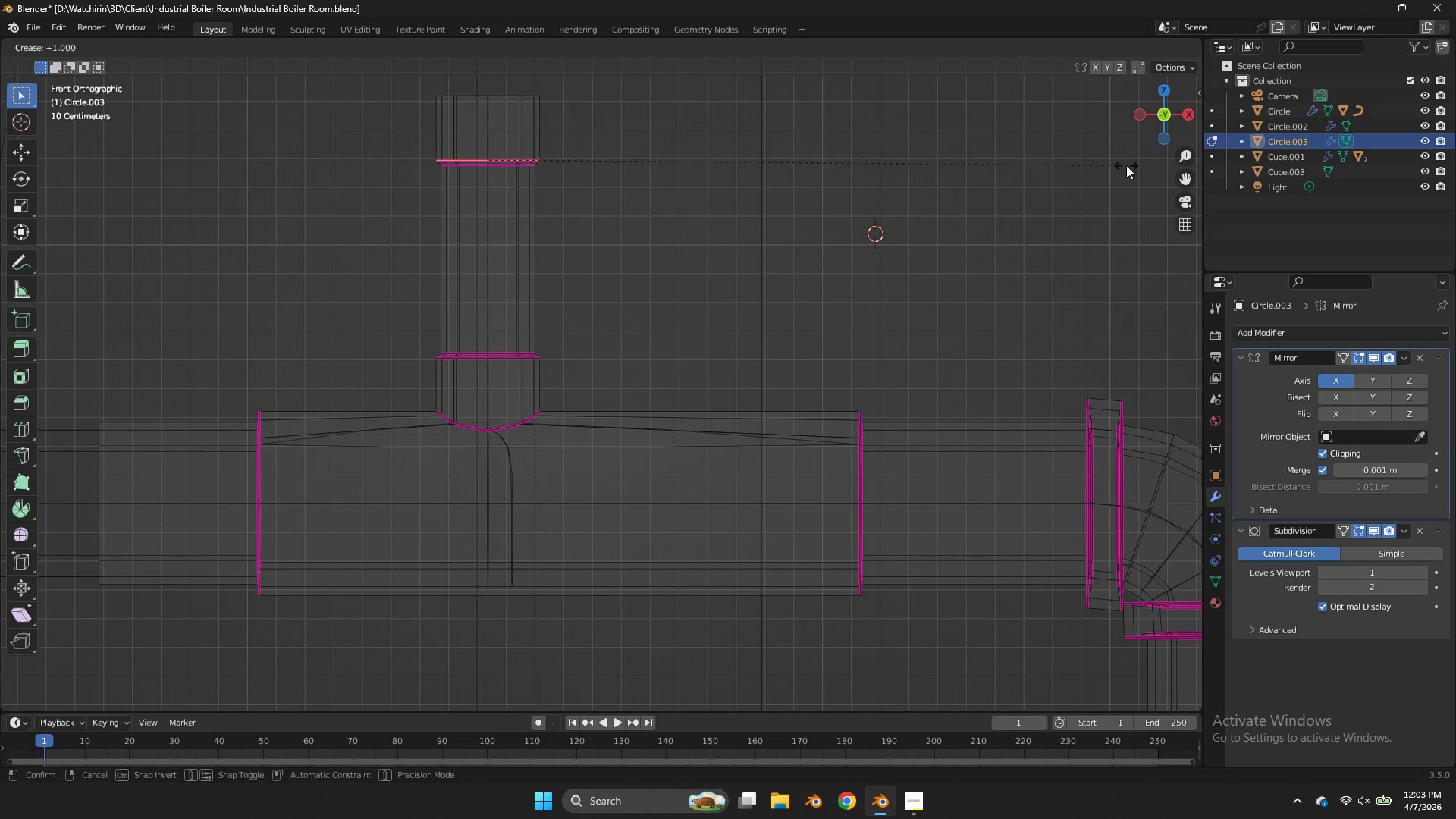 
left_click([1126, 165])
 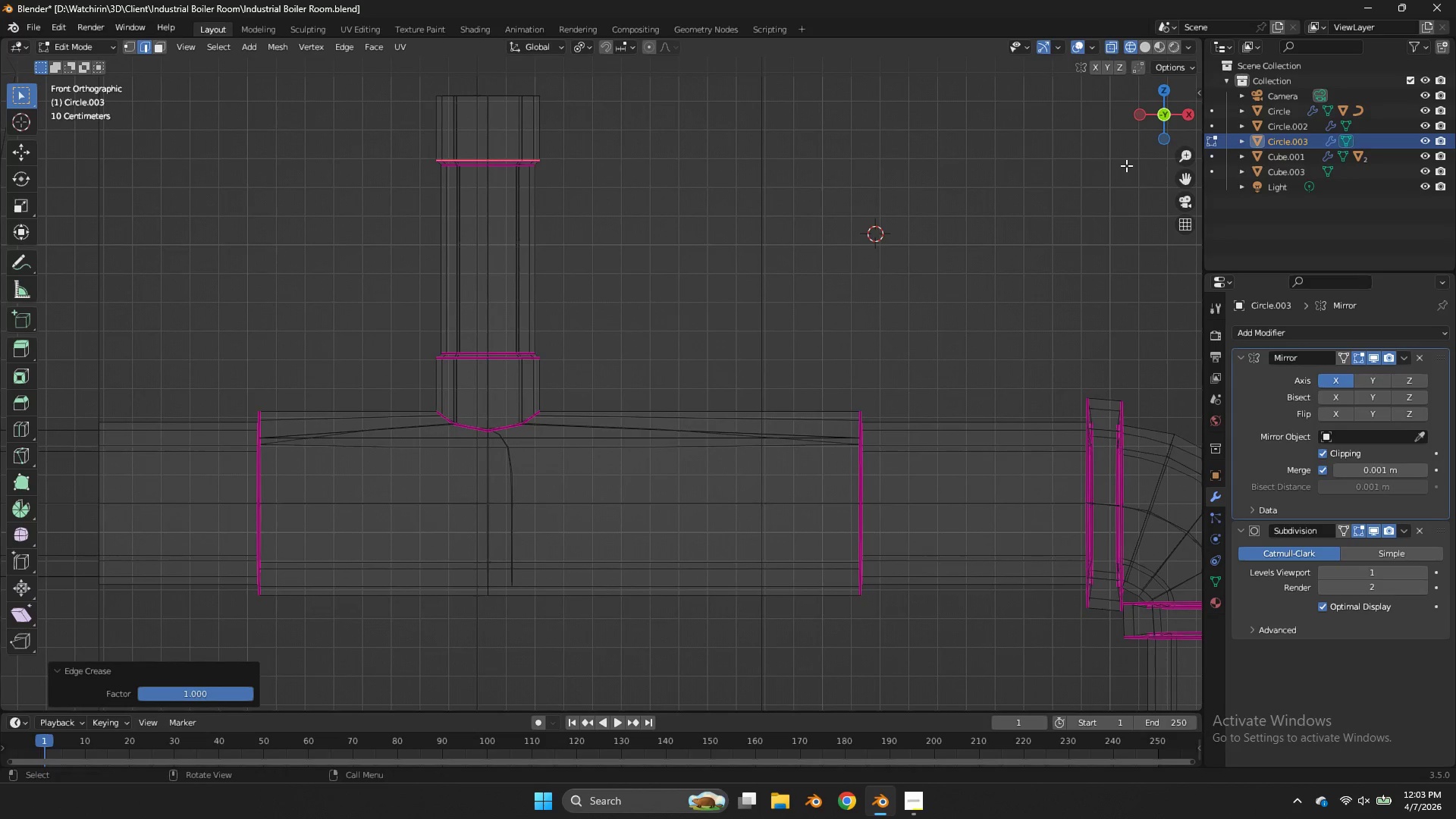 
key(Control+S)
 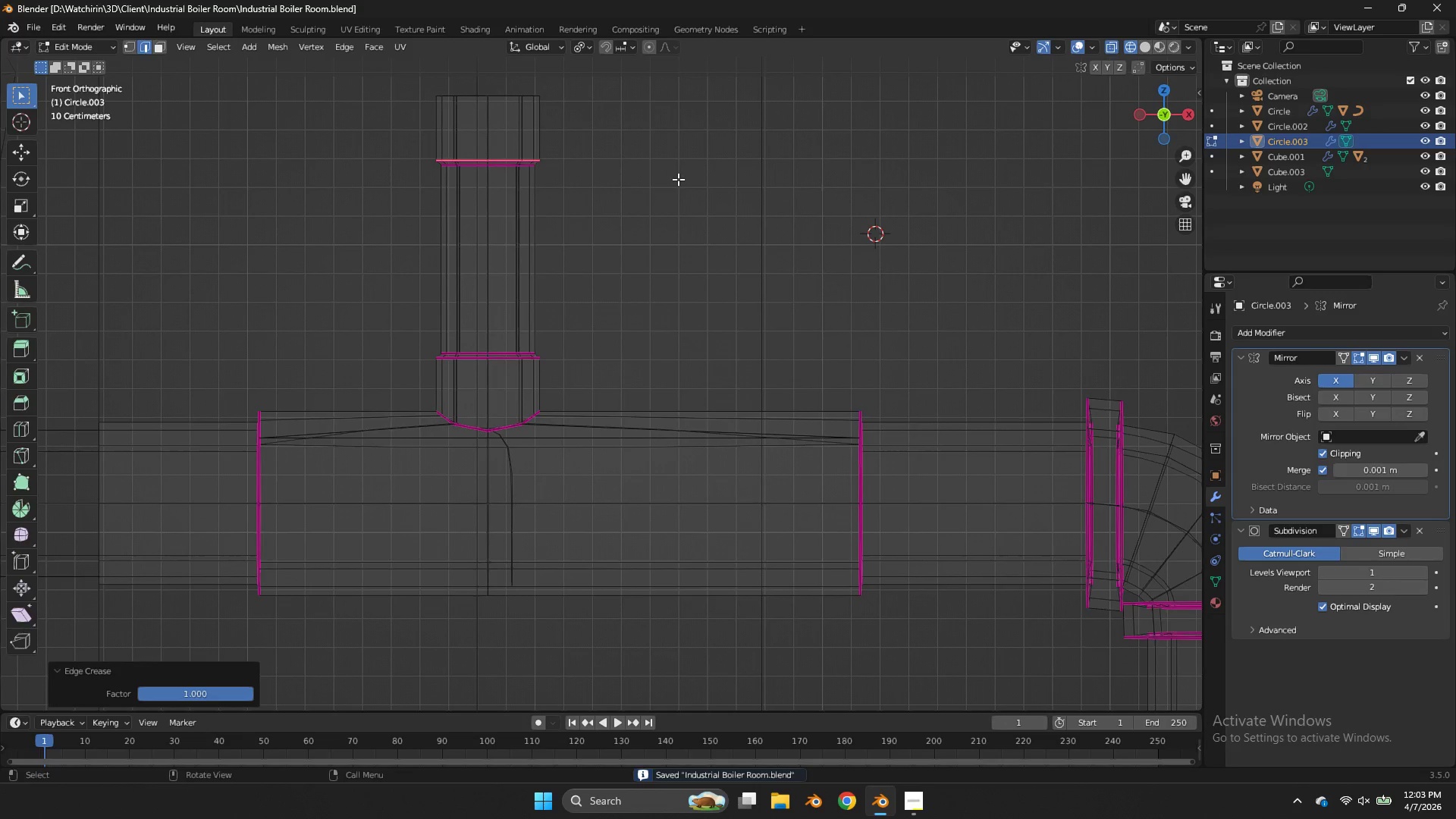 
key(Tab)
 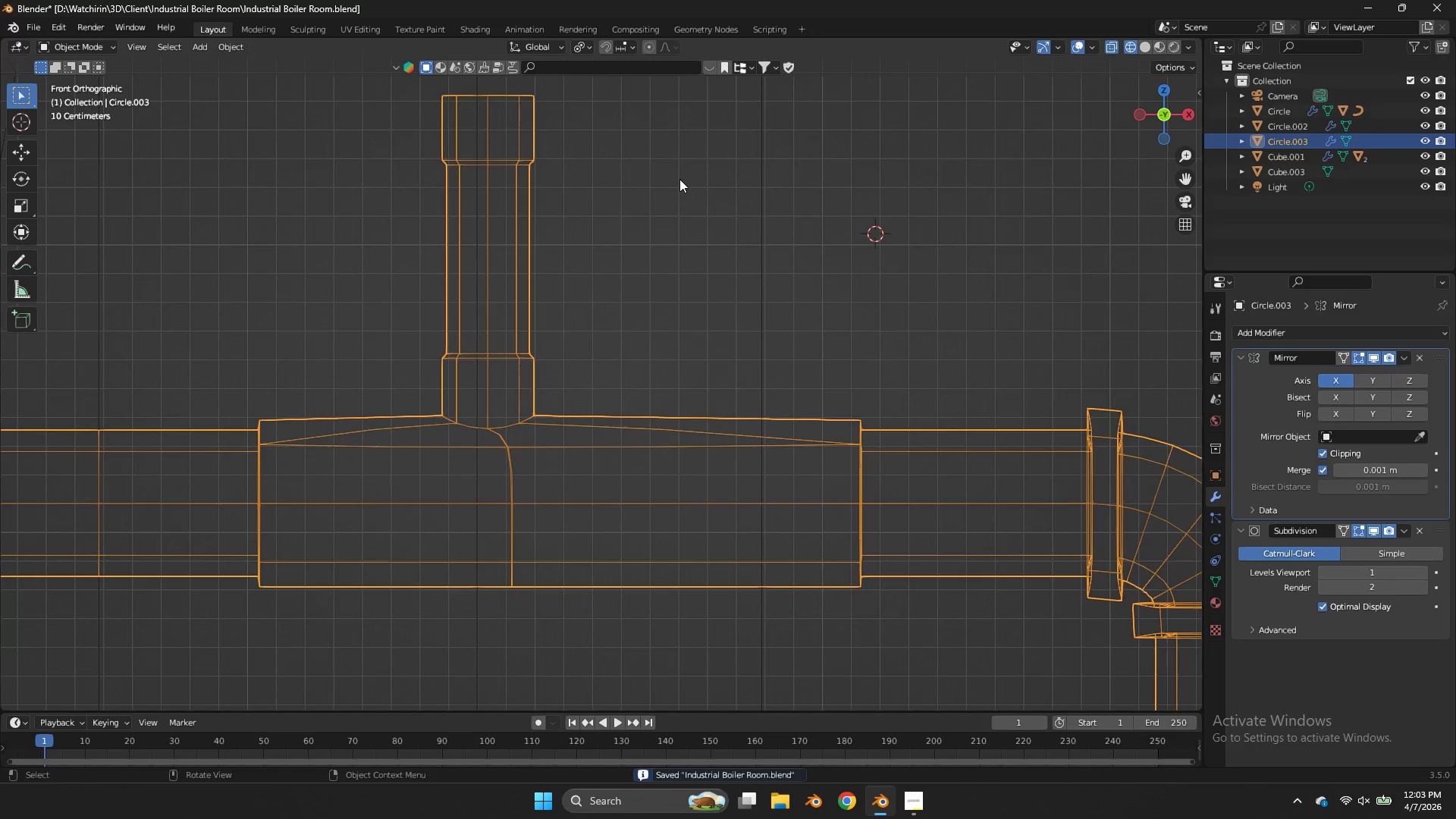 
key(Control+ControlLeft)
 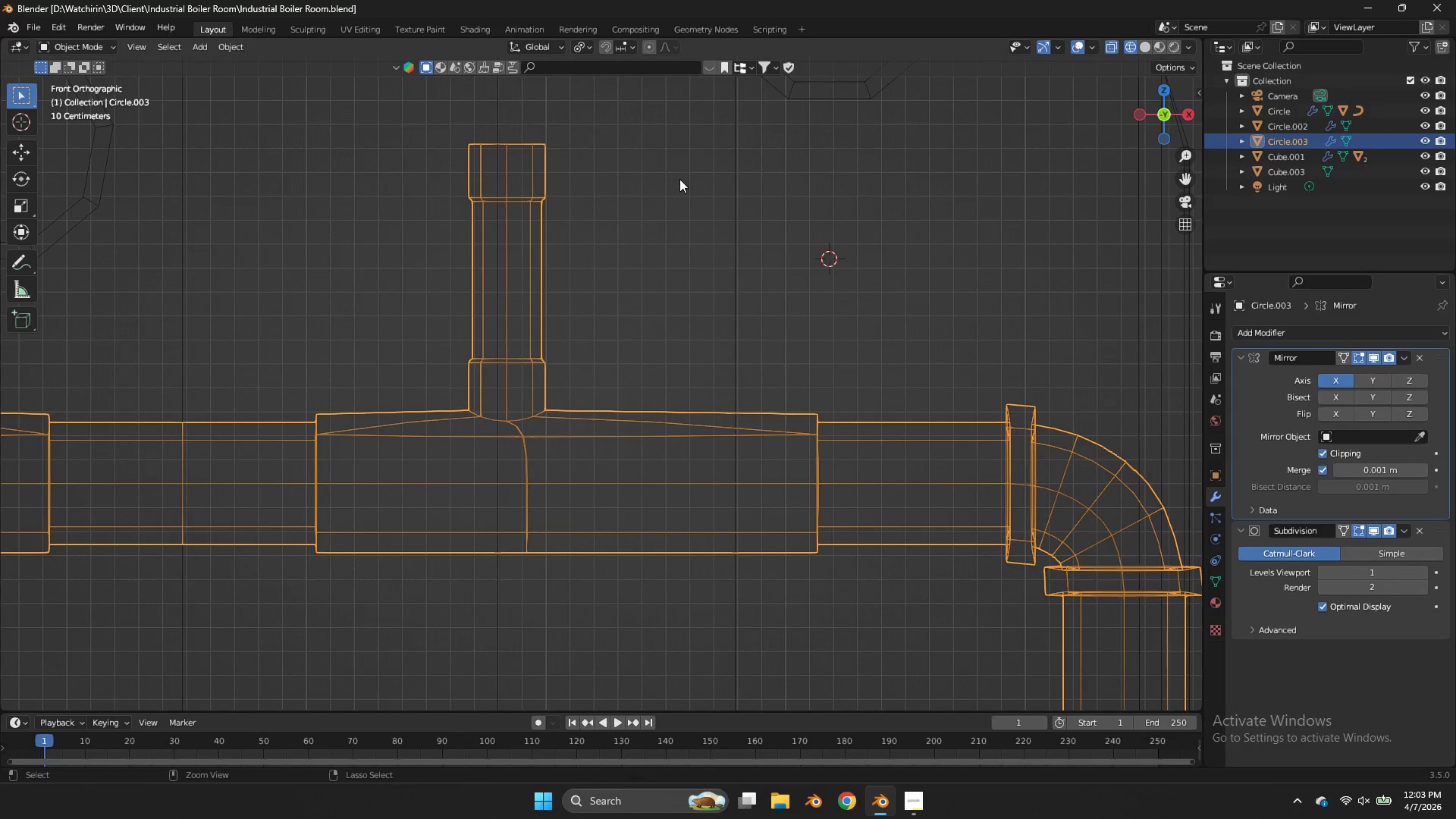 
key(Control+S)
 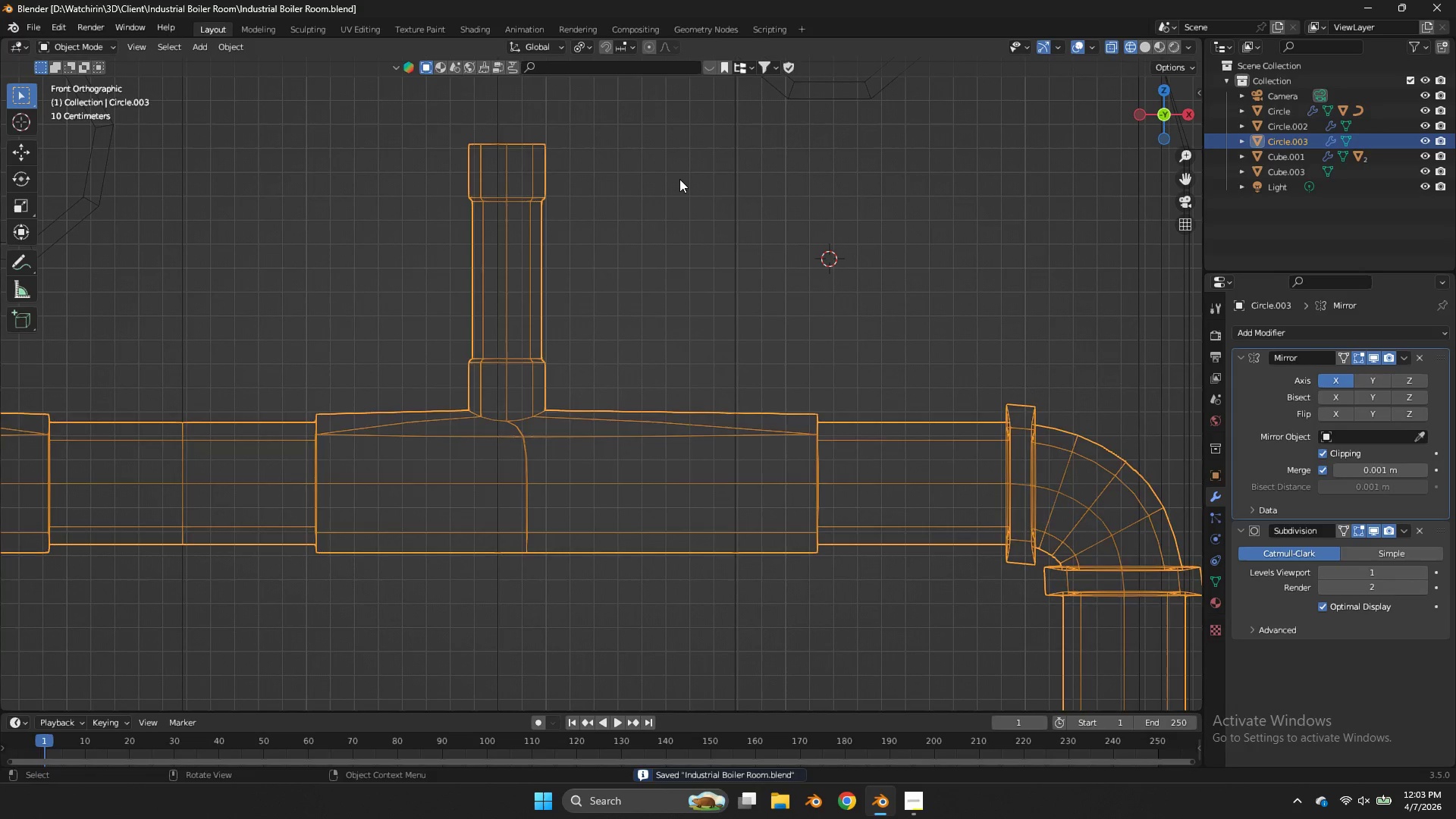 
scroll: coordinate [679, 179], scroll_direction: down, amount: 1.0
 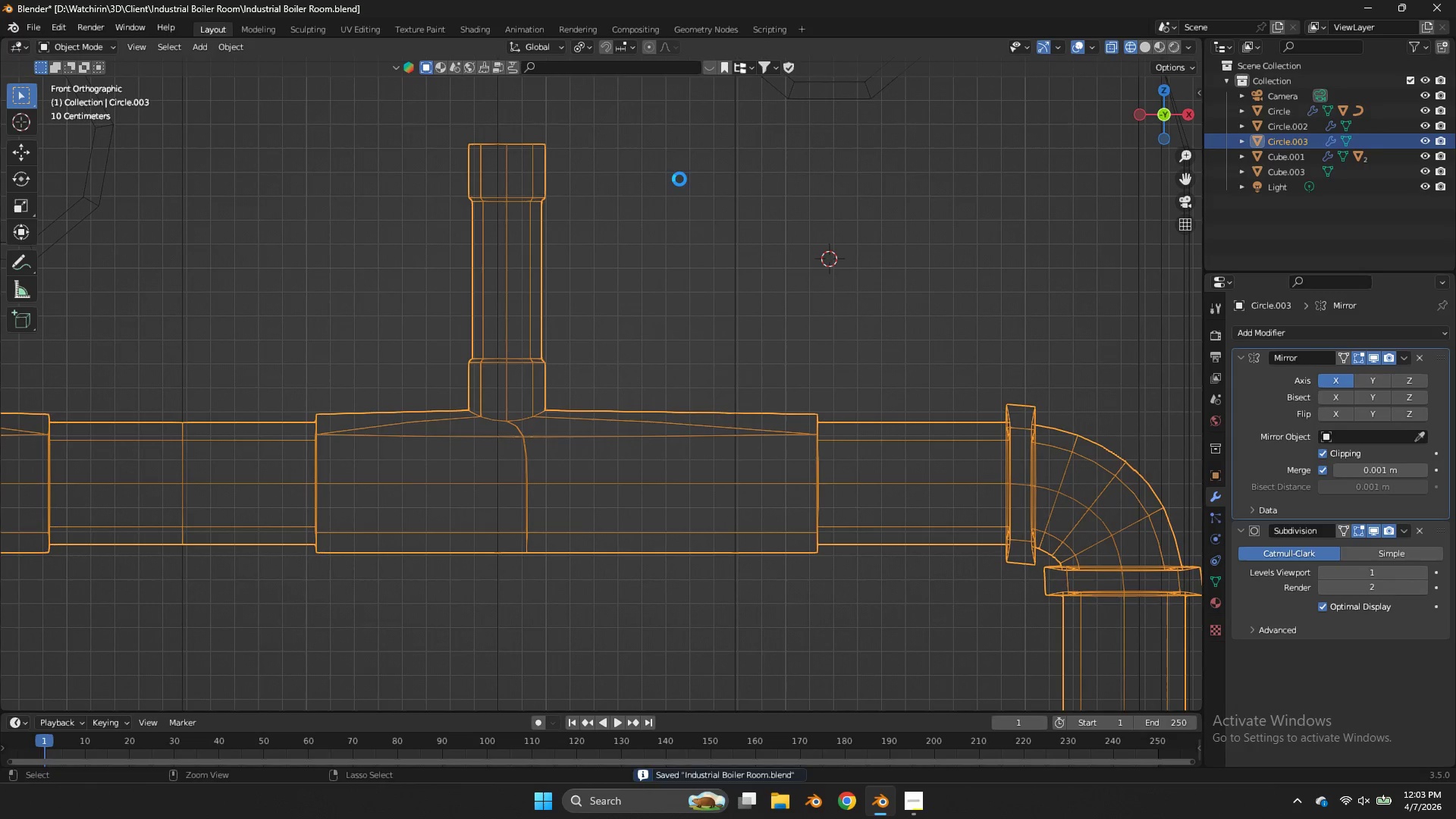 
key(Tab)
 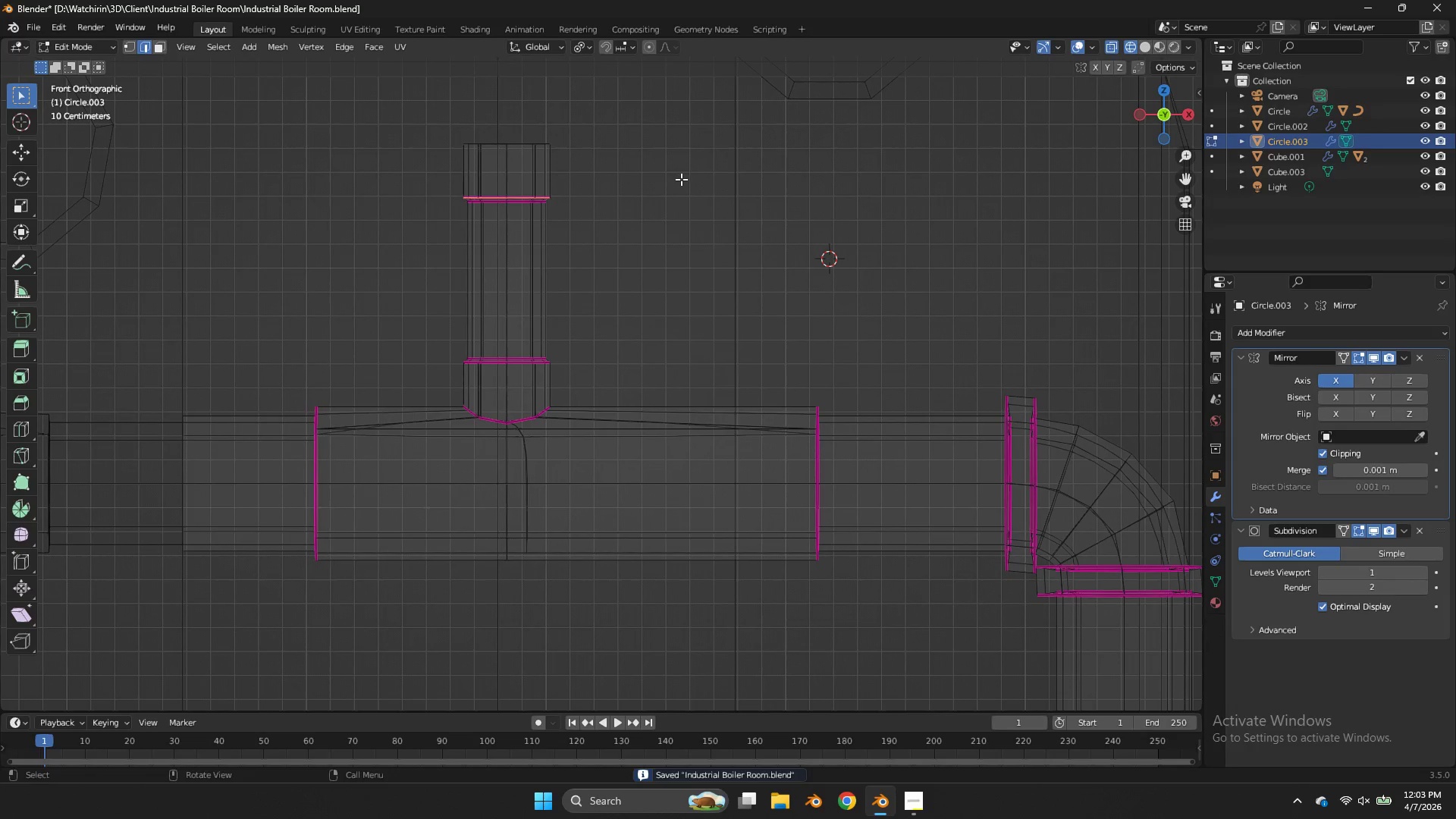 
key(Z)
 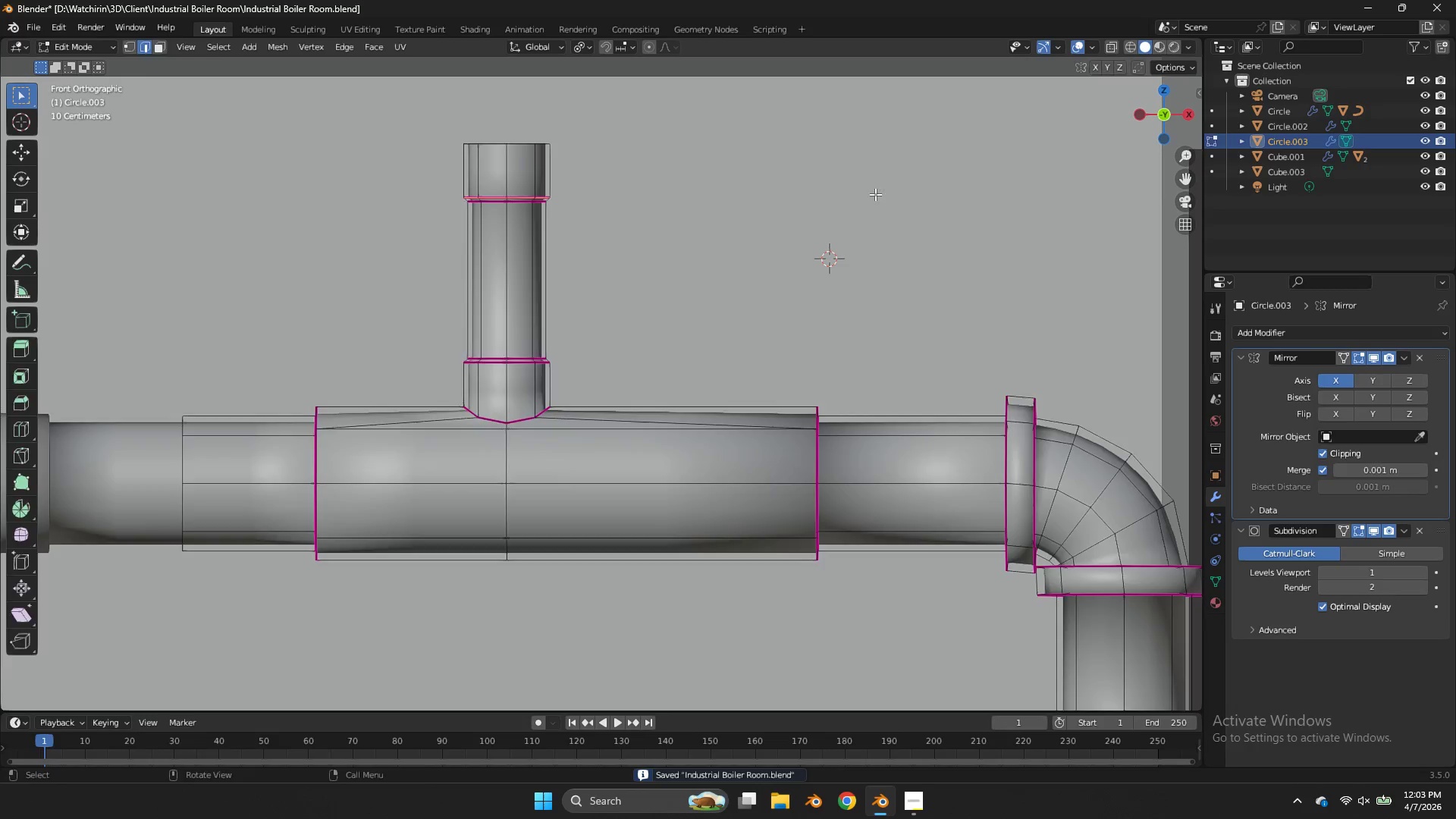 
key(Tab)
 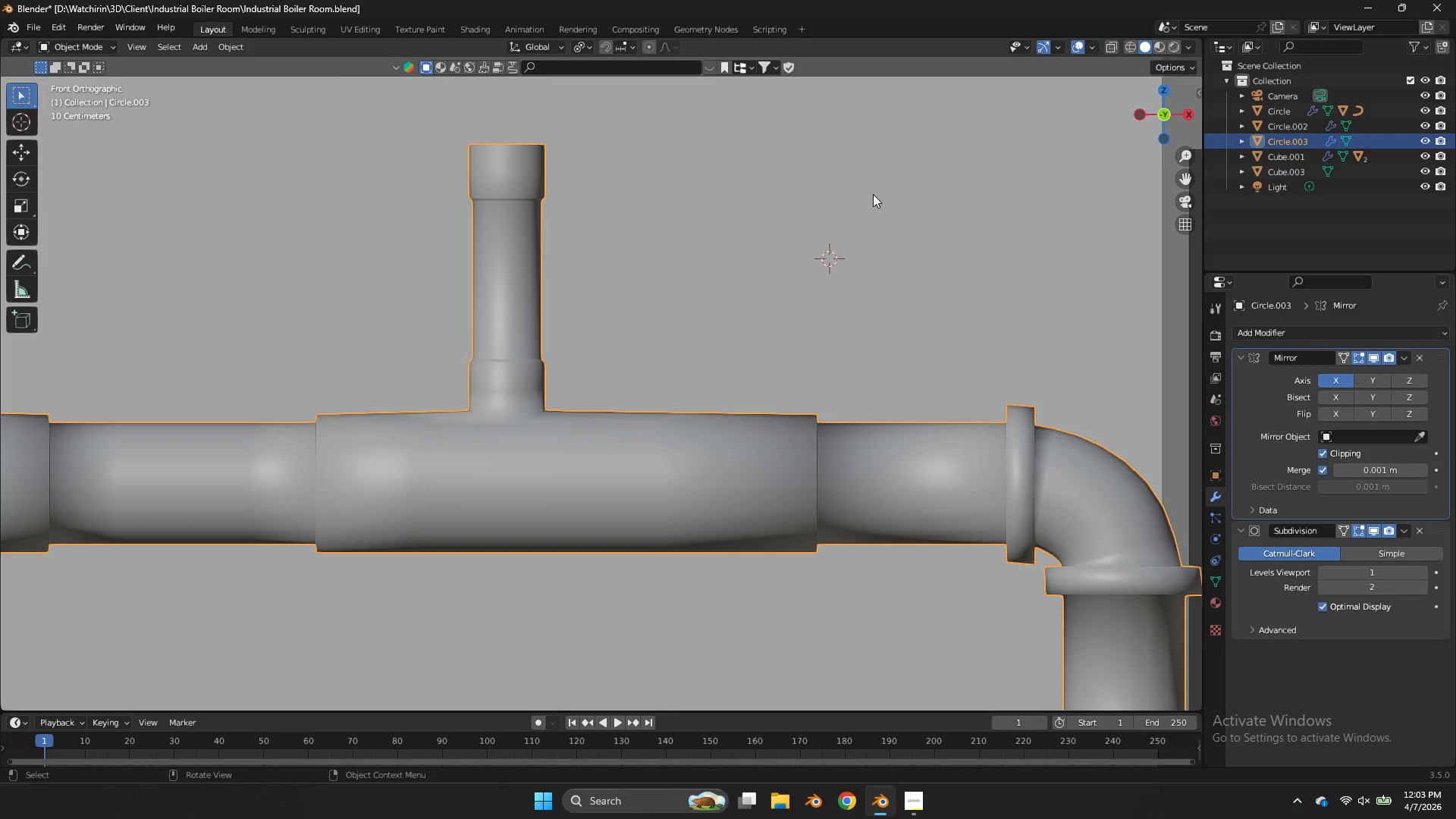 
wait(23.12)
 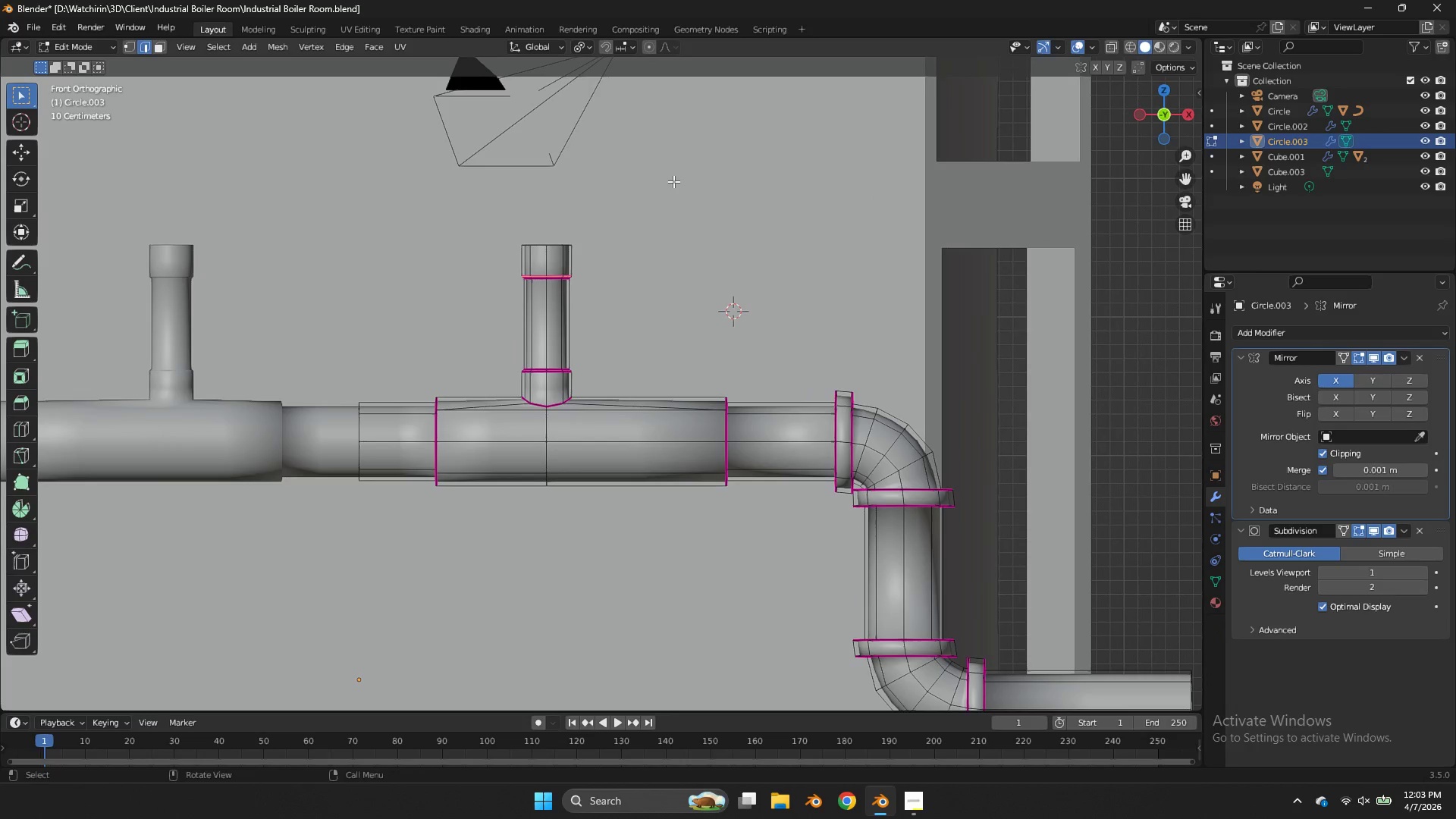 
key(Tab)
 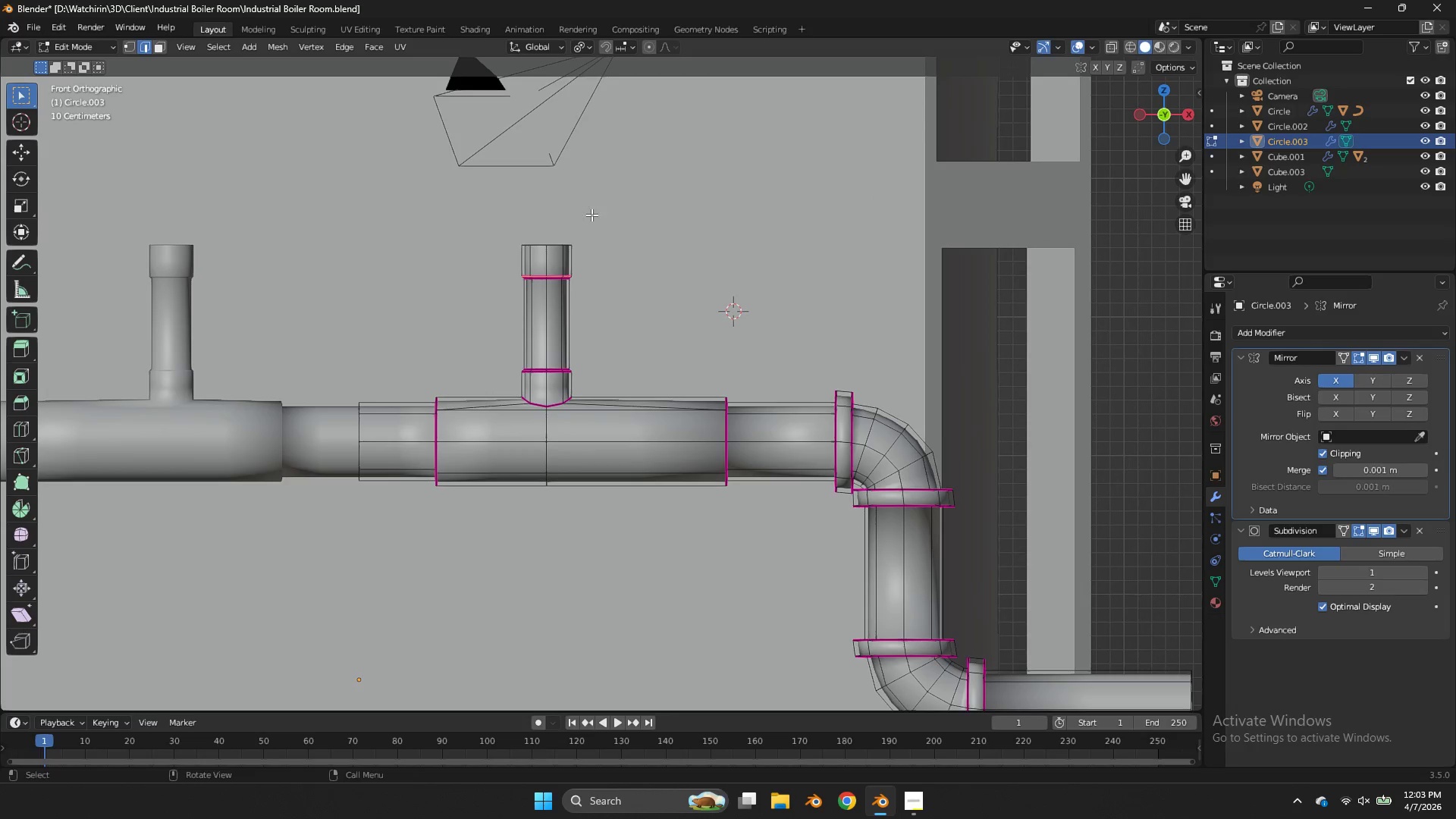 
scroll: coordinate [569, 282], scroll_direction: down, amount: 3.0
 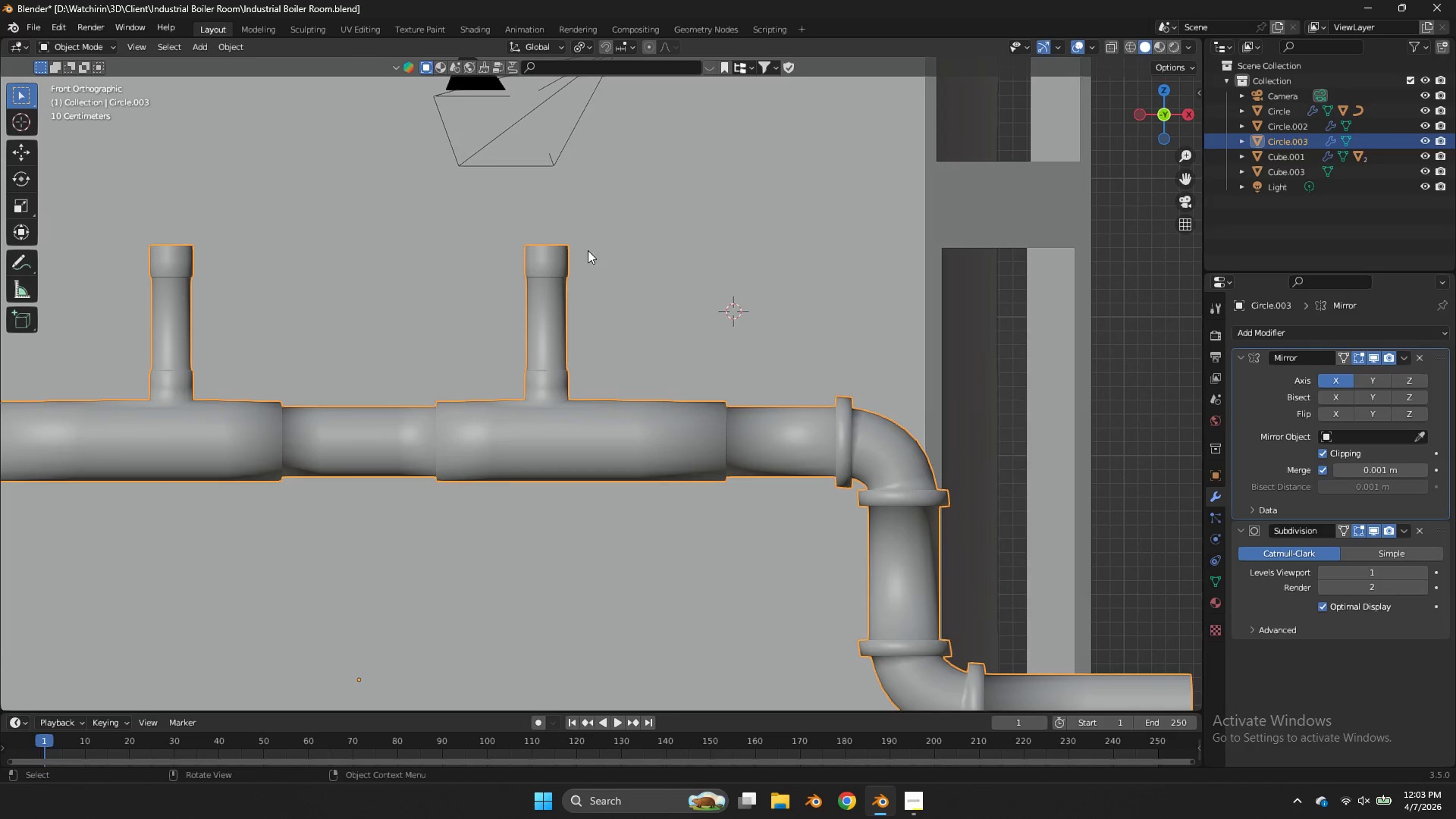 
hold_key(key=AltLeft, duration=0.97)
left_click([551, 246])
 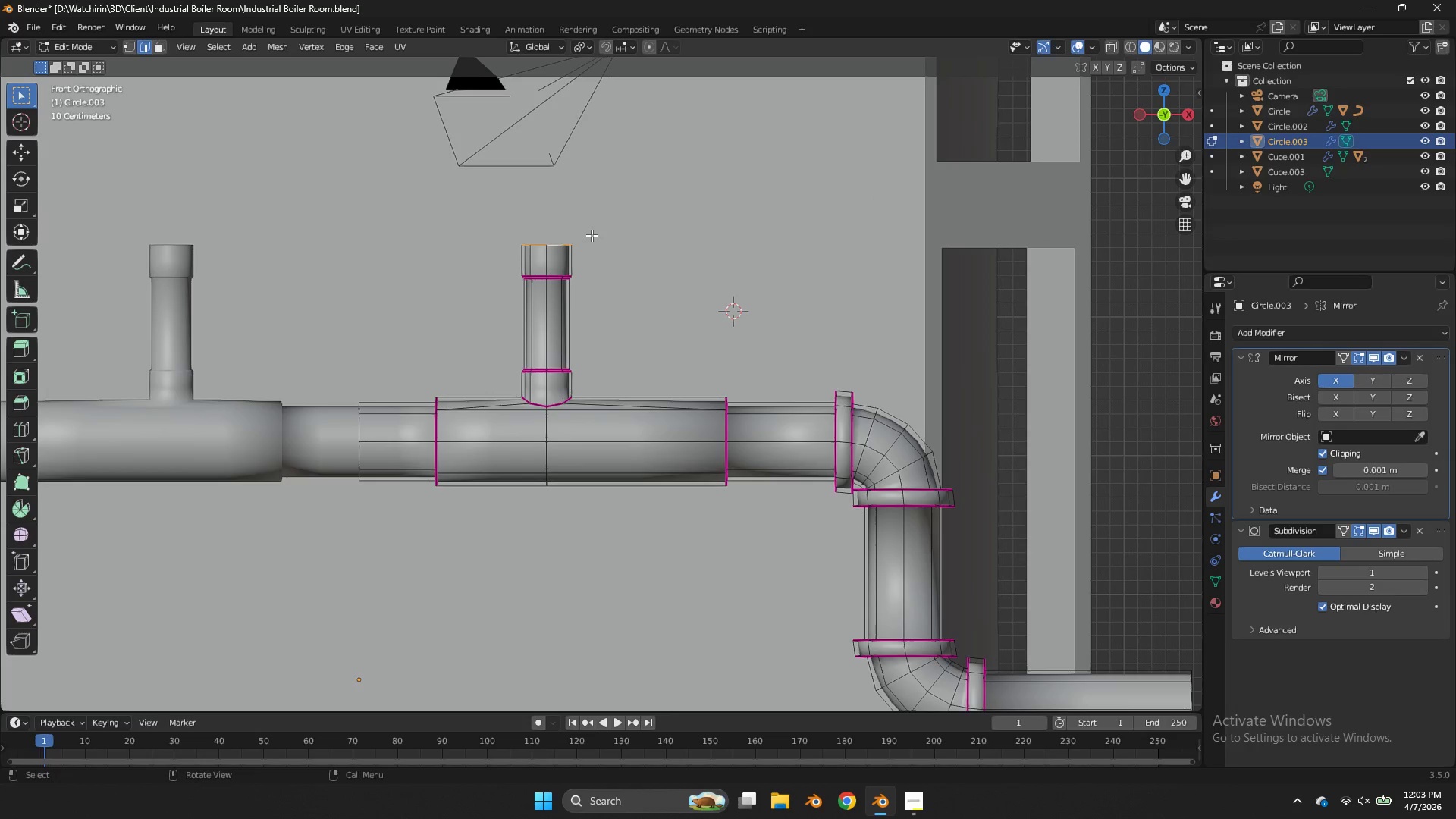 
key(Shift+D)
 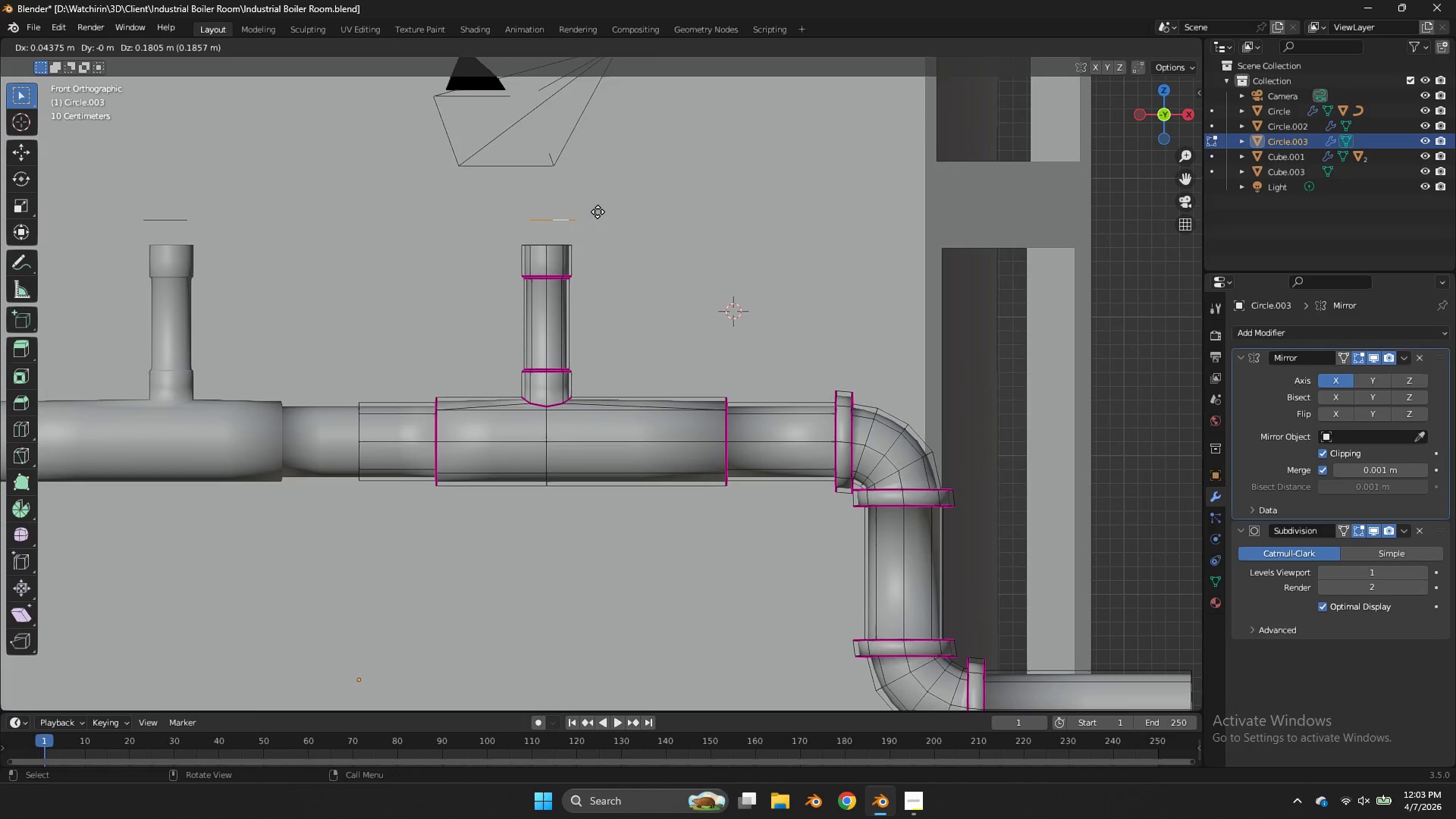 
right_click([598, 212])
 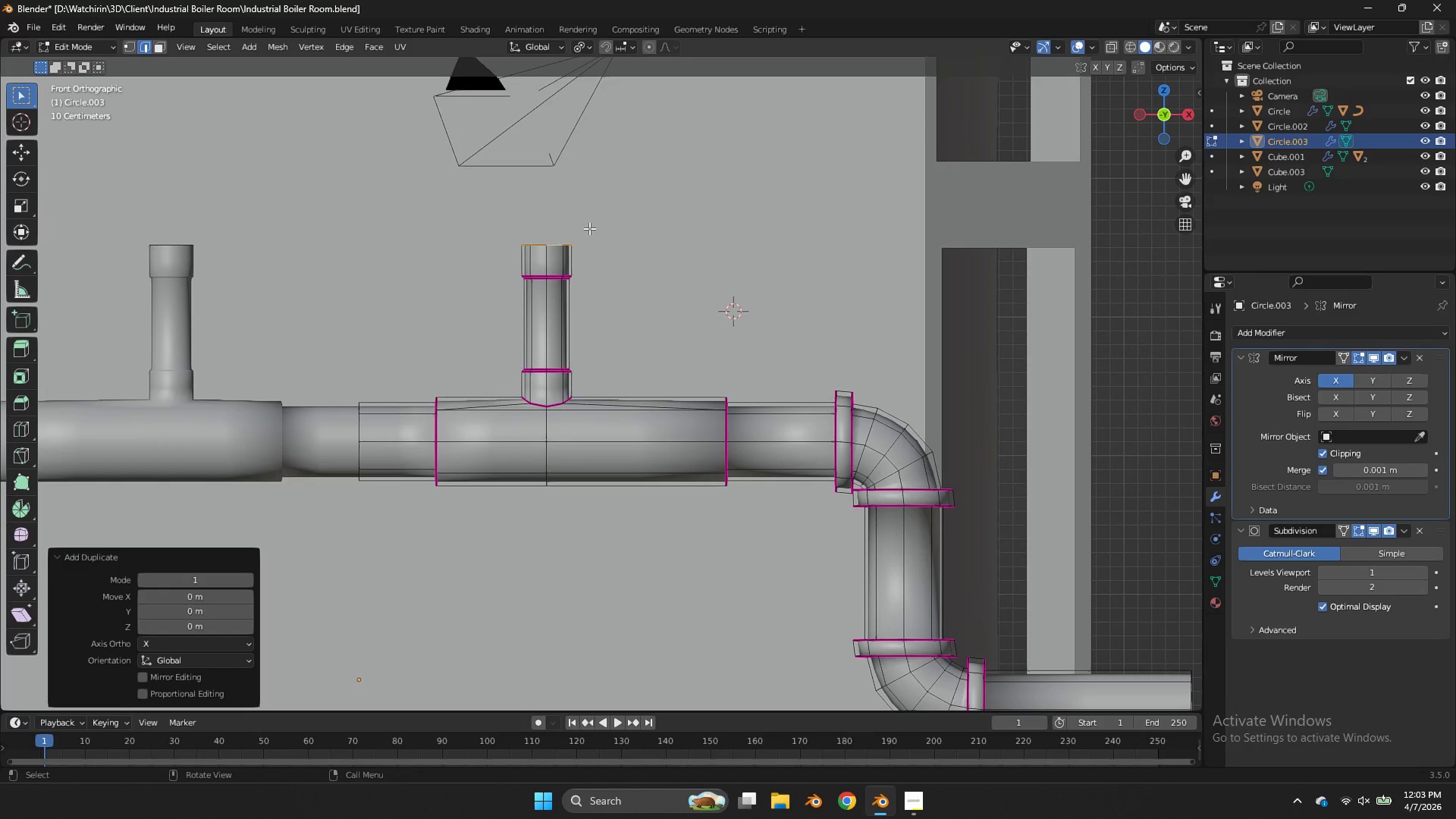 
type(gz)
 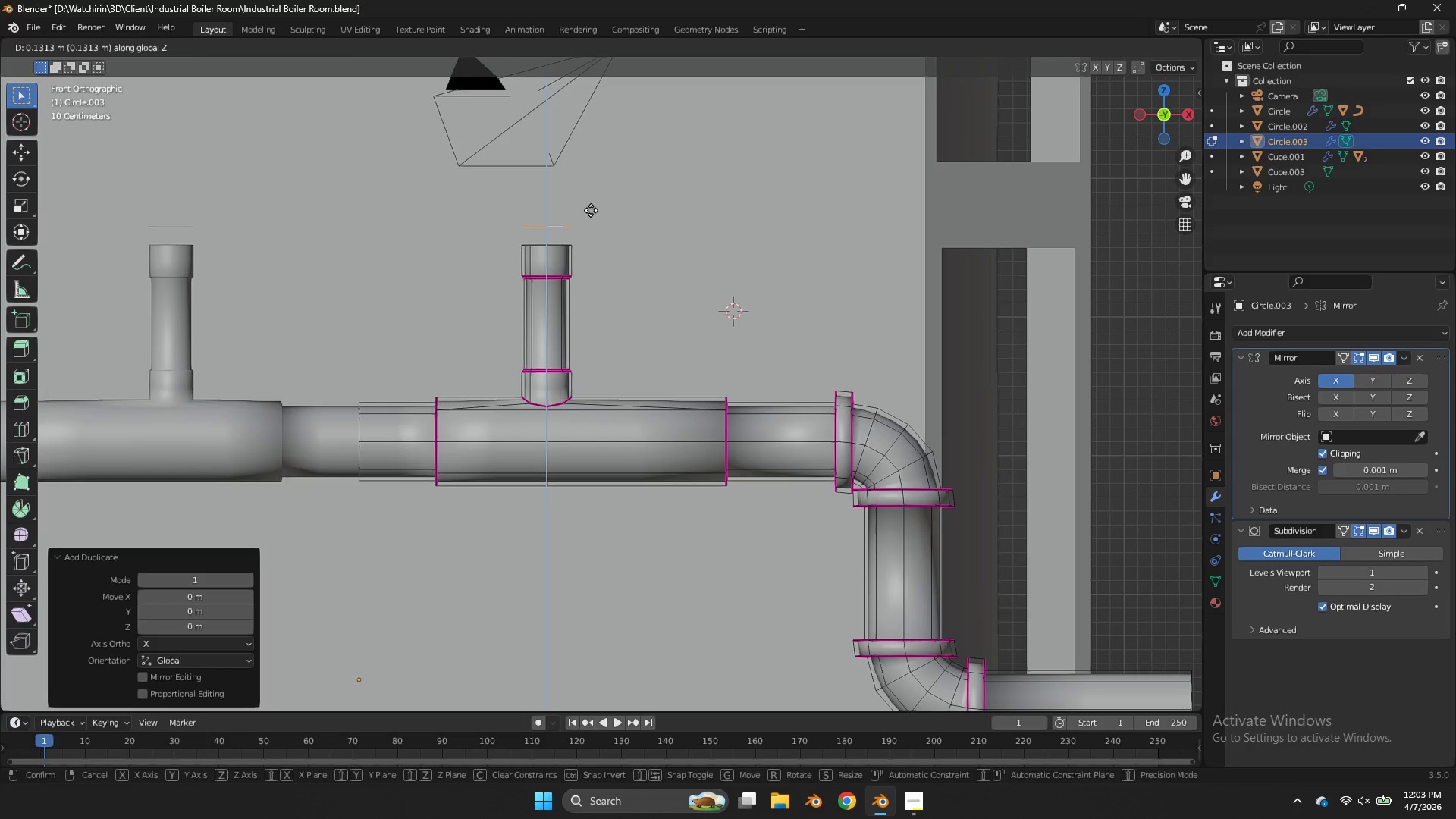 
left_click([591, 210])
 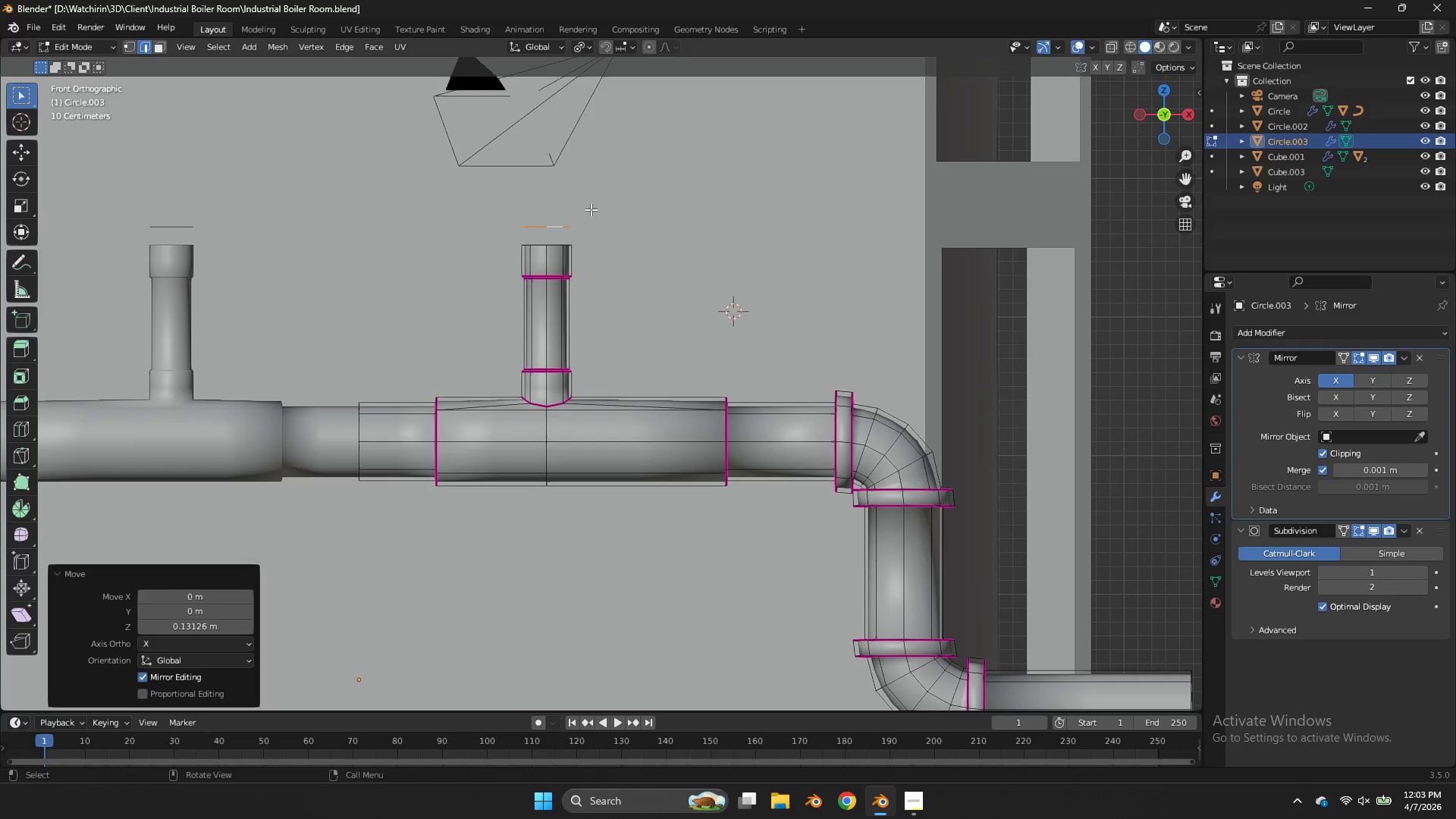 
key(Z)
 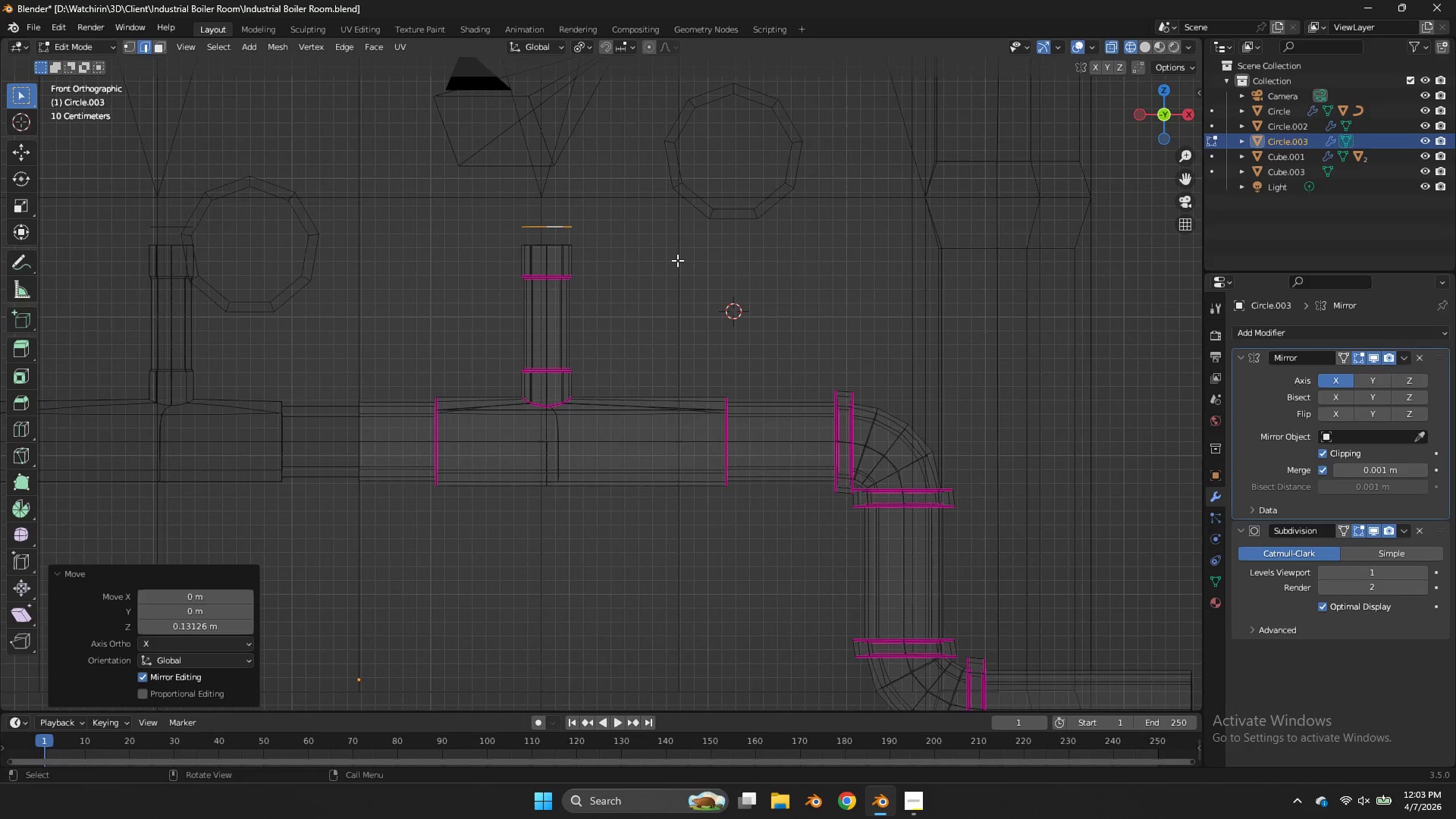 
key(R)
 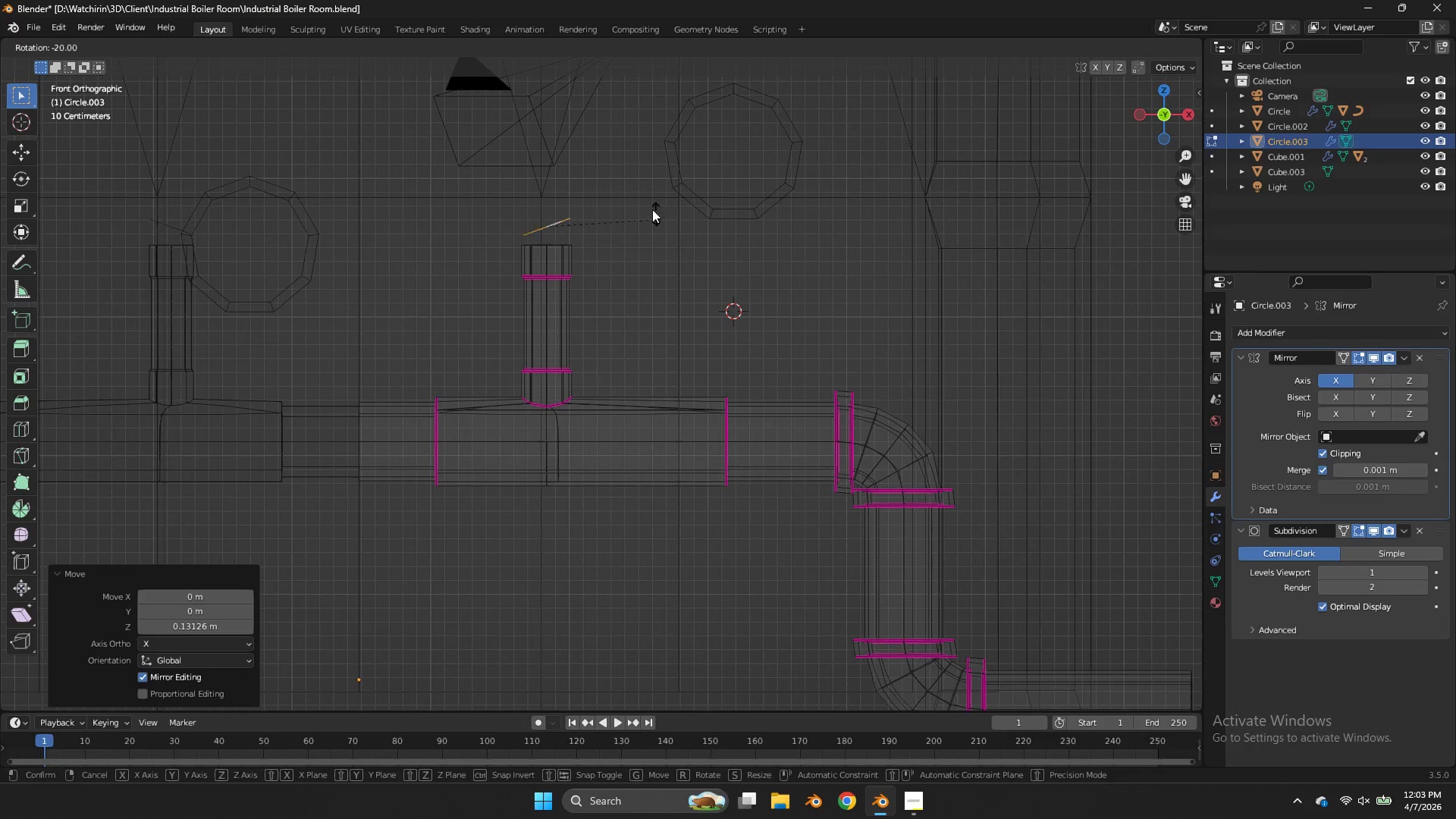 
hold_key(key=ControlLeft, duration=2.39)
left_click([567, 152])
 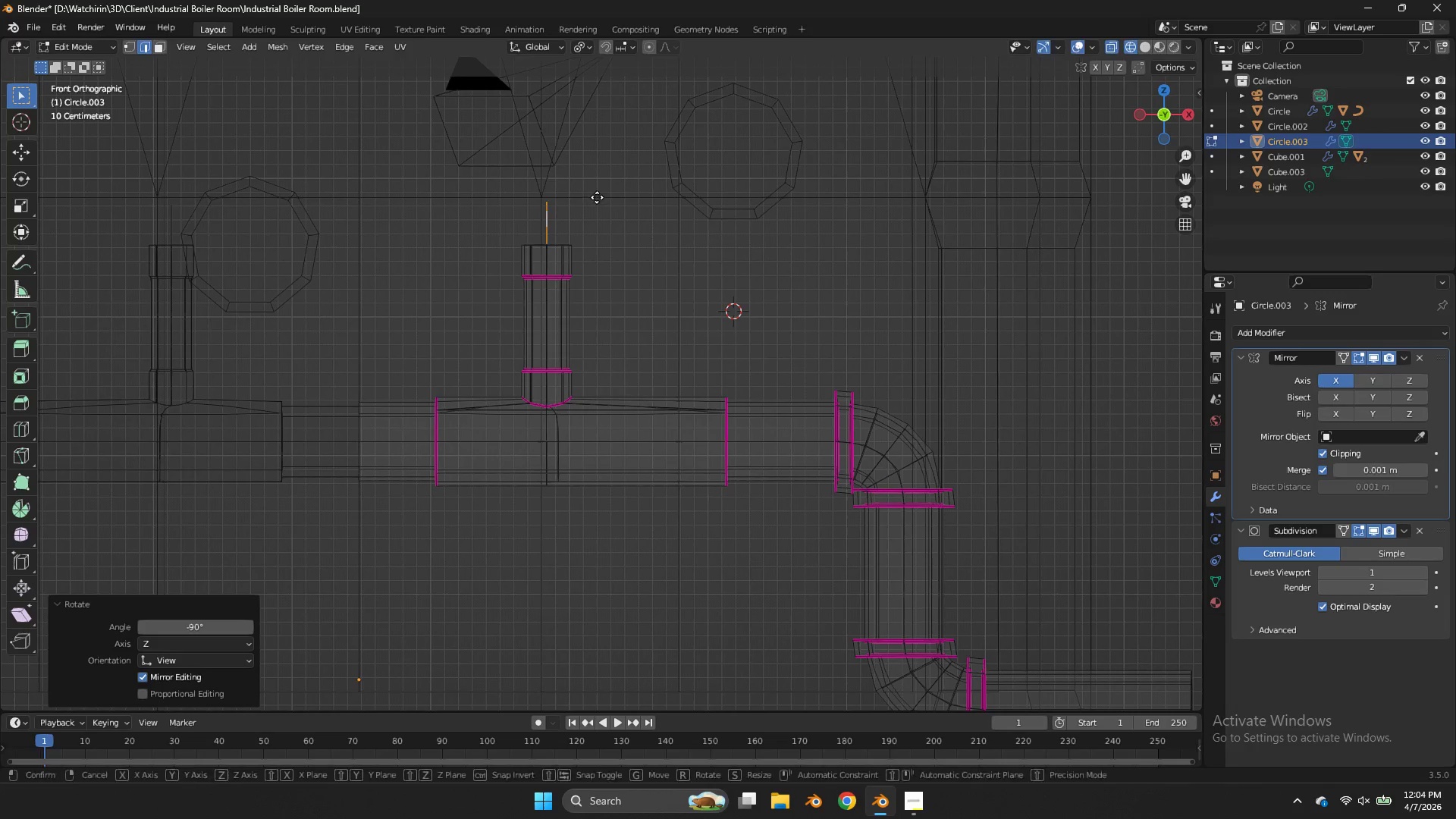 
type(gz)
 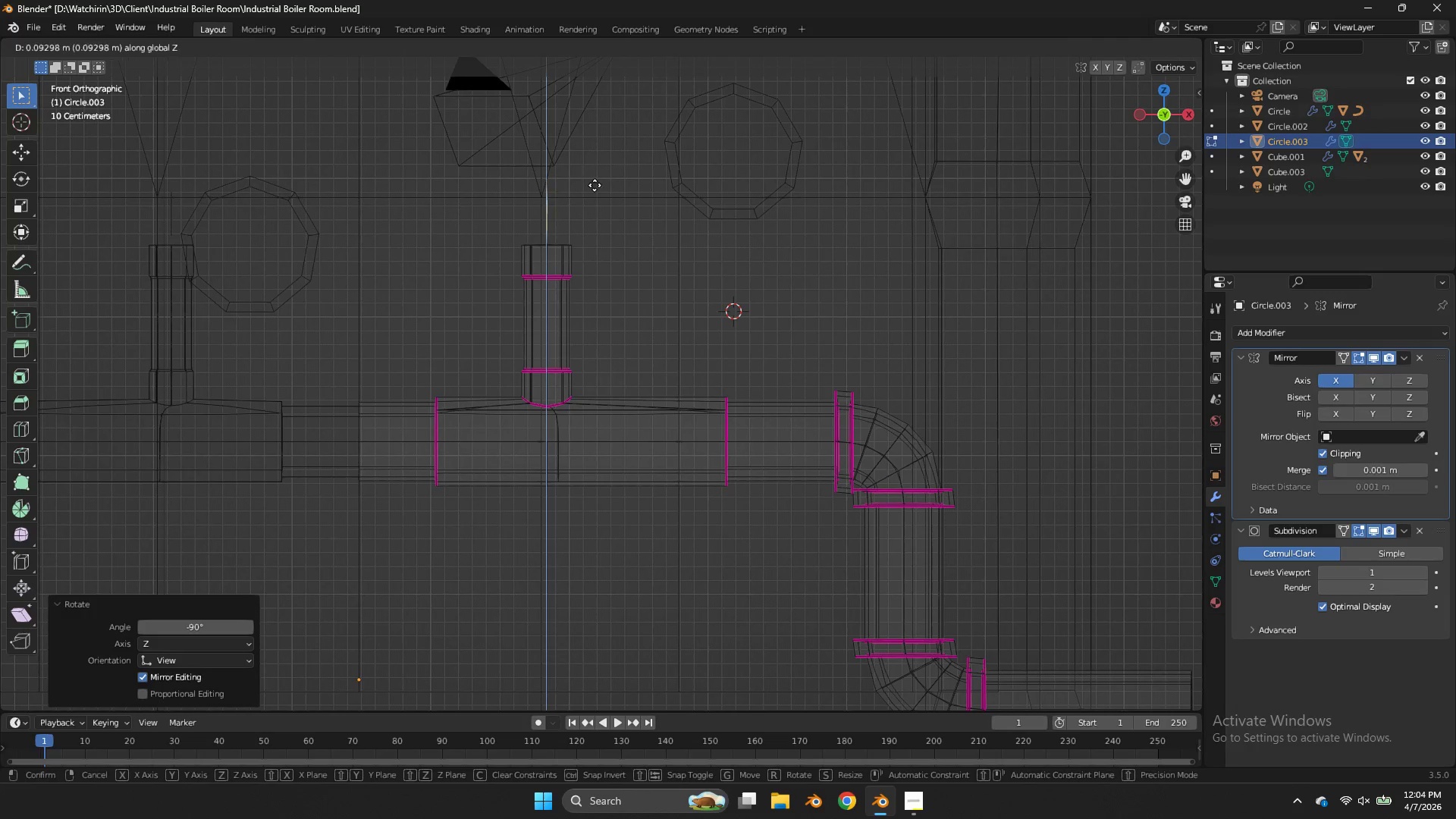 
left_click([595, 187])
 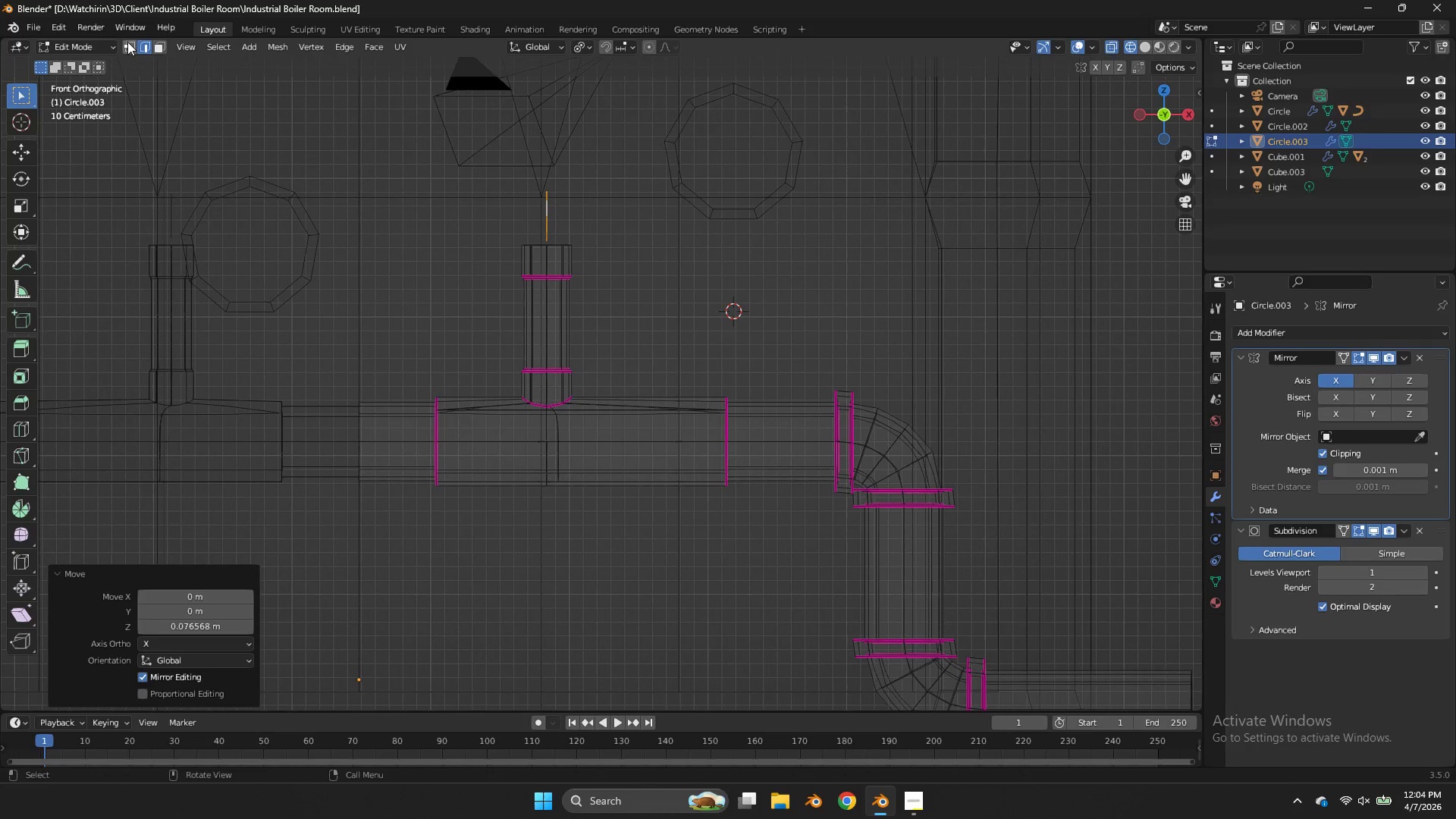 
left_click([127, 42])
 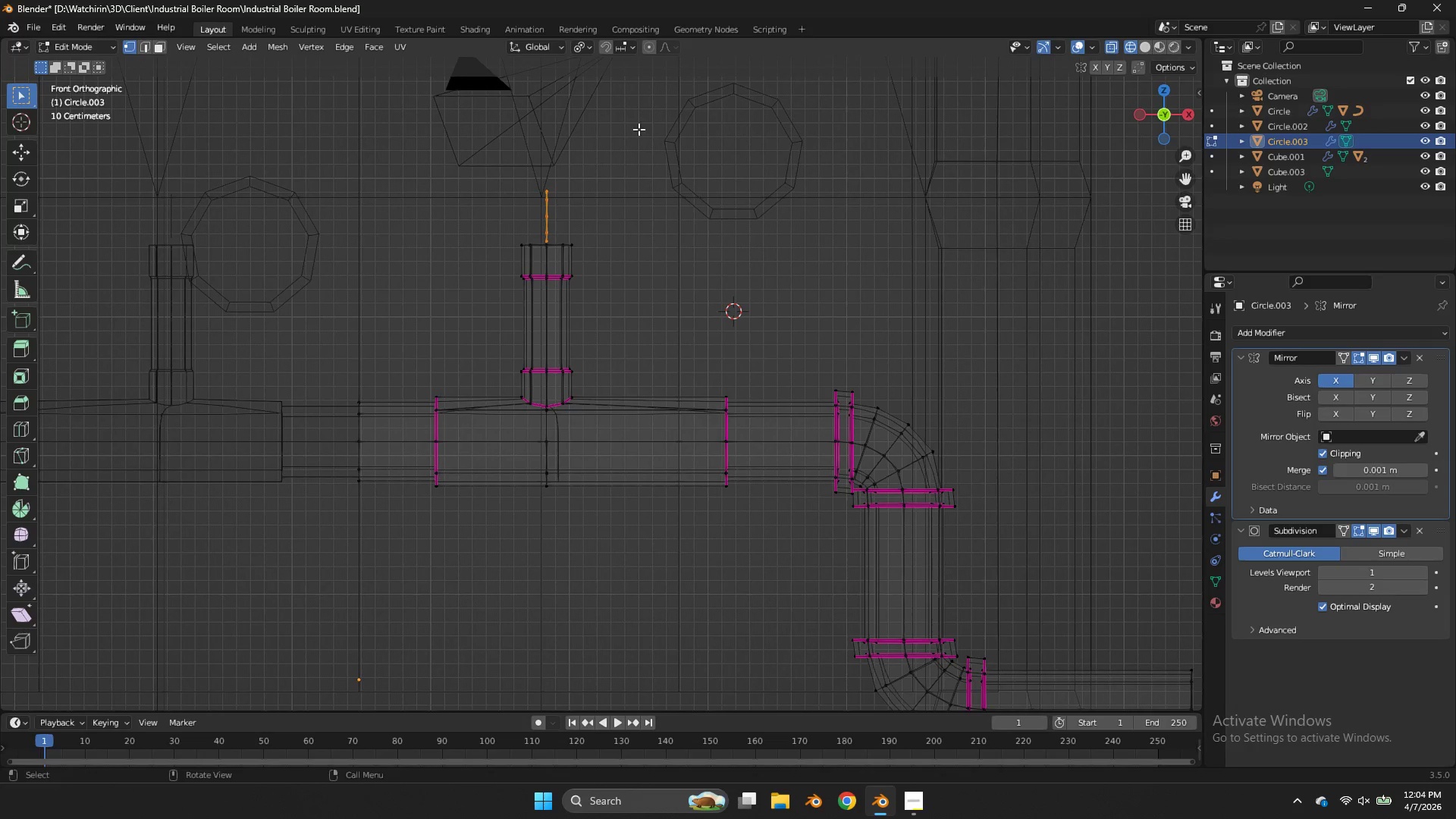 
type(gz)
 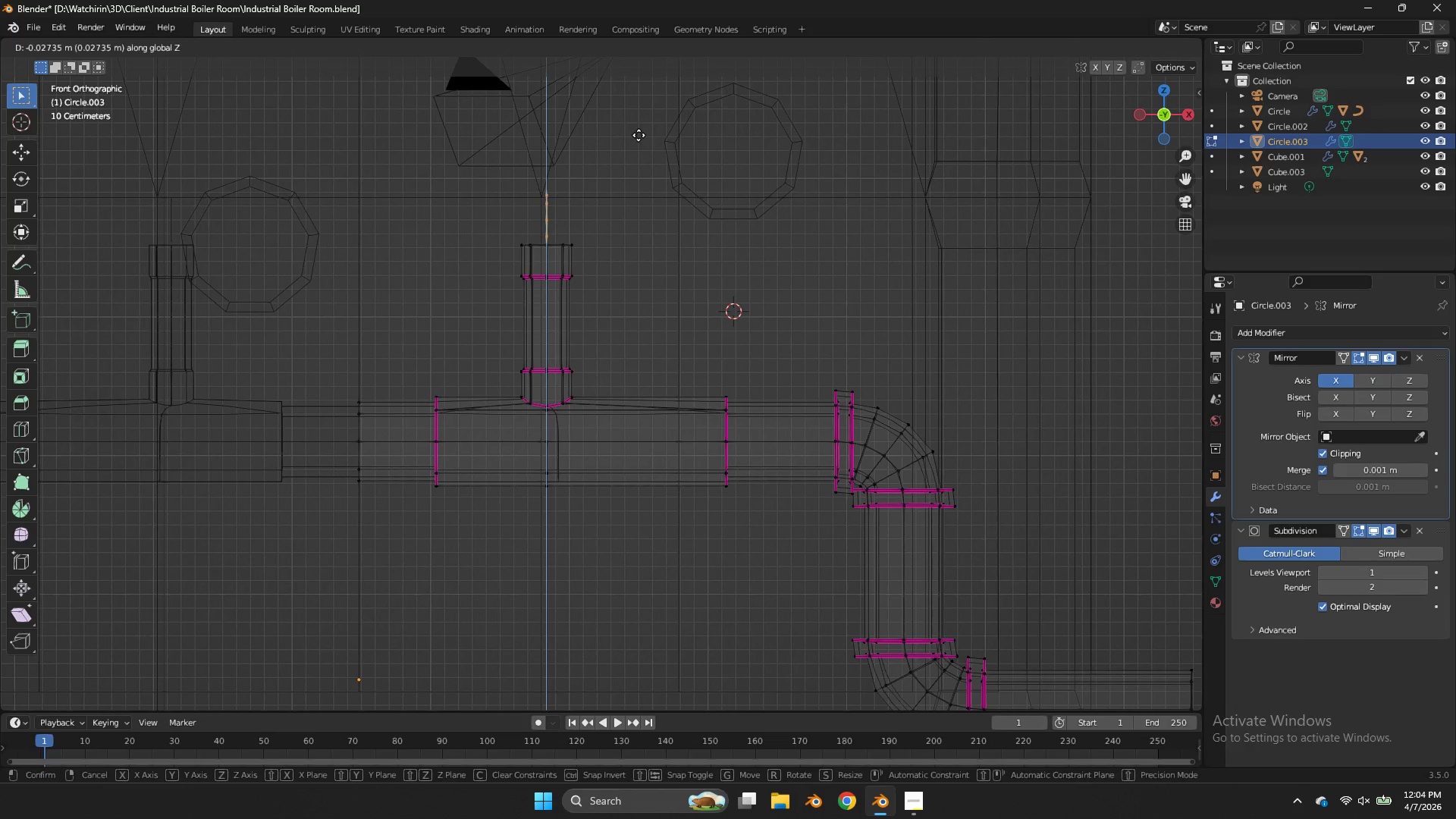 
hold_key(key=ShiftLeft, duration=1.19)
 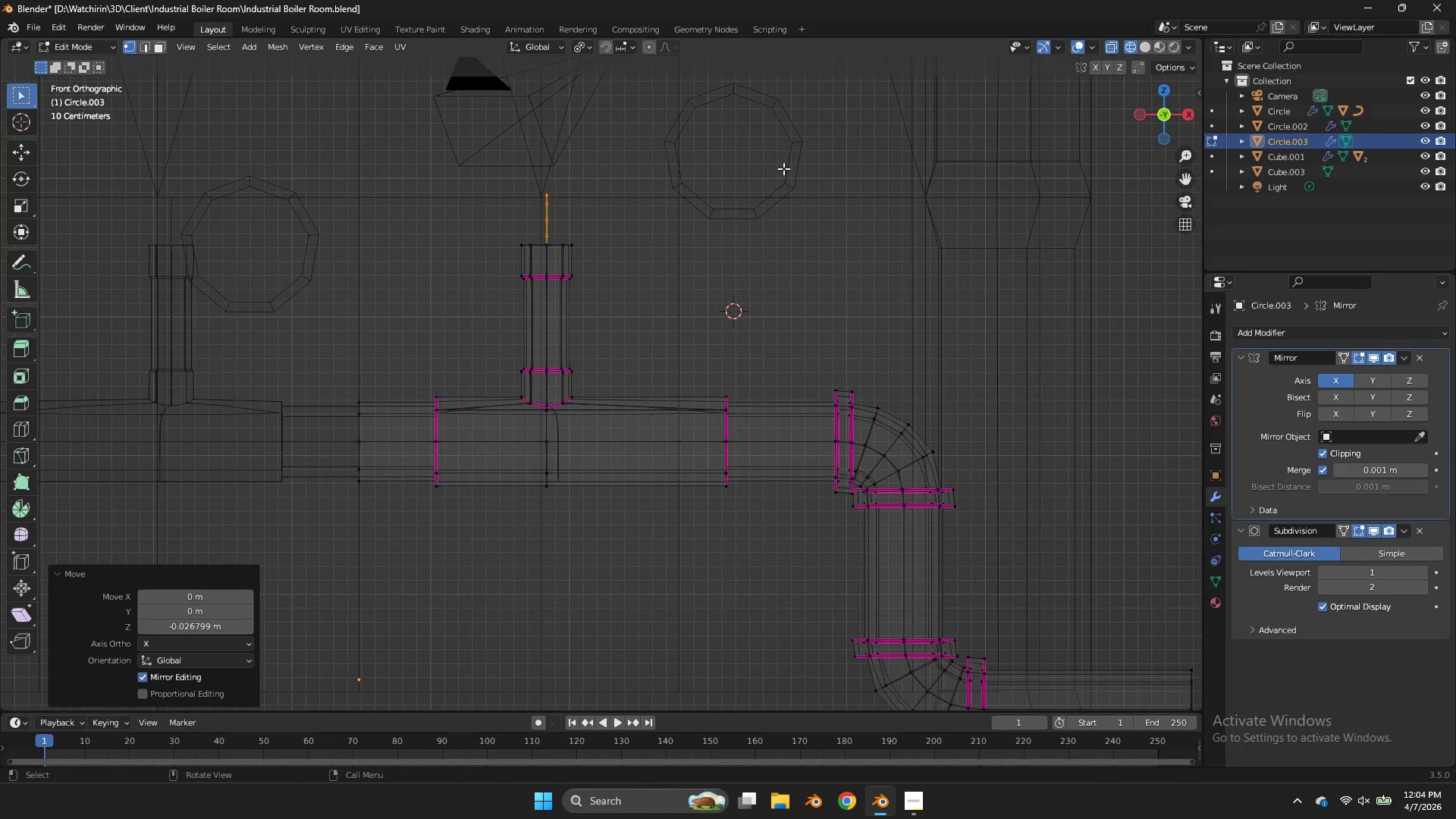 
type(gz)
 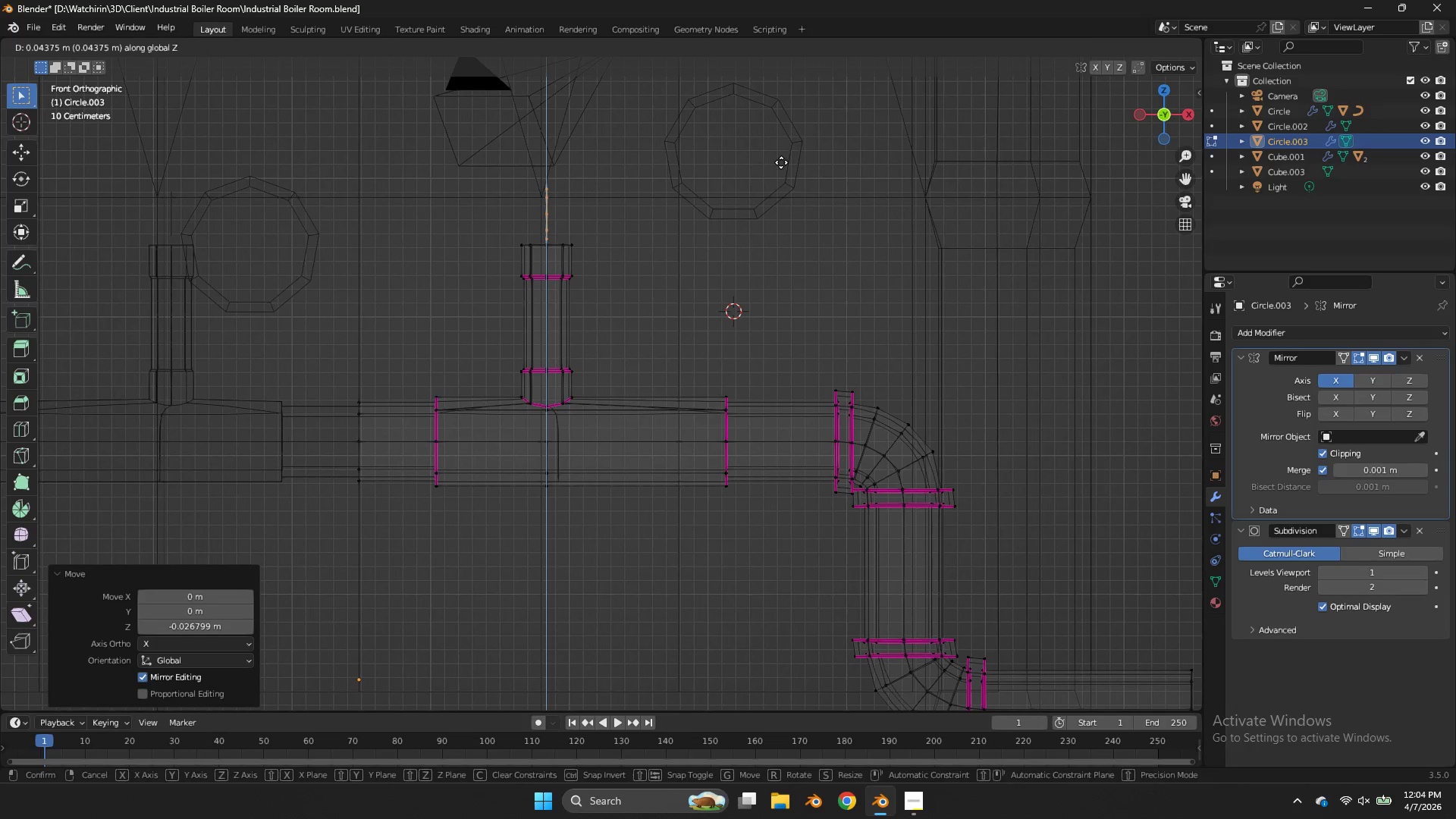 
left_click([781, 162])
 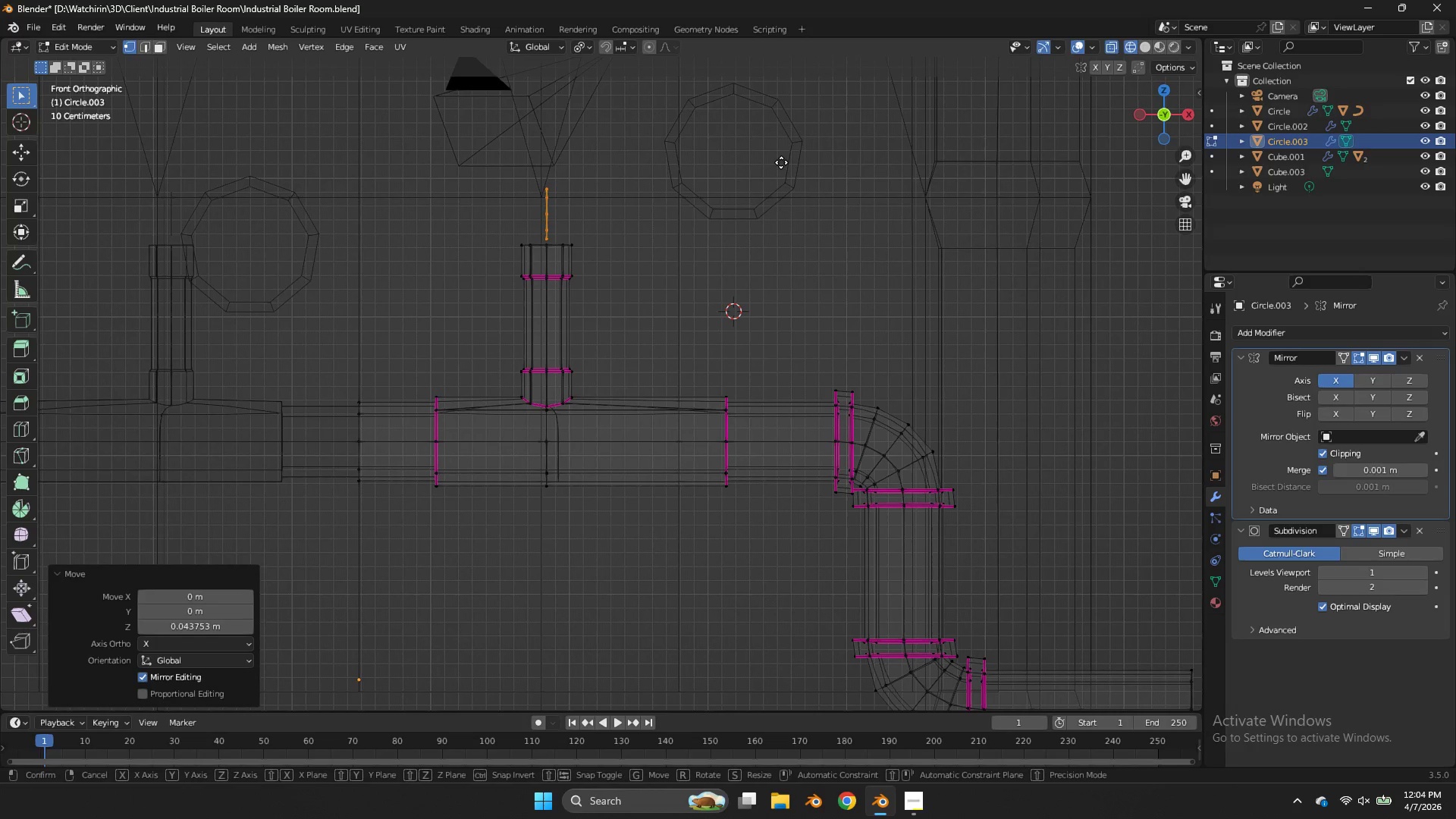 
type(gx)
 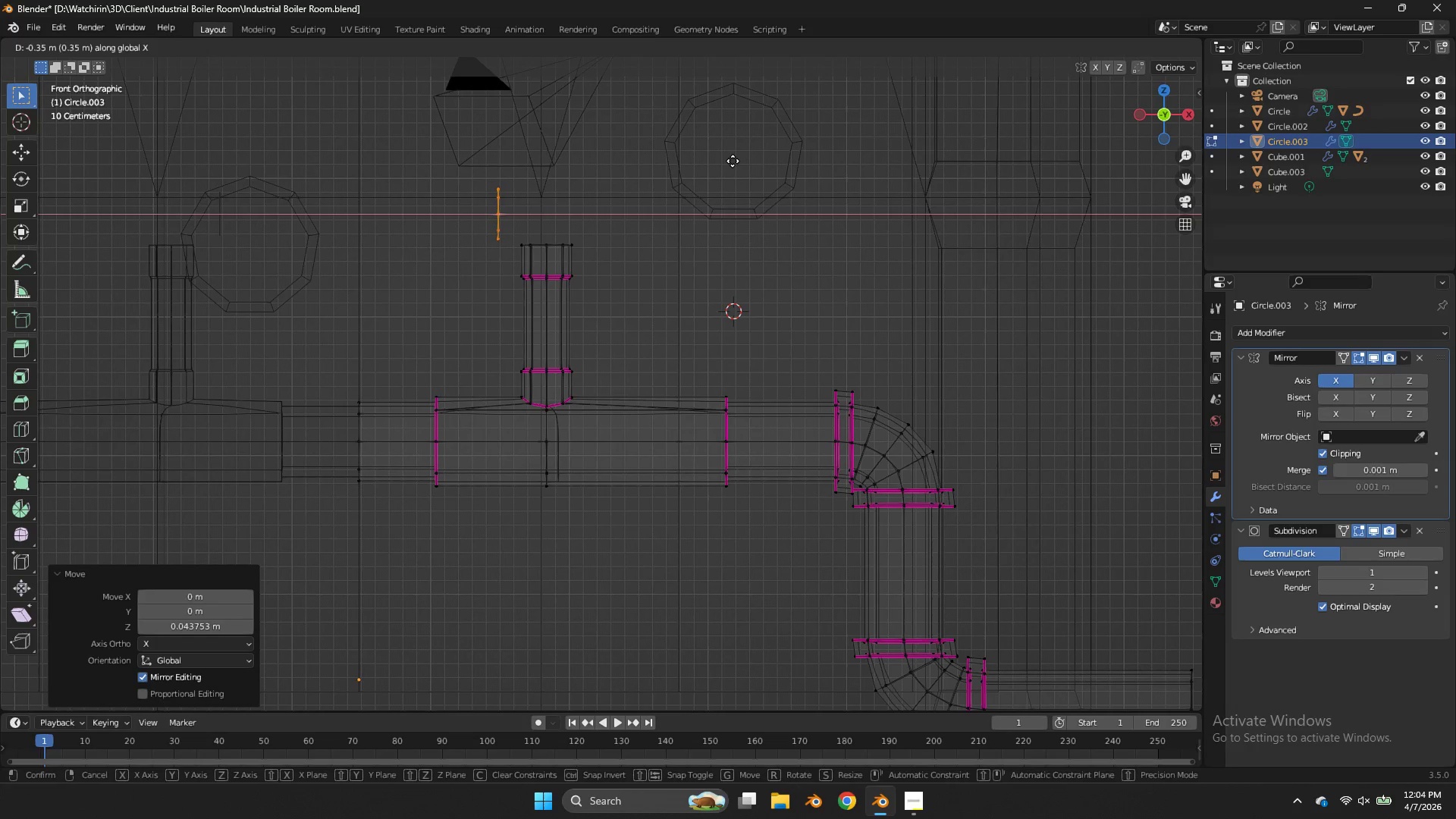 
left_click([733, 161])
 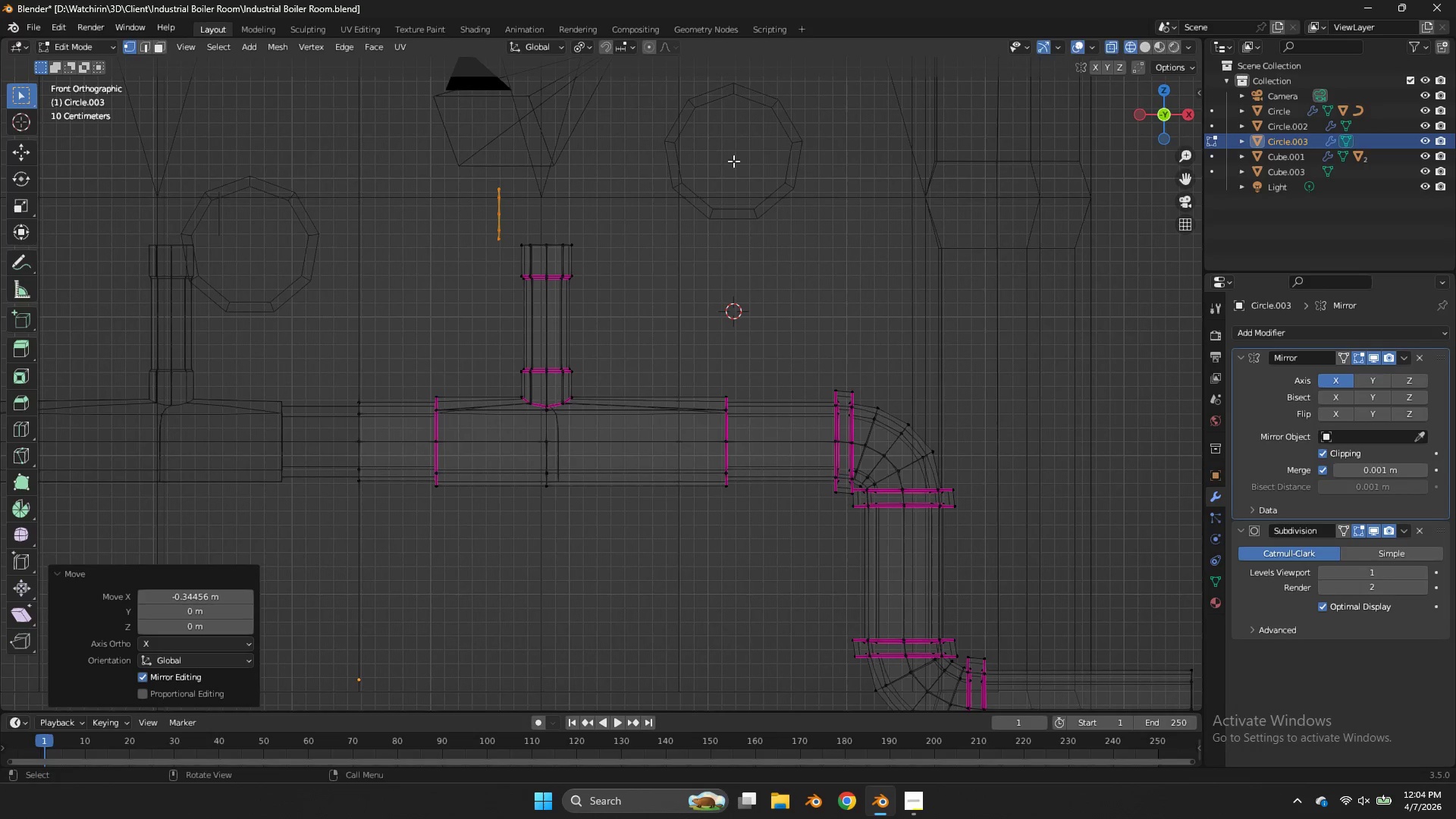 
key(Shift+ShiftLeft)
 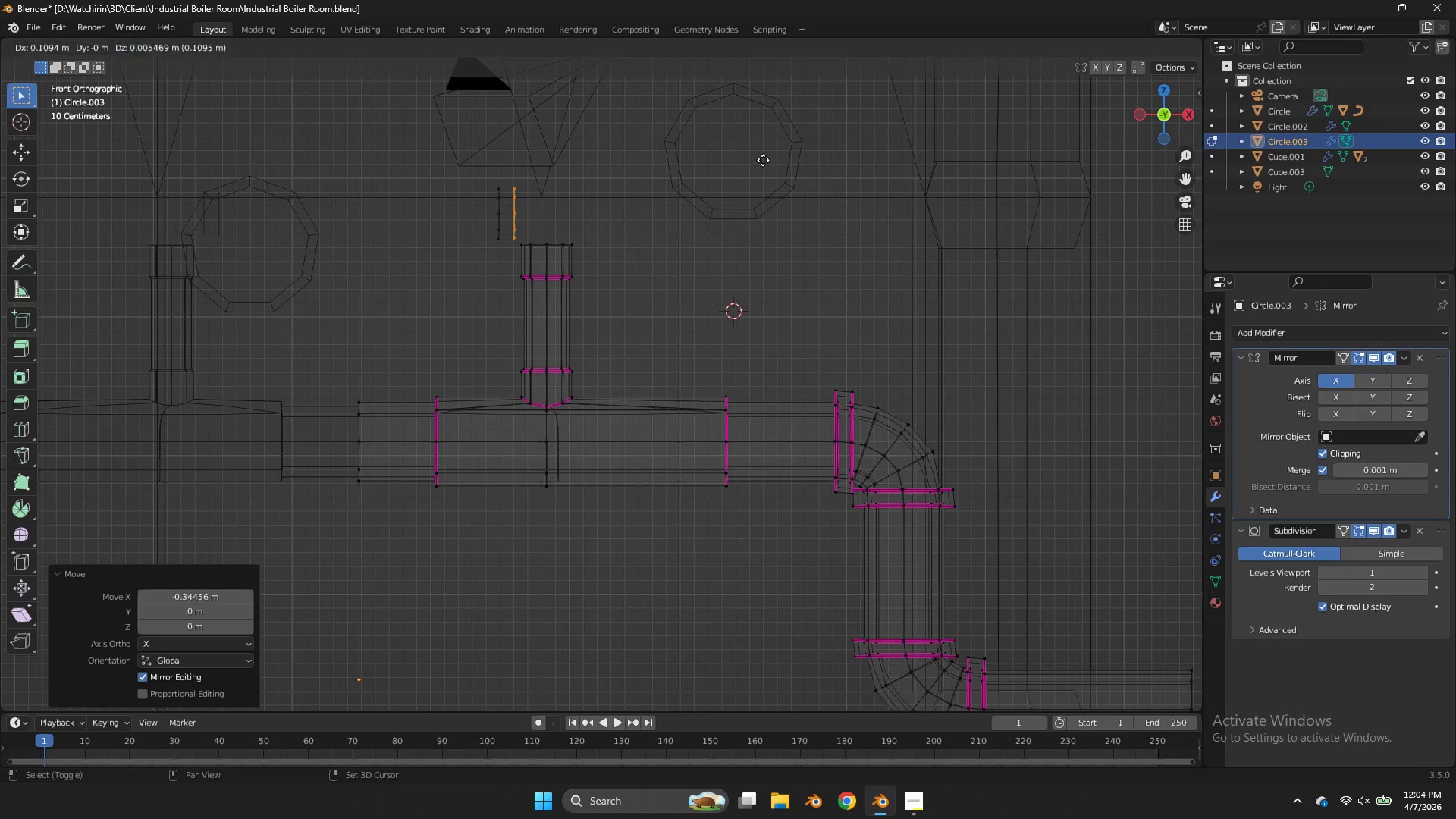 
key(Shift+D)
 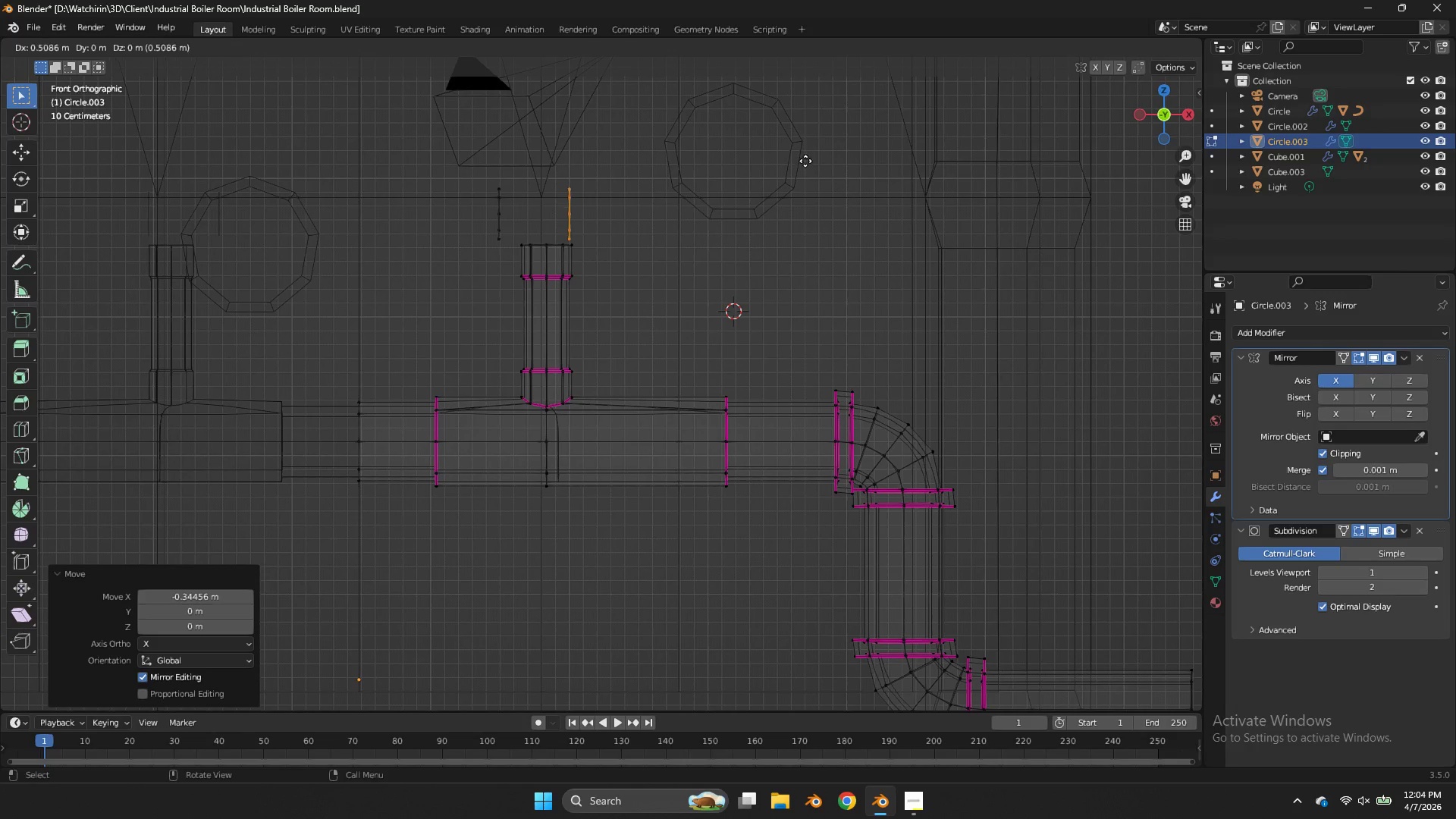 
key(X)
 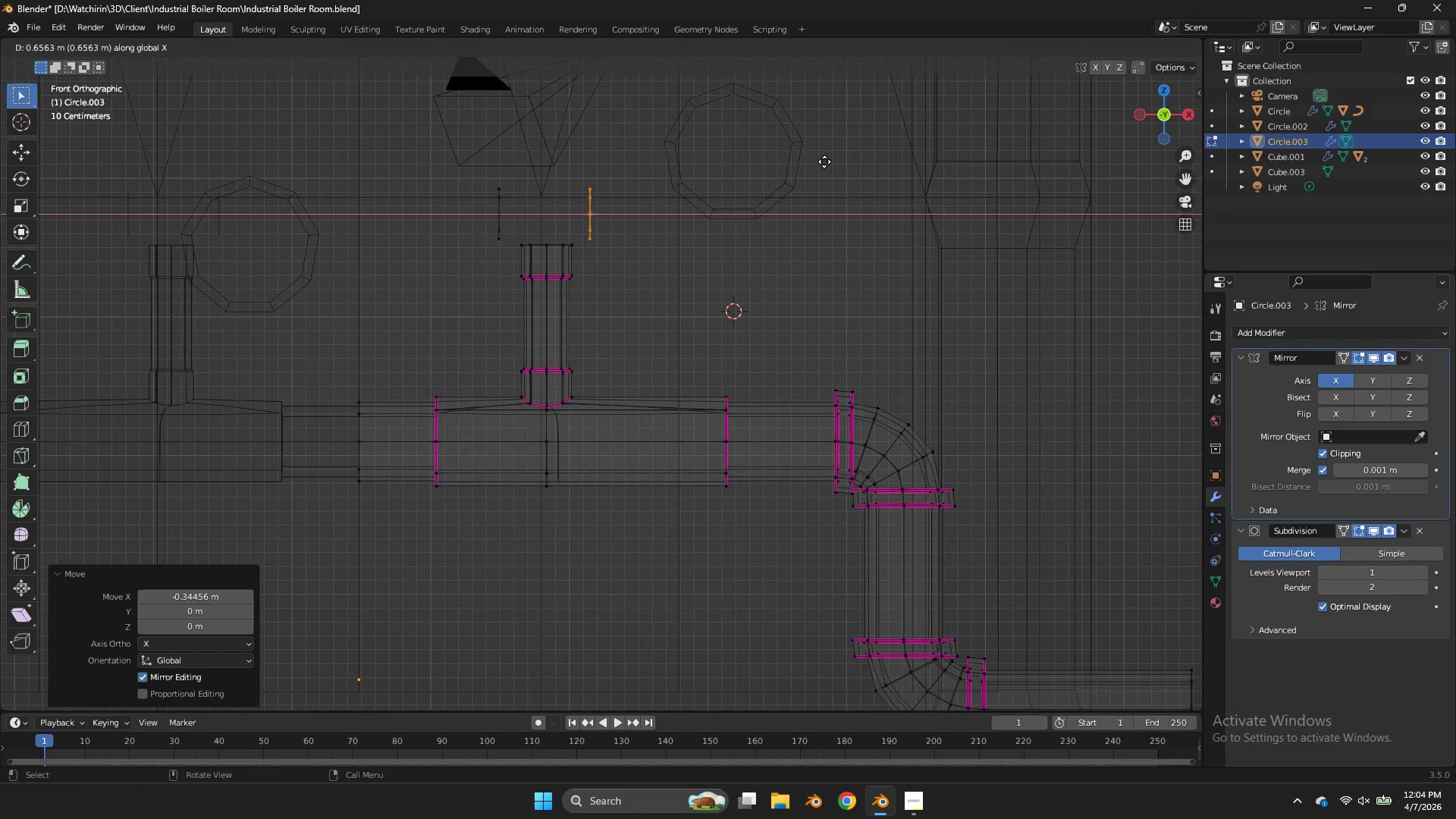 
left_click([824, 162])
 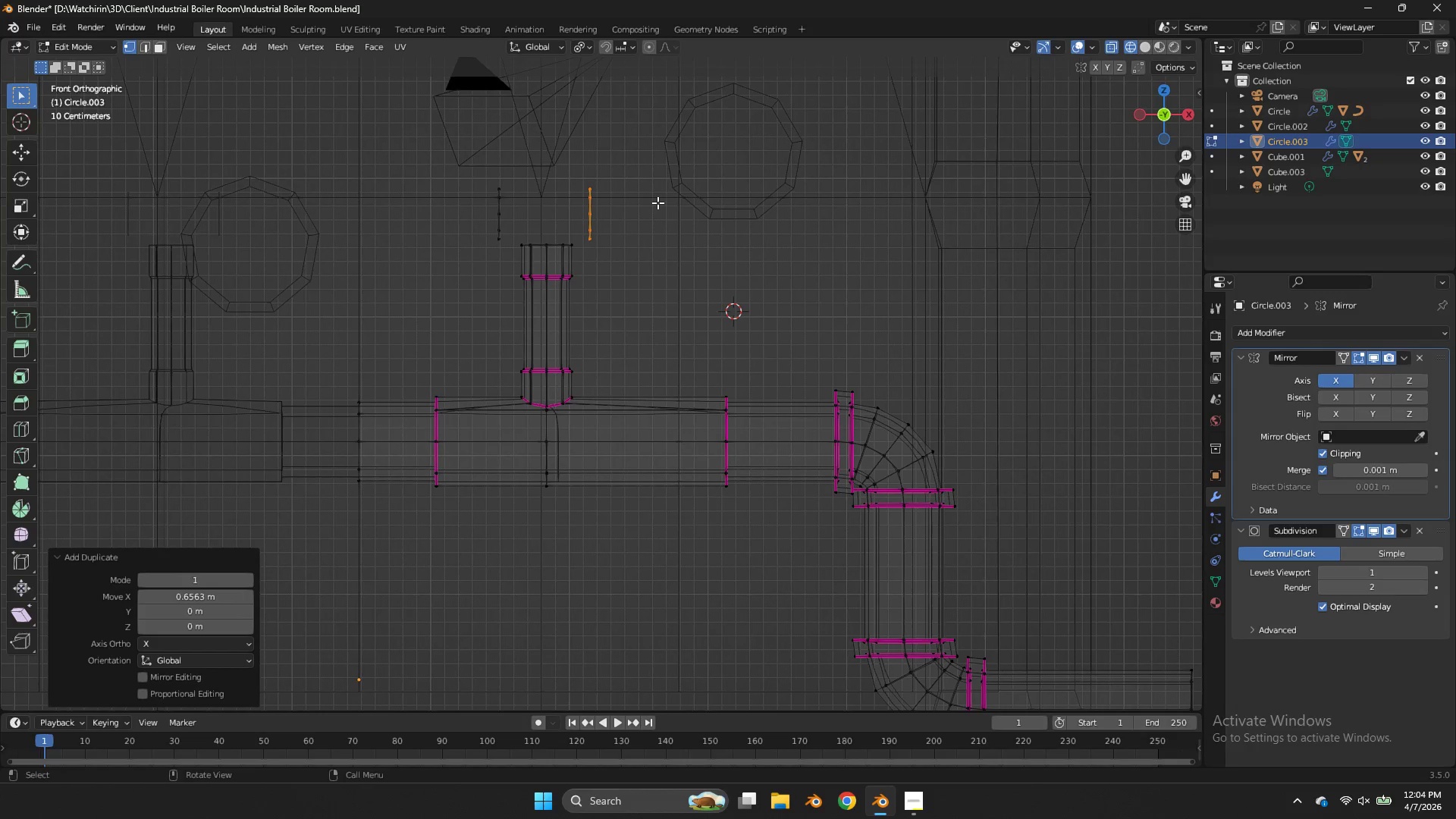 
wait(6.22)
 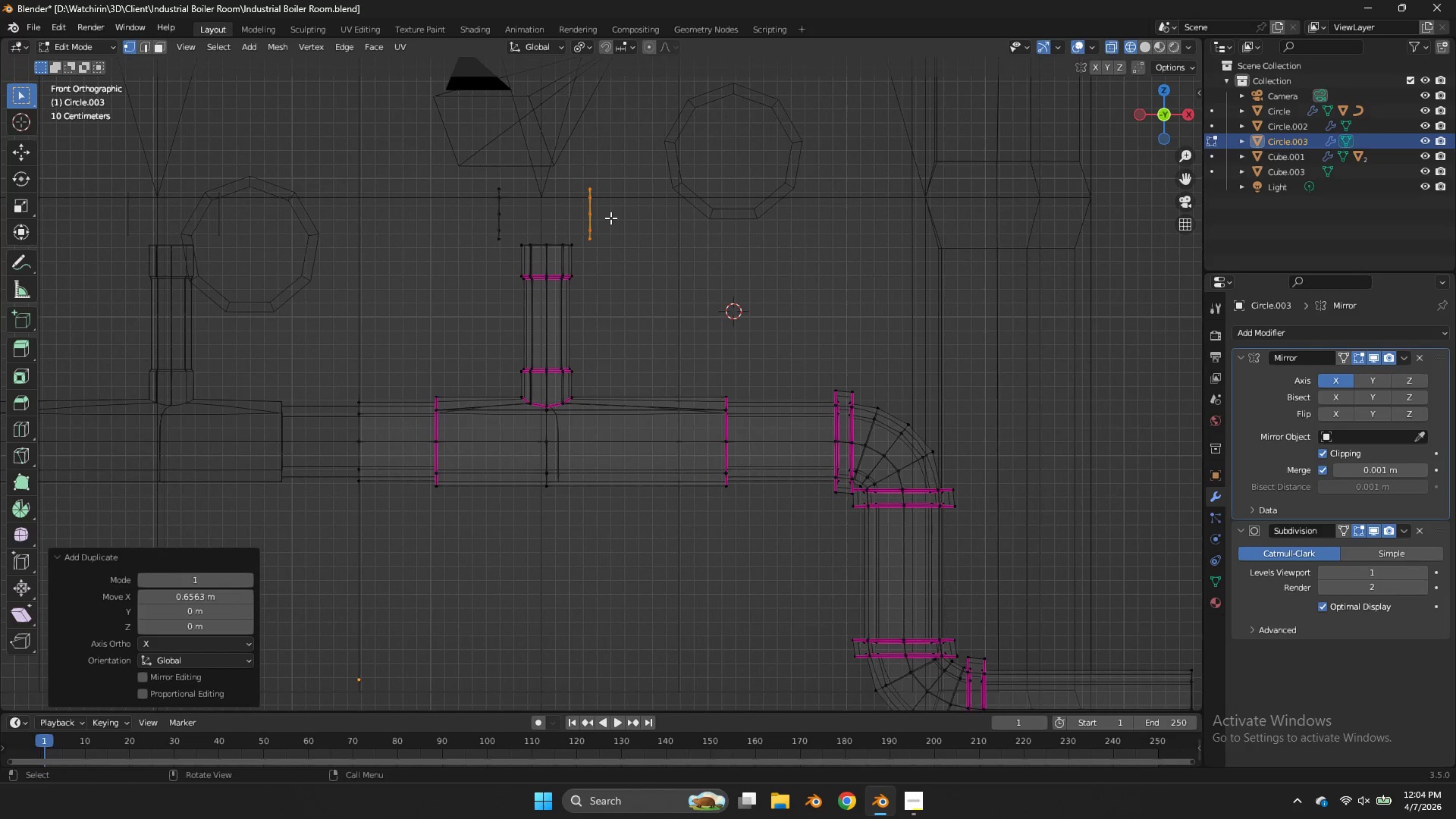 
key(Z)
 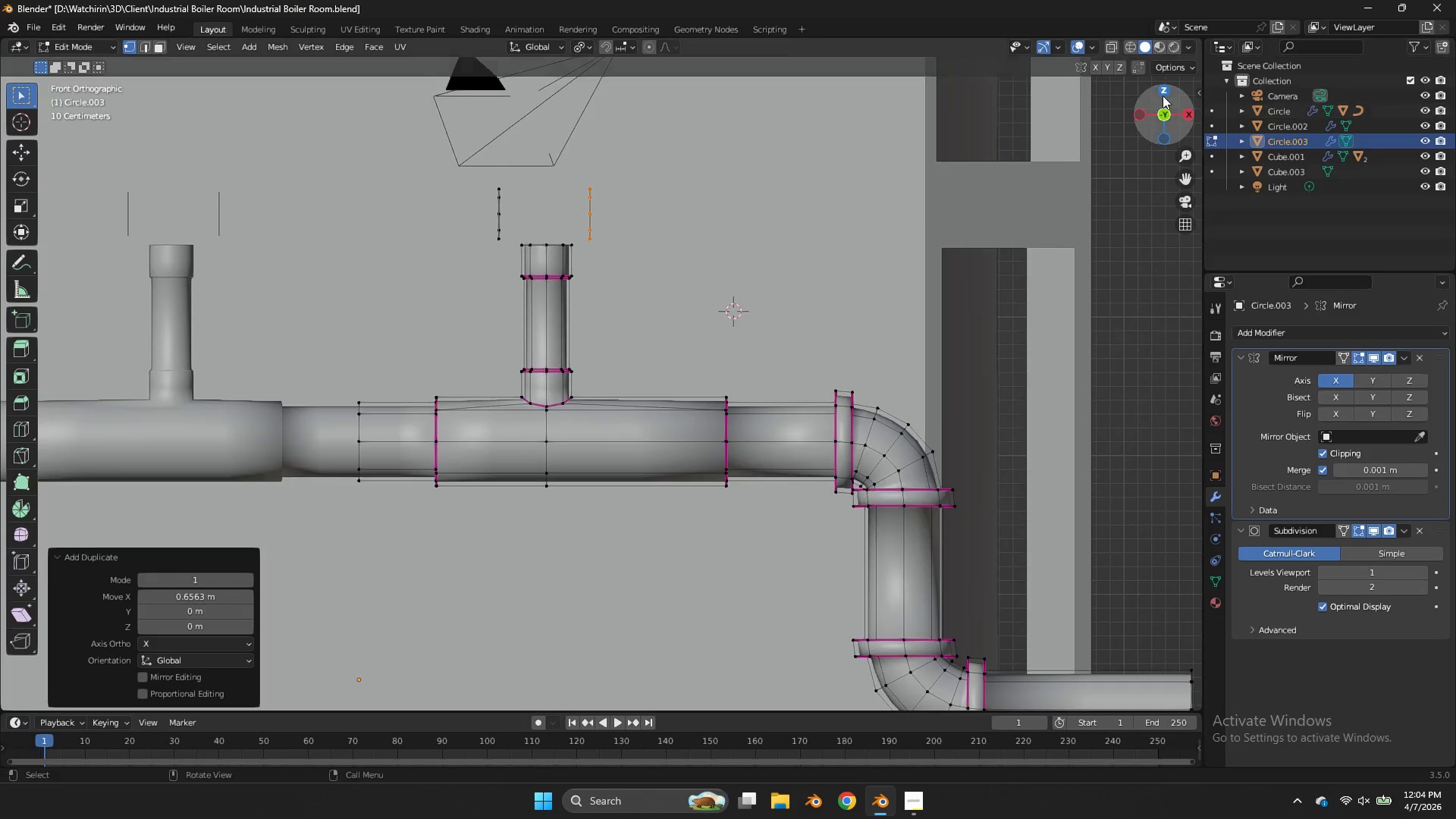 
left_click_drag(start_coordinate=[1162, 96], to_coordinate=[1185, 142])
 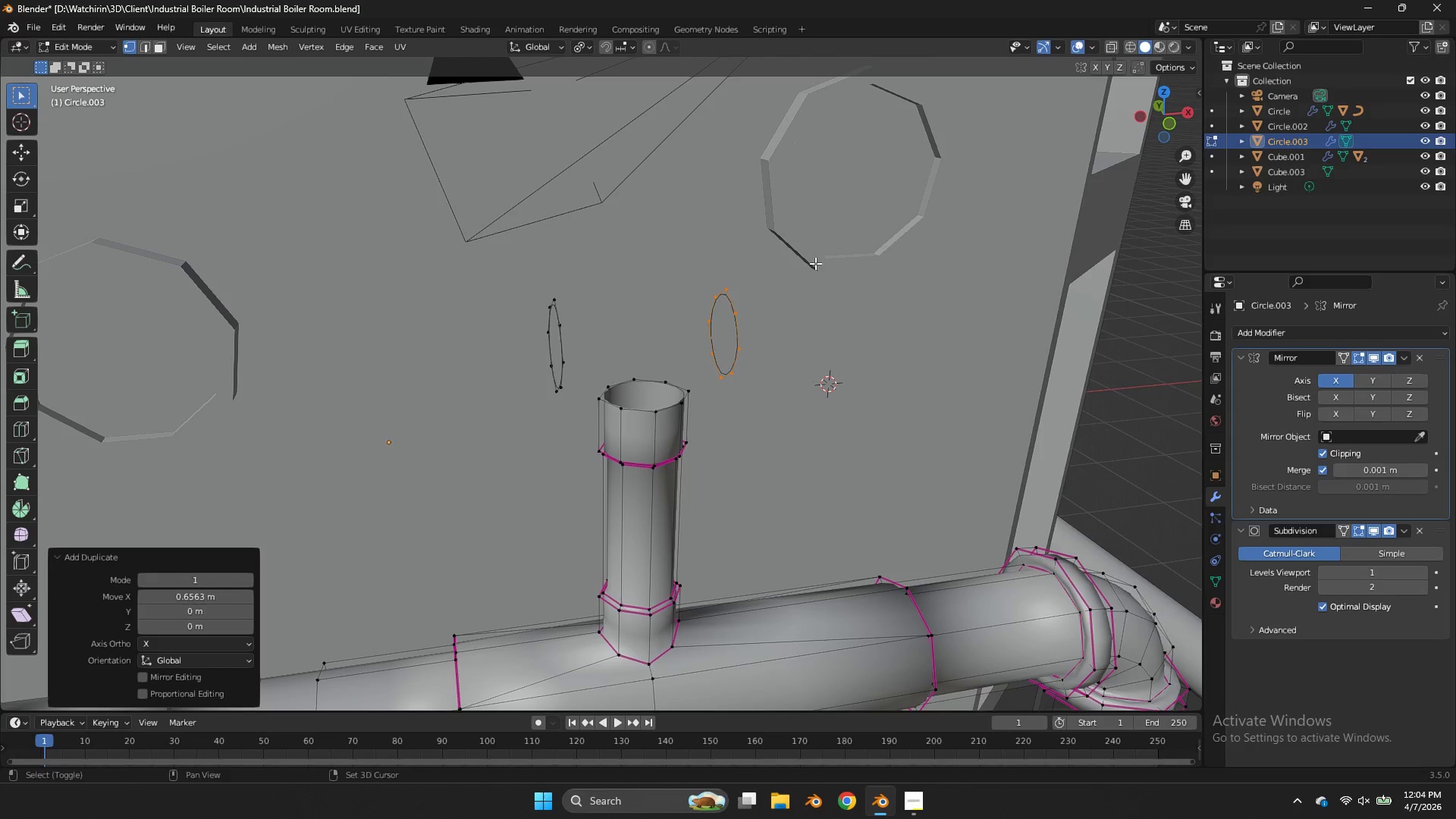 
hold_key(key=ShiftLeft, duration=3.28)
hold_key(key=AltLeft, duration=3.25)
left_click([558, 338])
 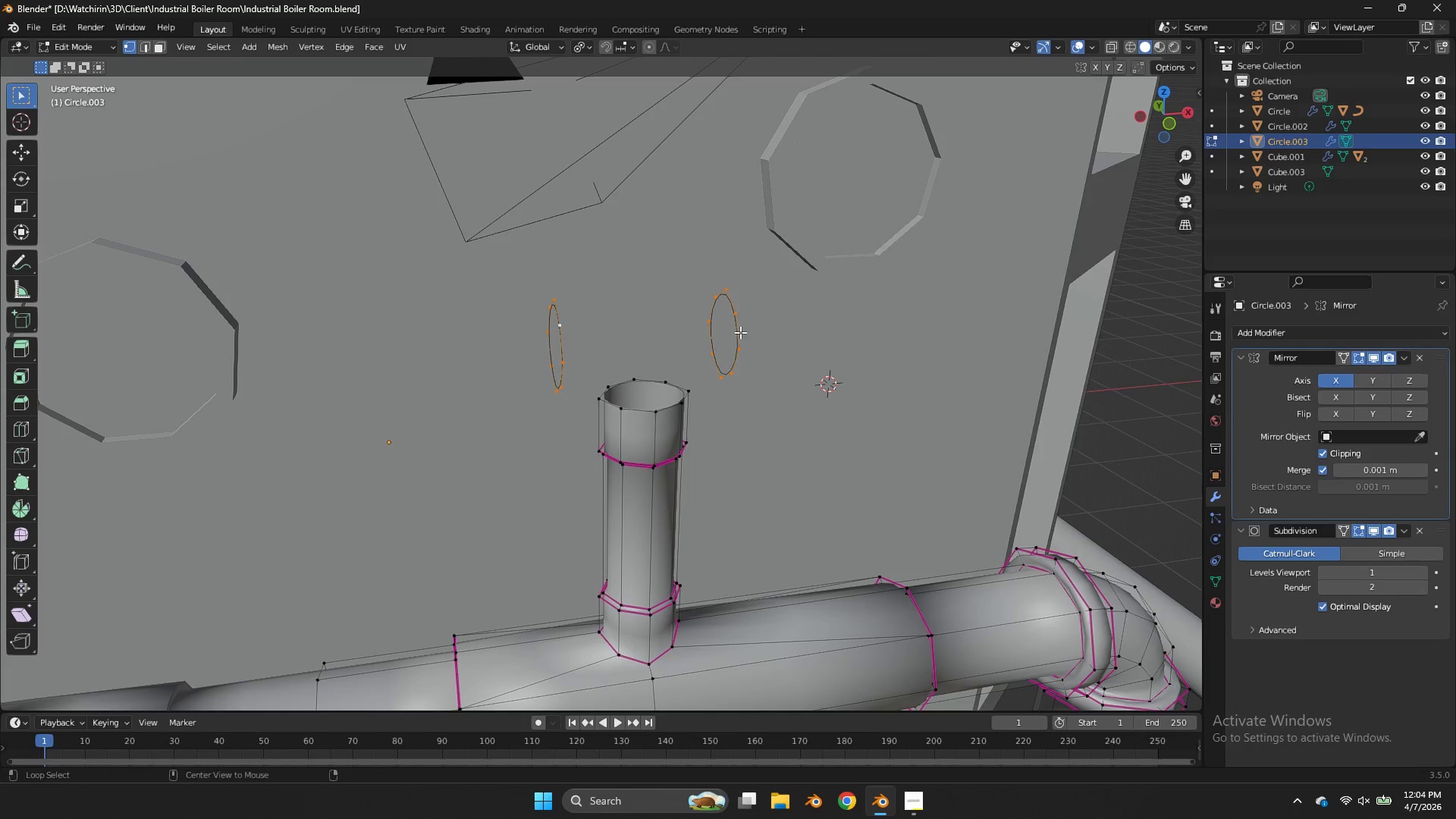 
hold_key(key=ControlLeft, duration=0.41)
 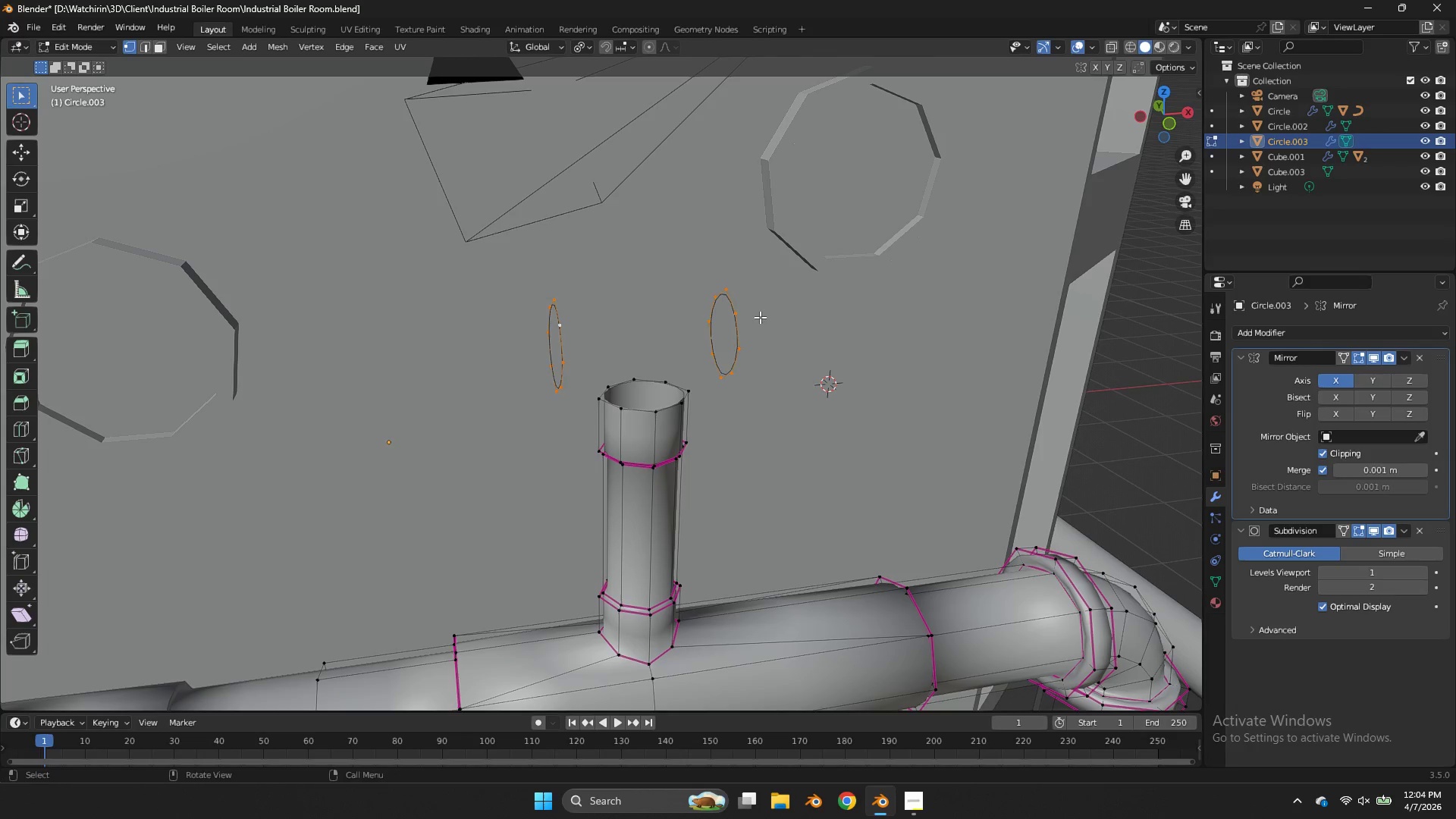 
key(F)
 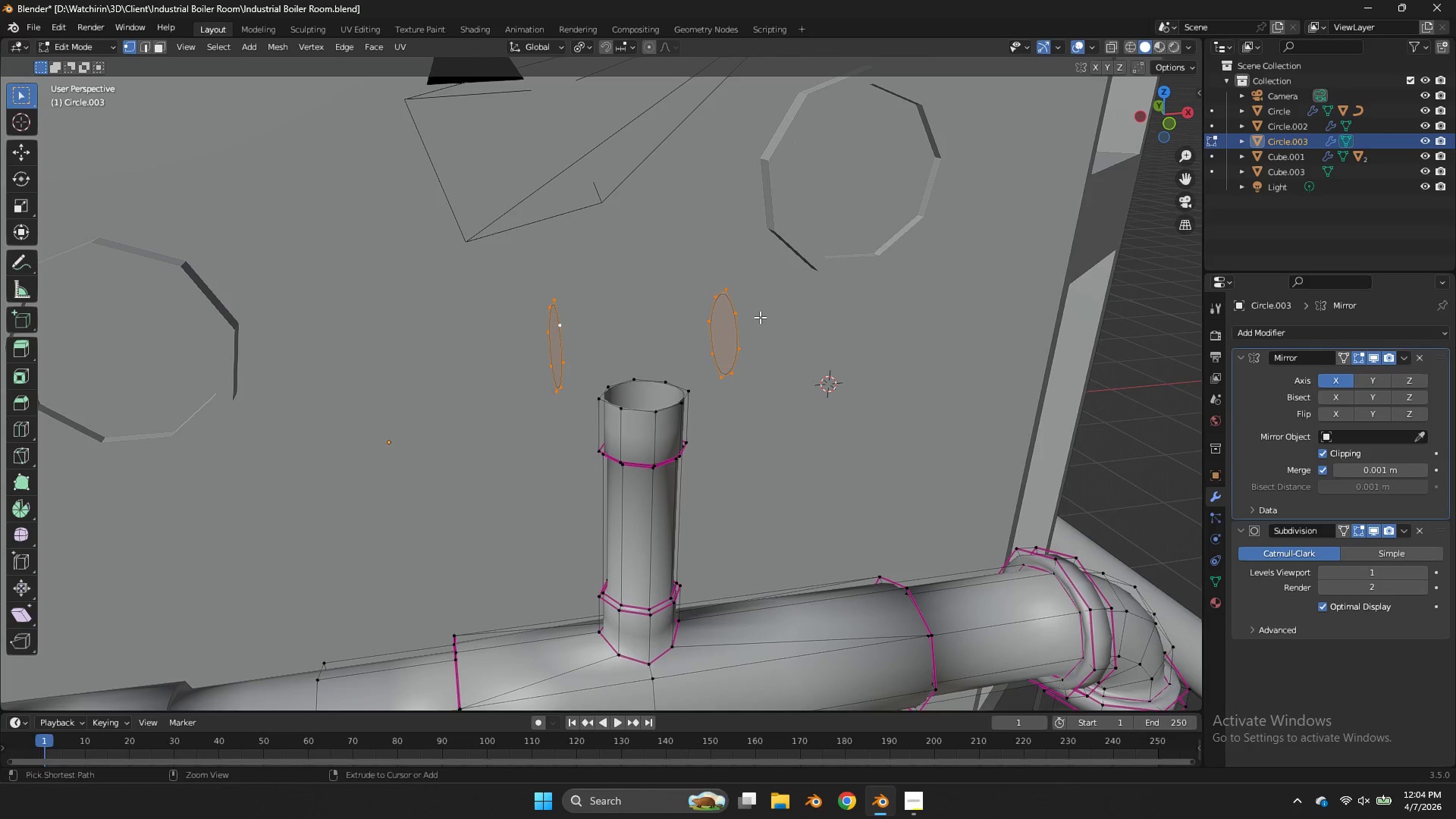 
key(Control+ControlLeft)
 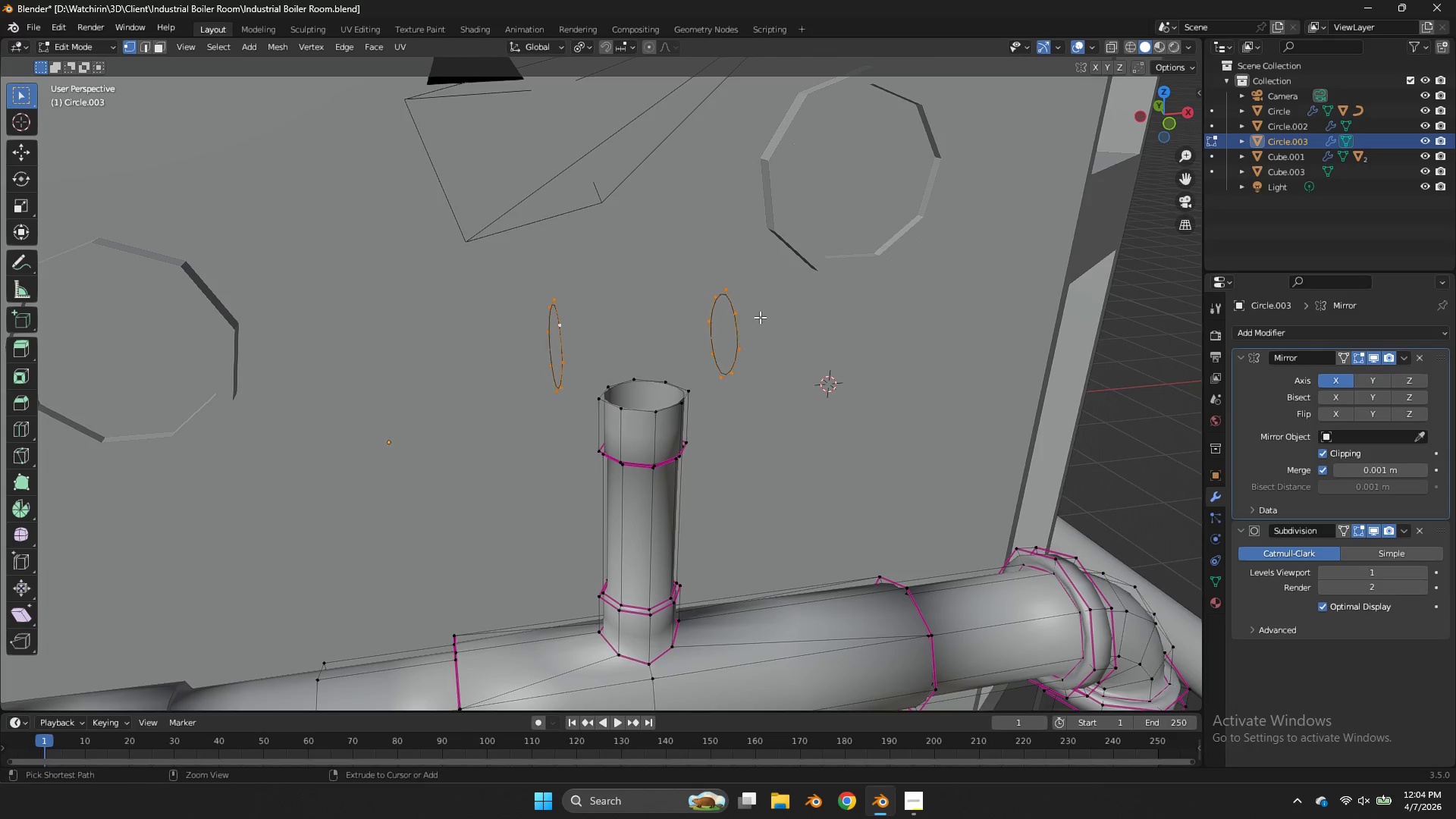 
key(Control+Z)
 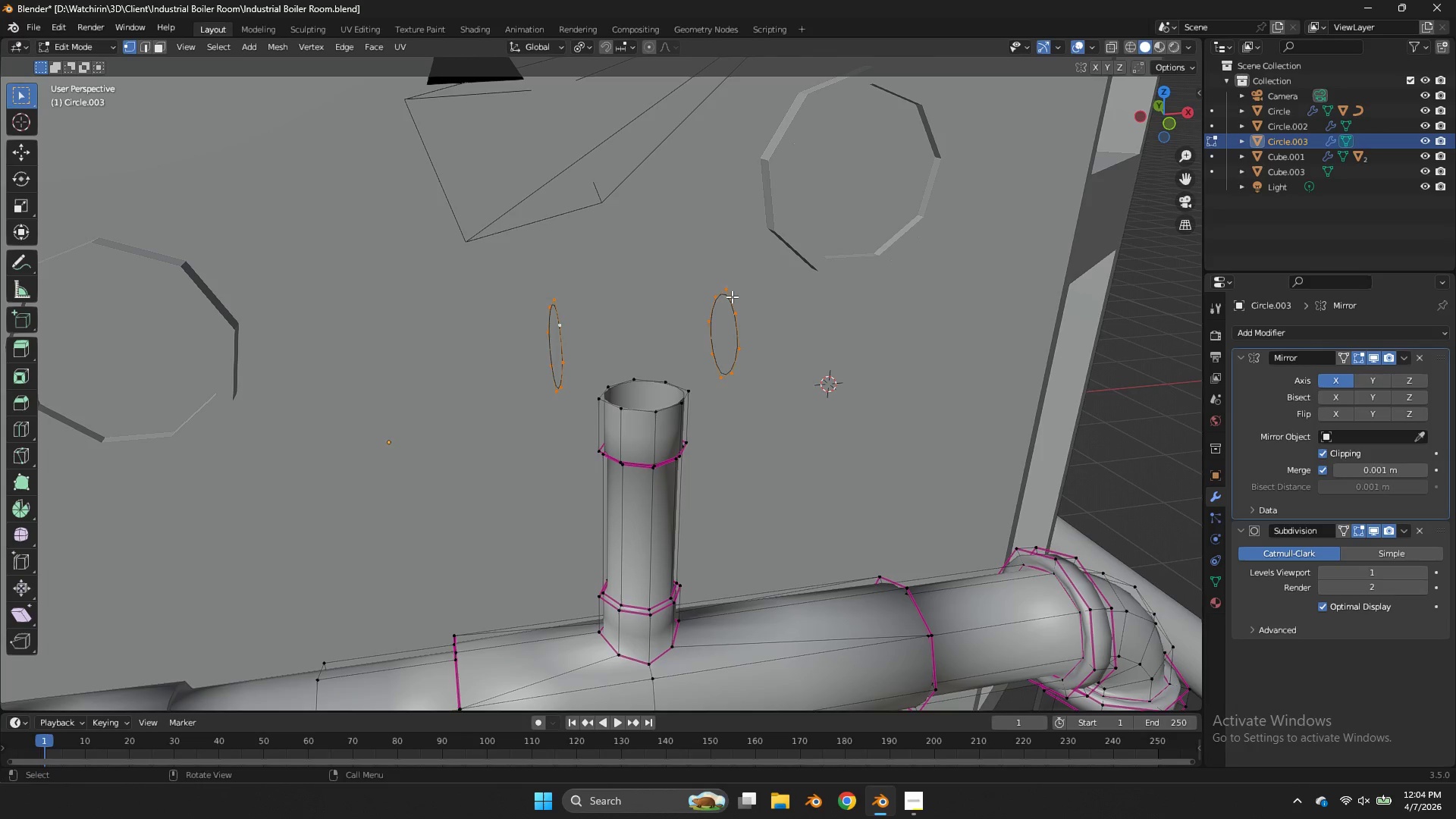 
left_click([732, 291])
 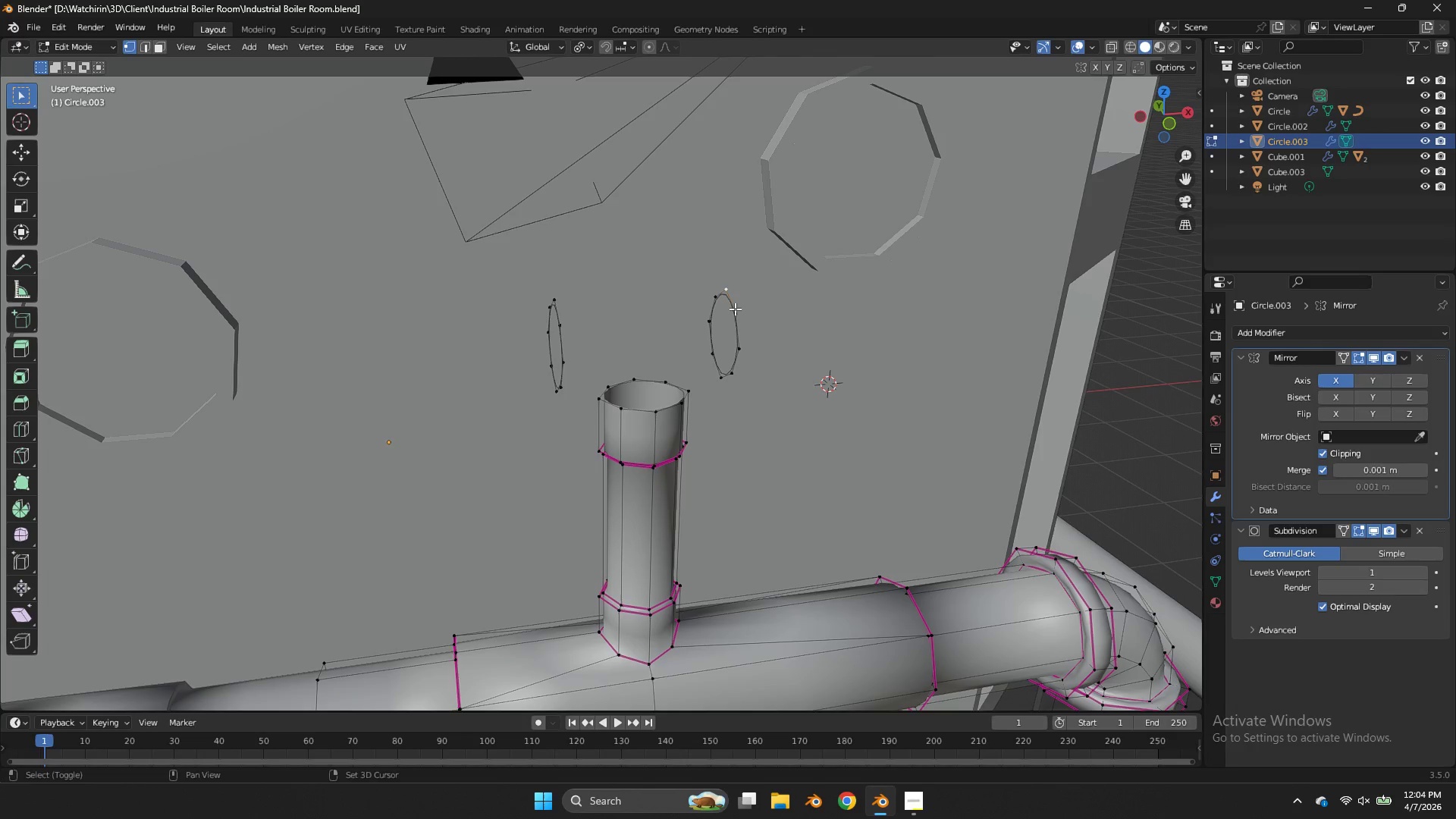 
hold_key(key=ShiftLeft, duration=3.05)
double_click([735, 309])
 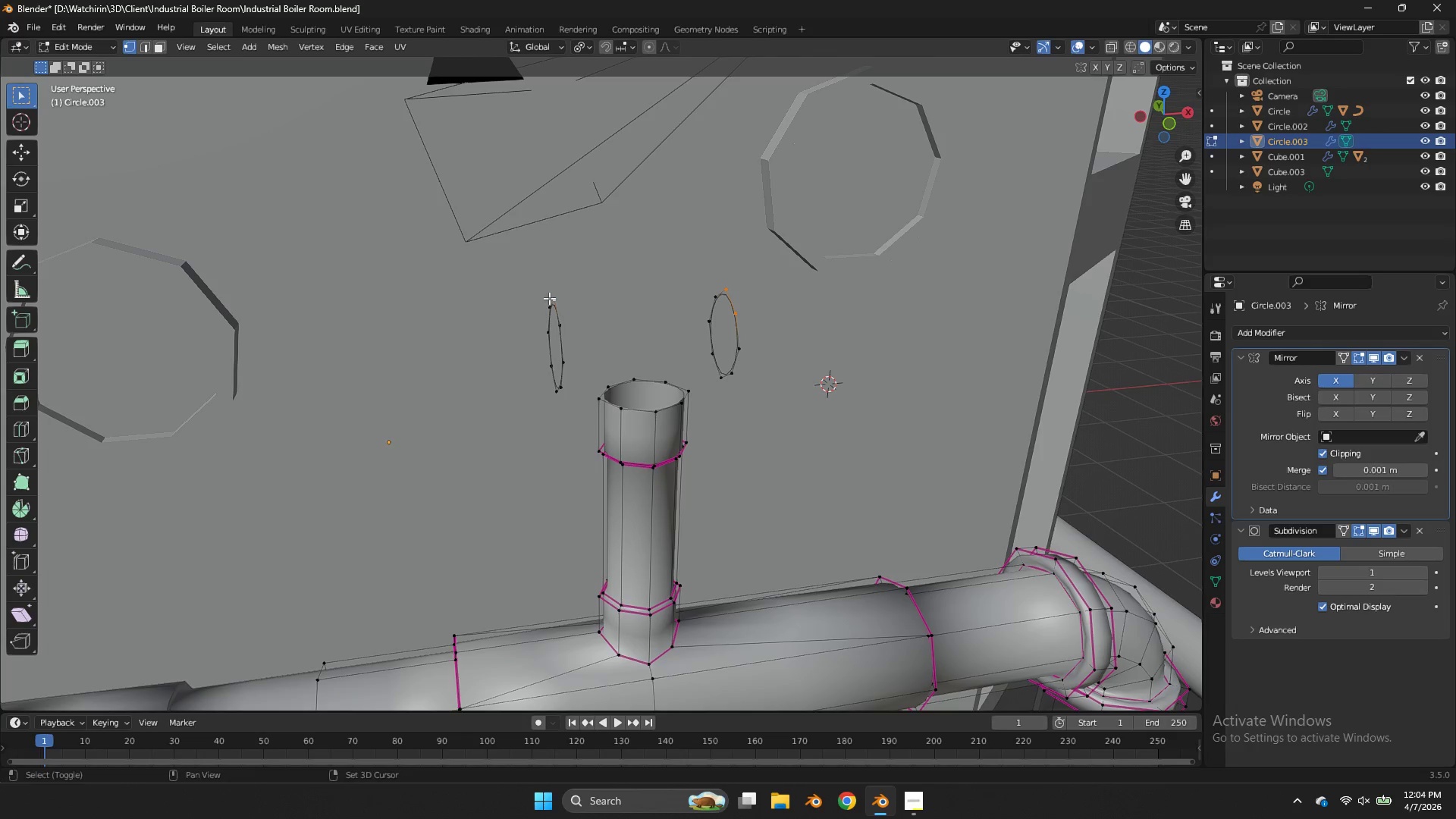 
double_click([542, 312])
 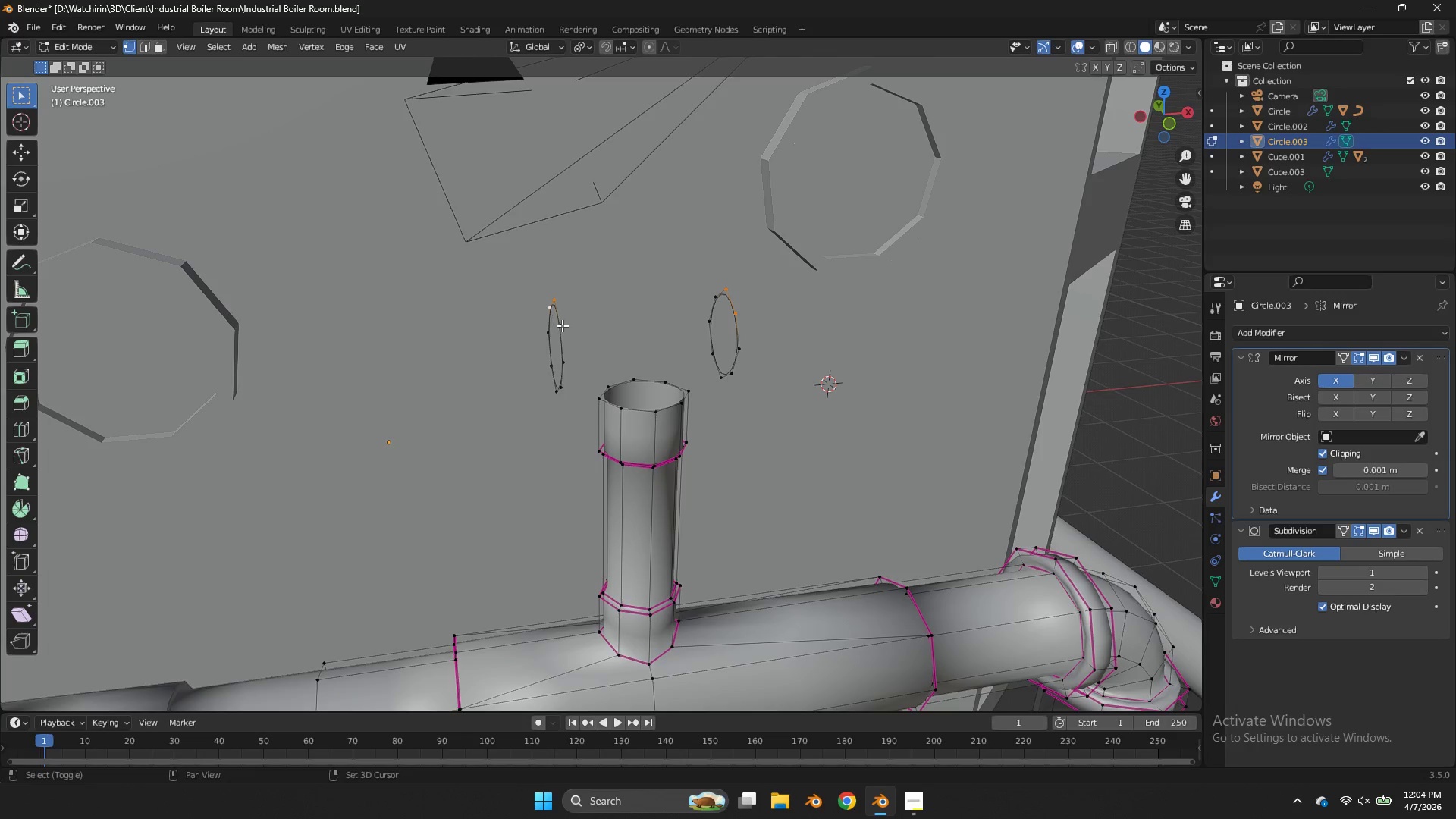 
triple_click([562, 325])
 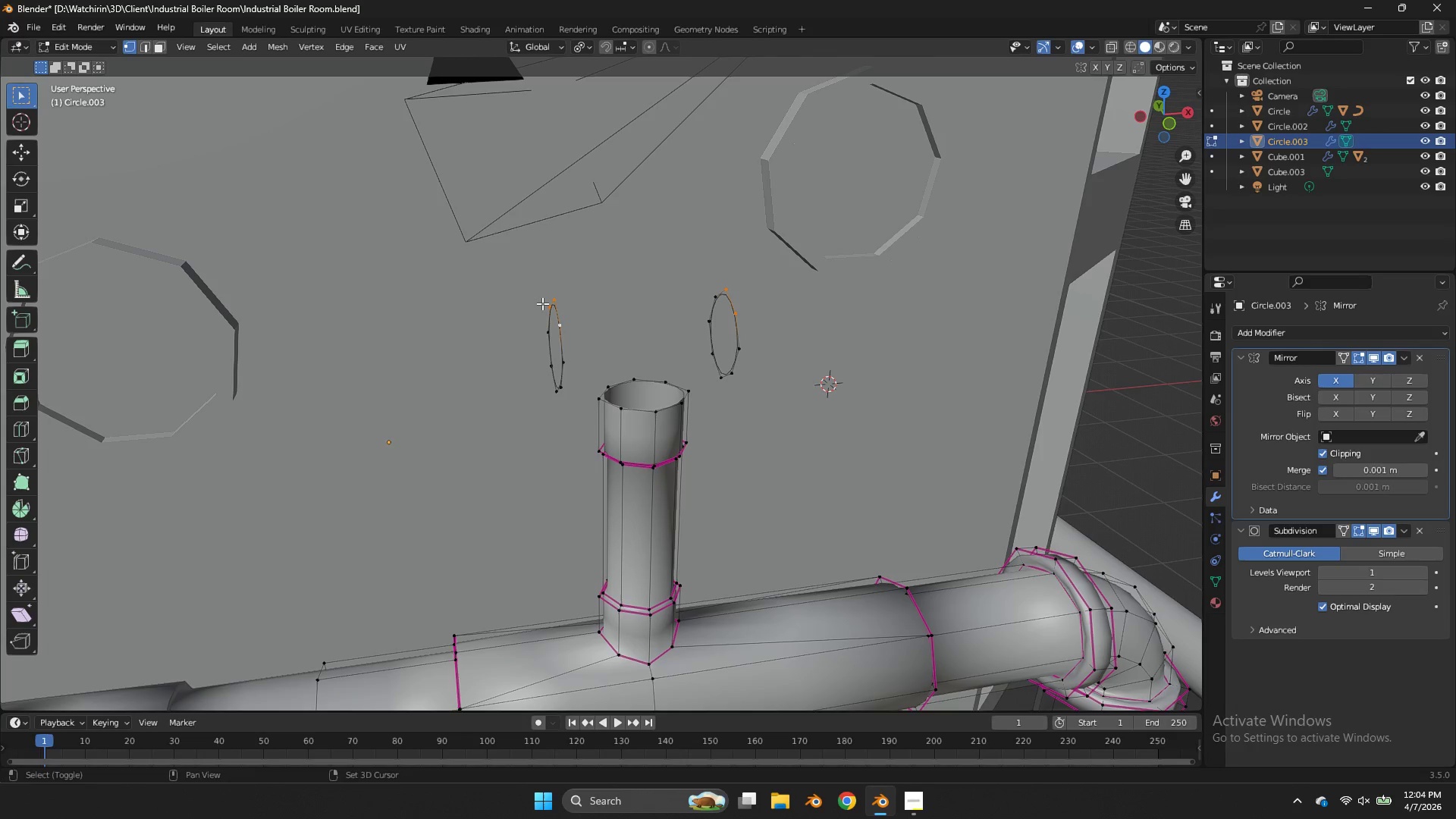 
left_click([540, 308])
 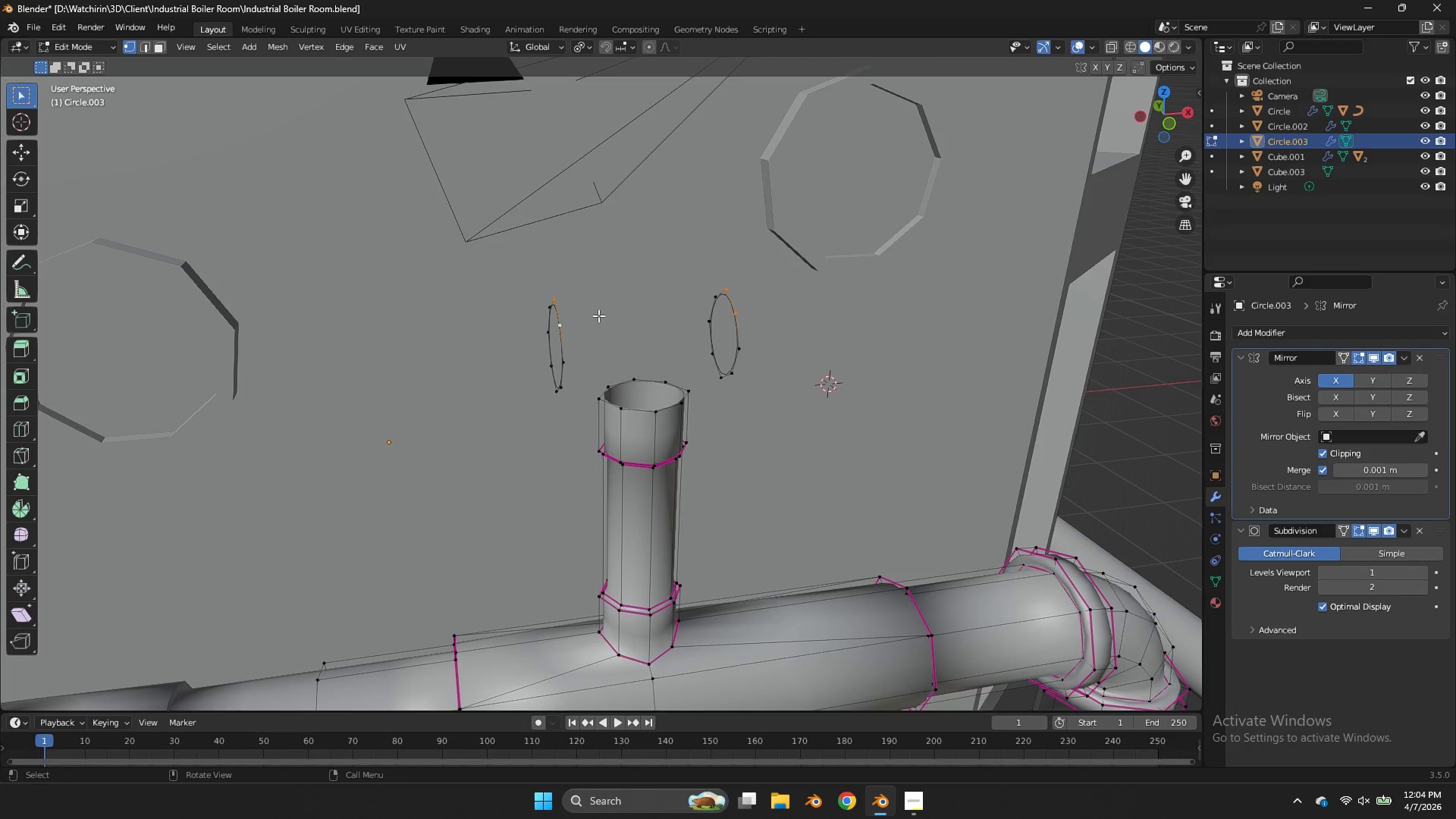 
key(F)
 